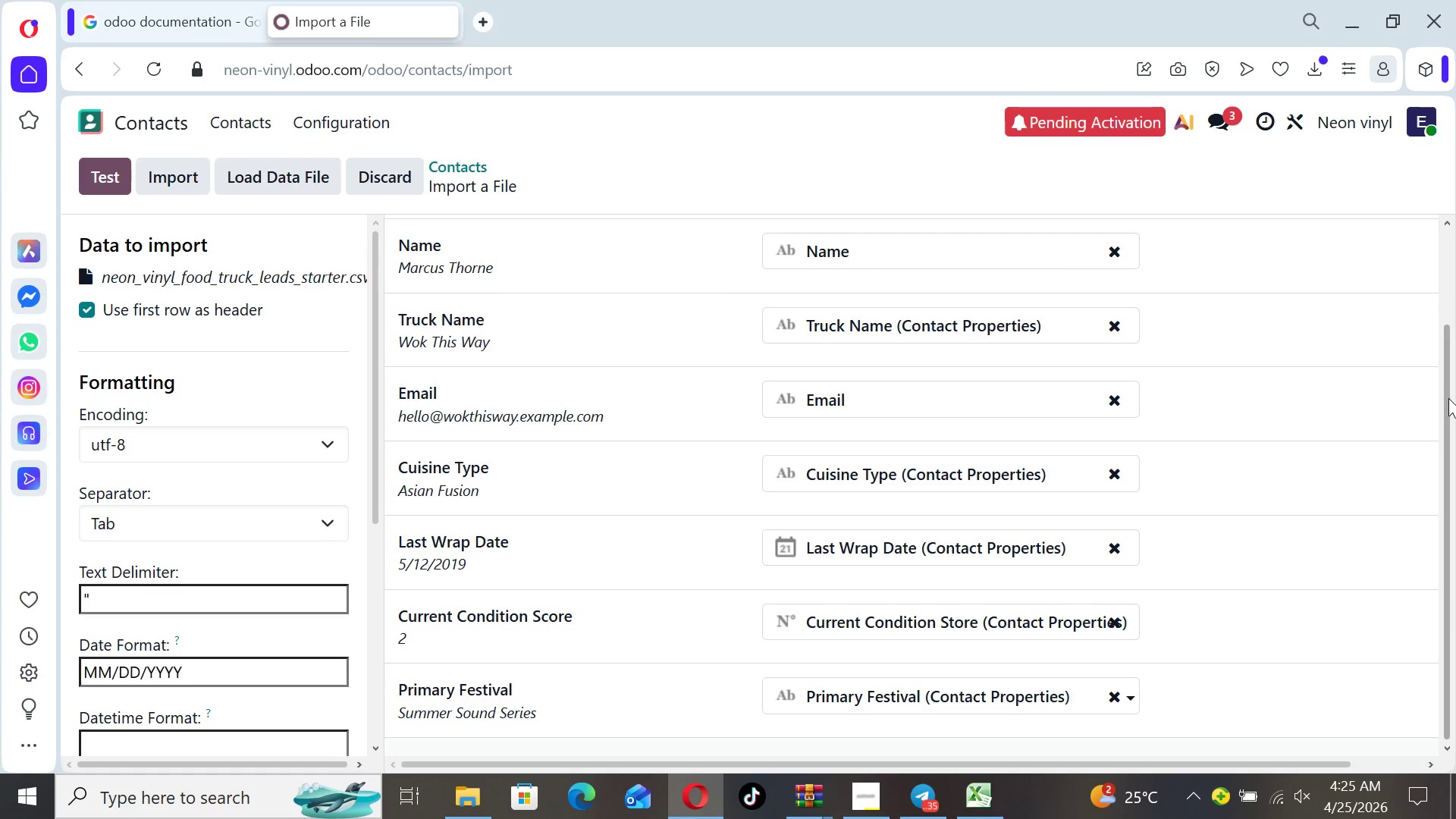 
left_click_drag(start_coordinate=[1447, 398], to_coordinate=[1455, 566])
 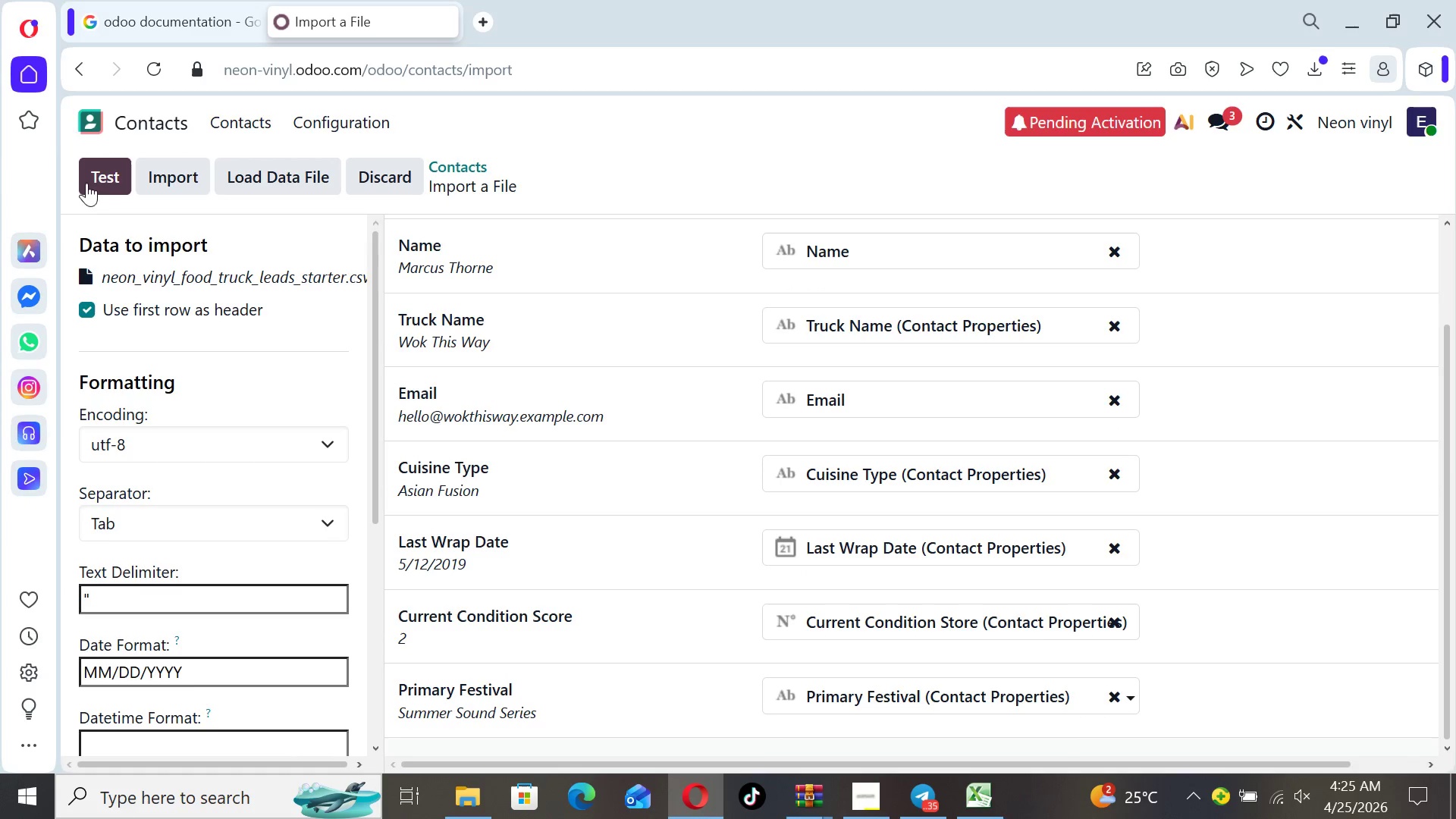 
left_click([86, 177])
 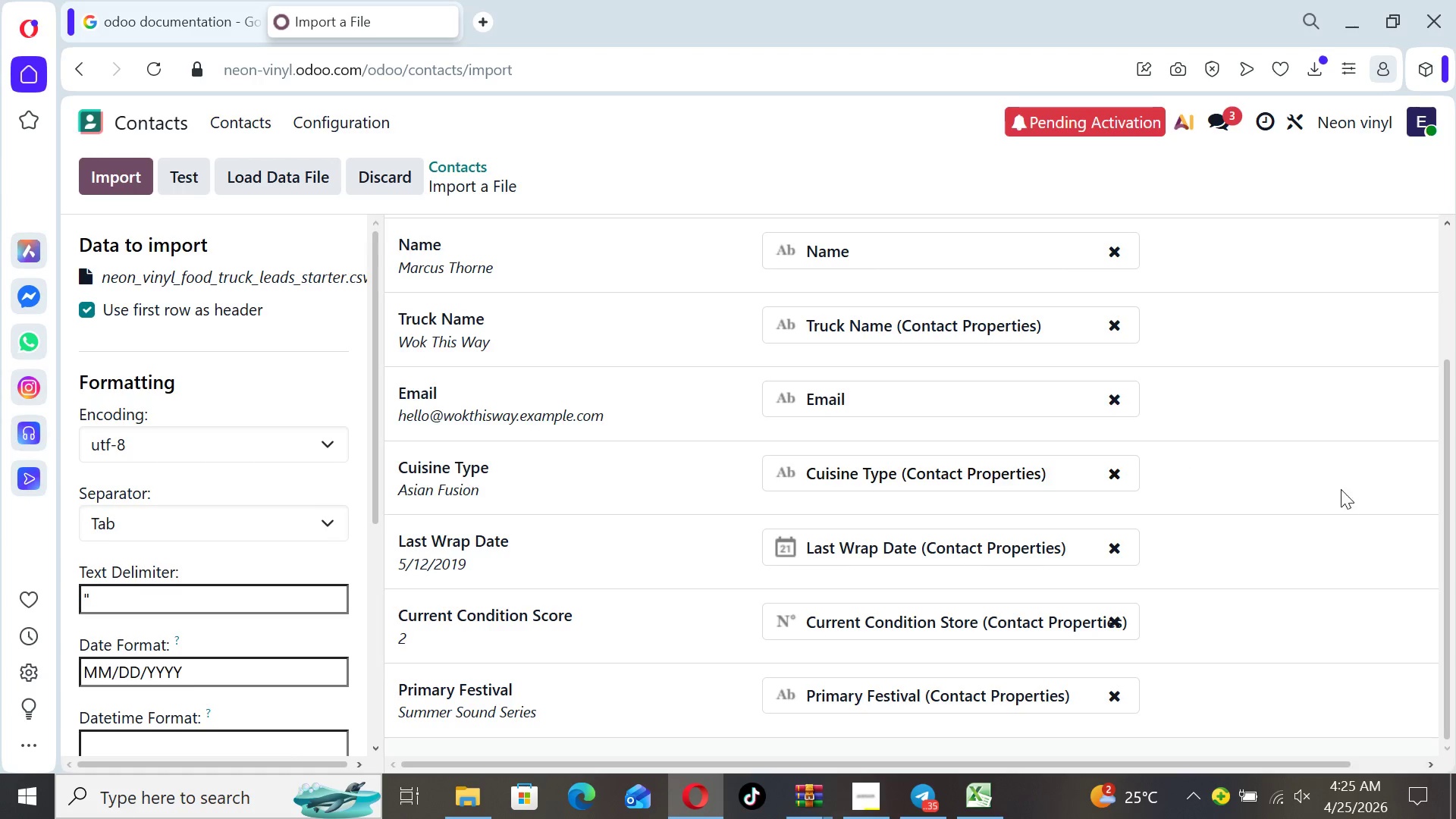 
left_click_drag(start_coordinate=[1455, 489], to_coordinate=[1424, 315])
 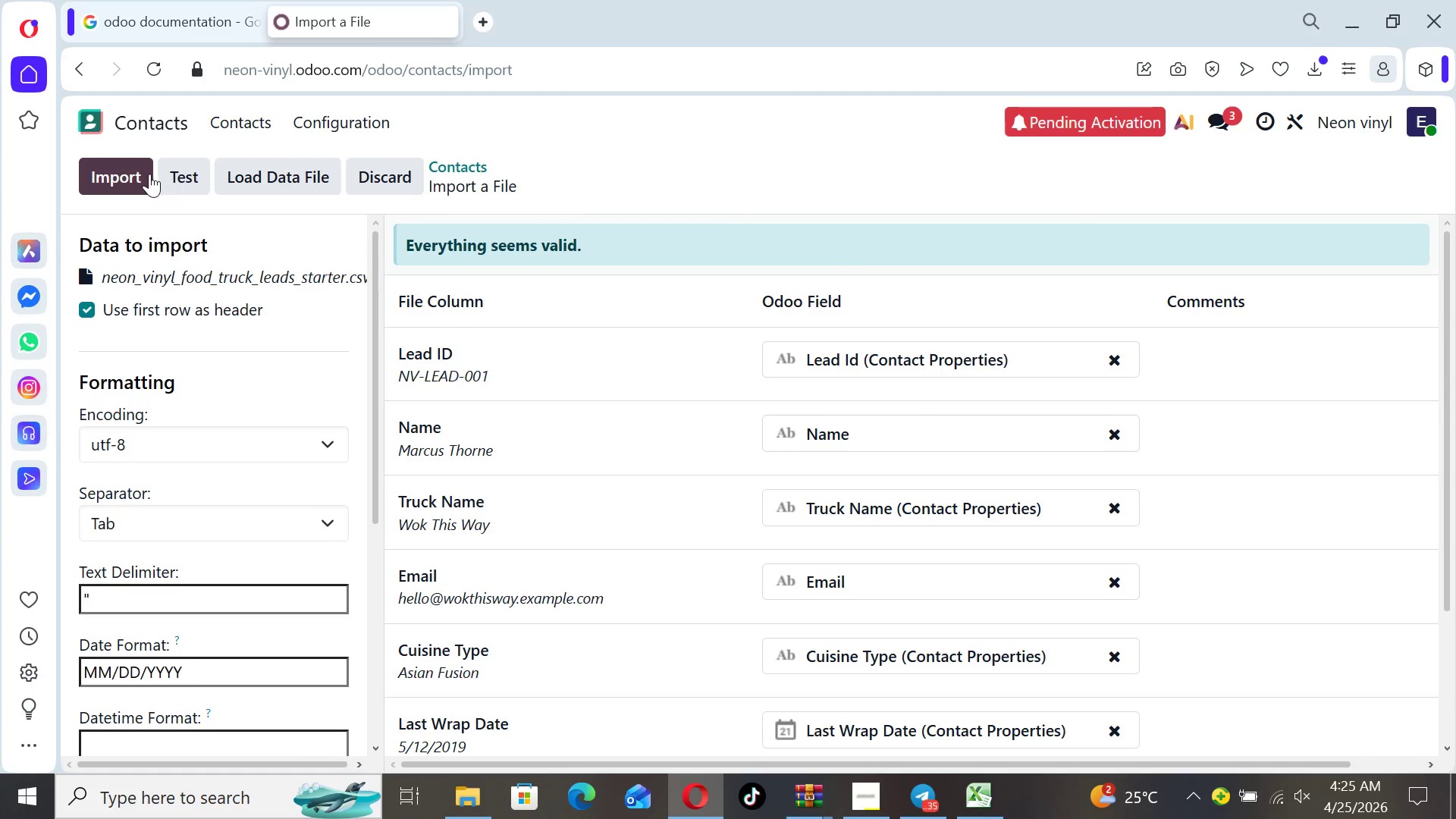 
left_click([127, 177])
 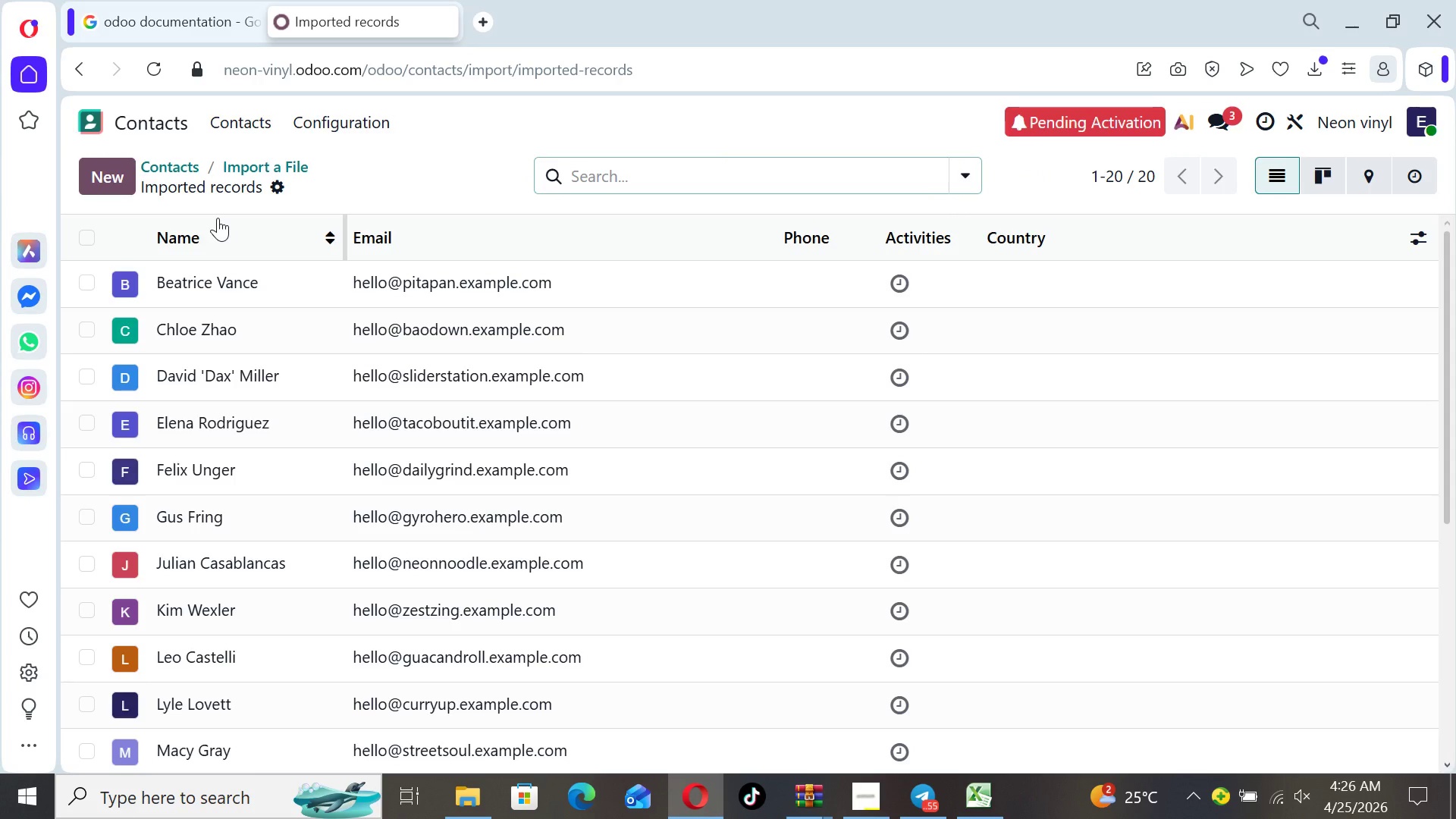 
wait(14.3)
 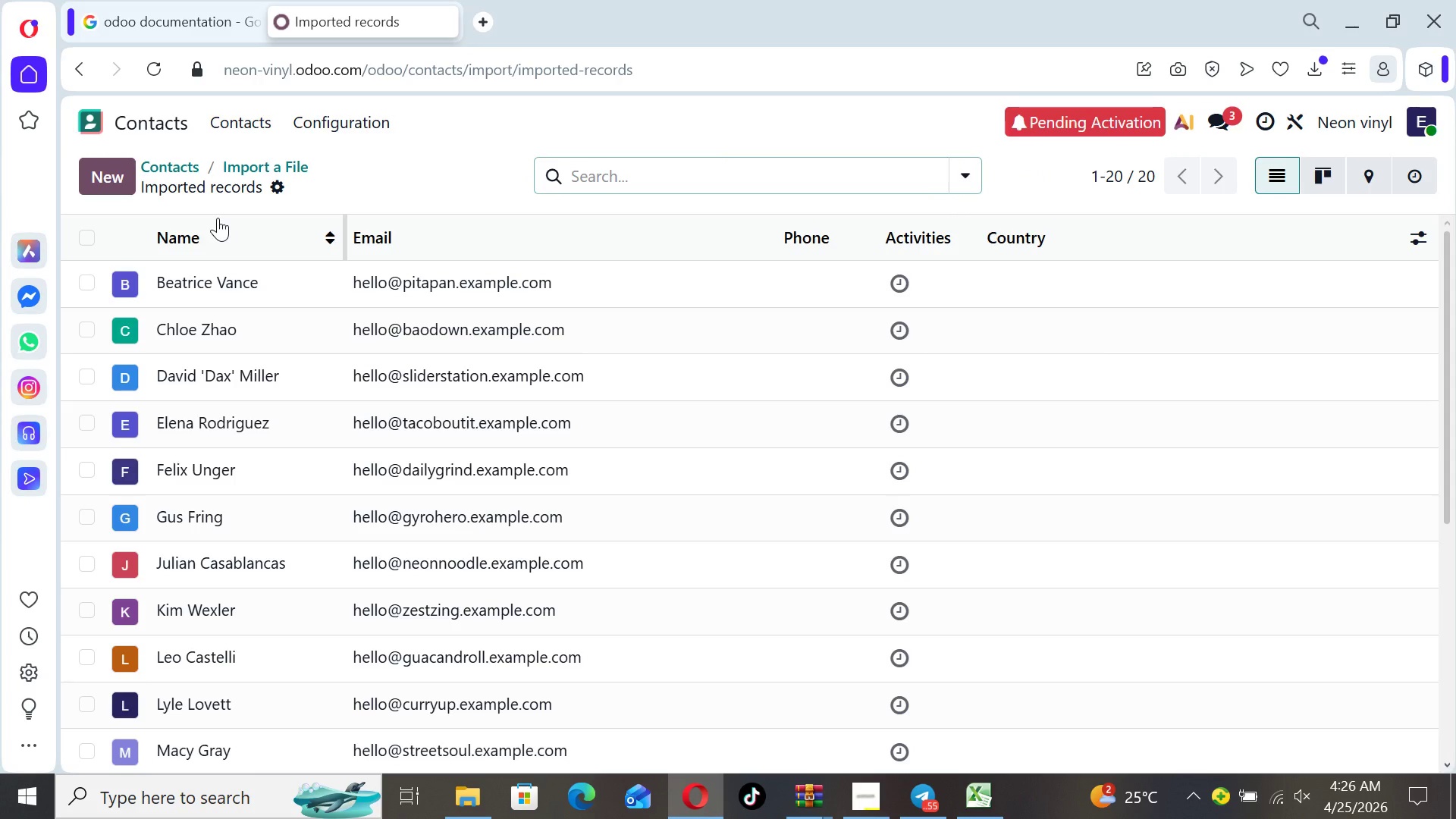 
left_click([101, 124])
 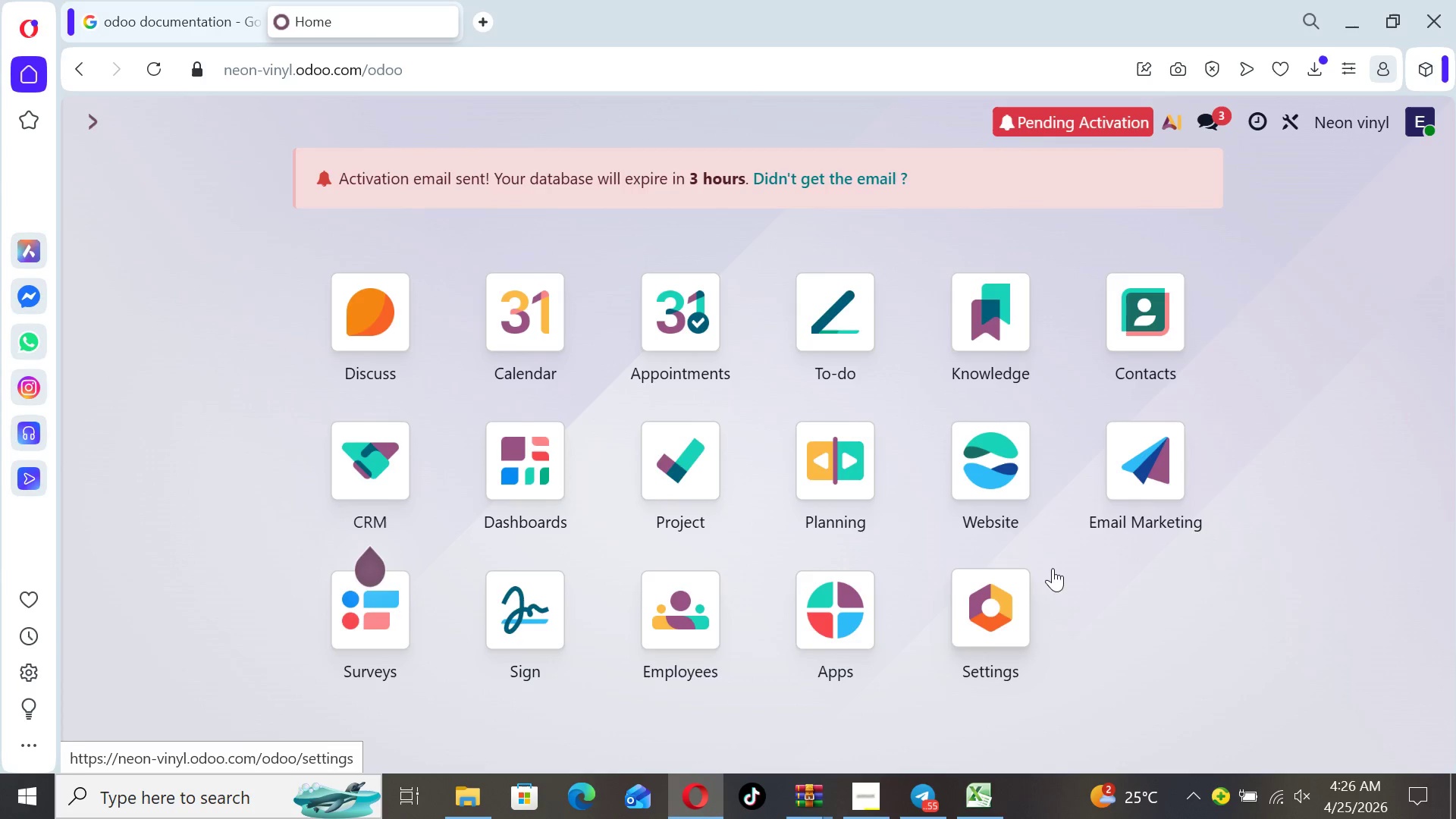 
left_click([1150, 477])
 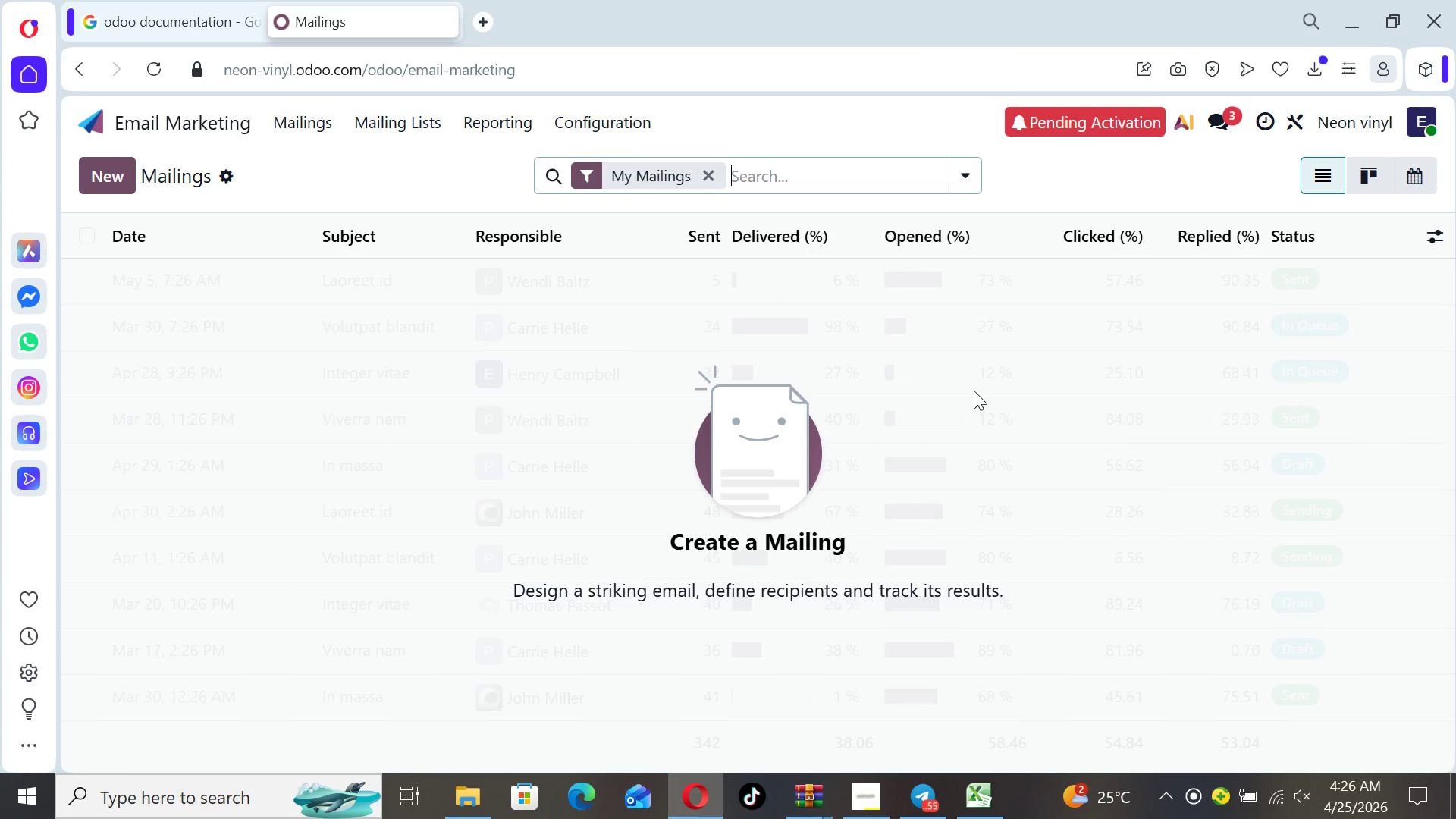 
wait(5.72)
 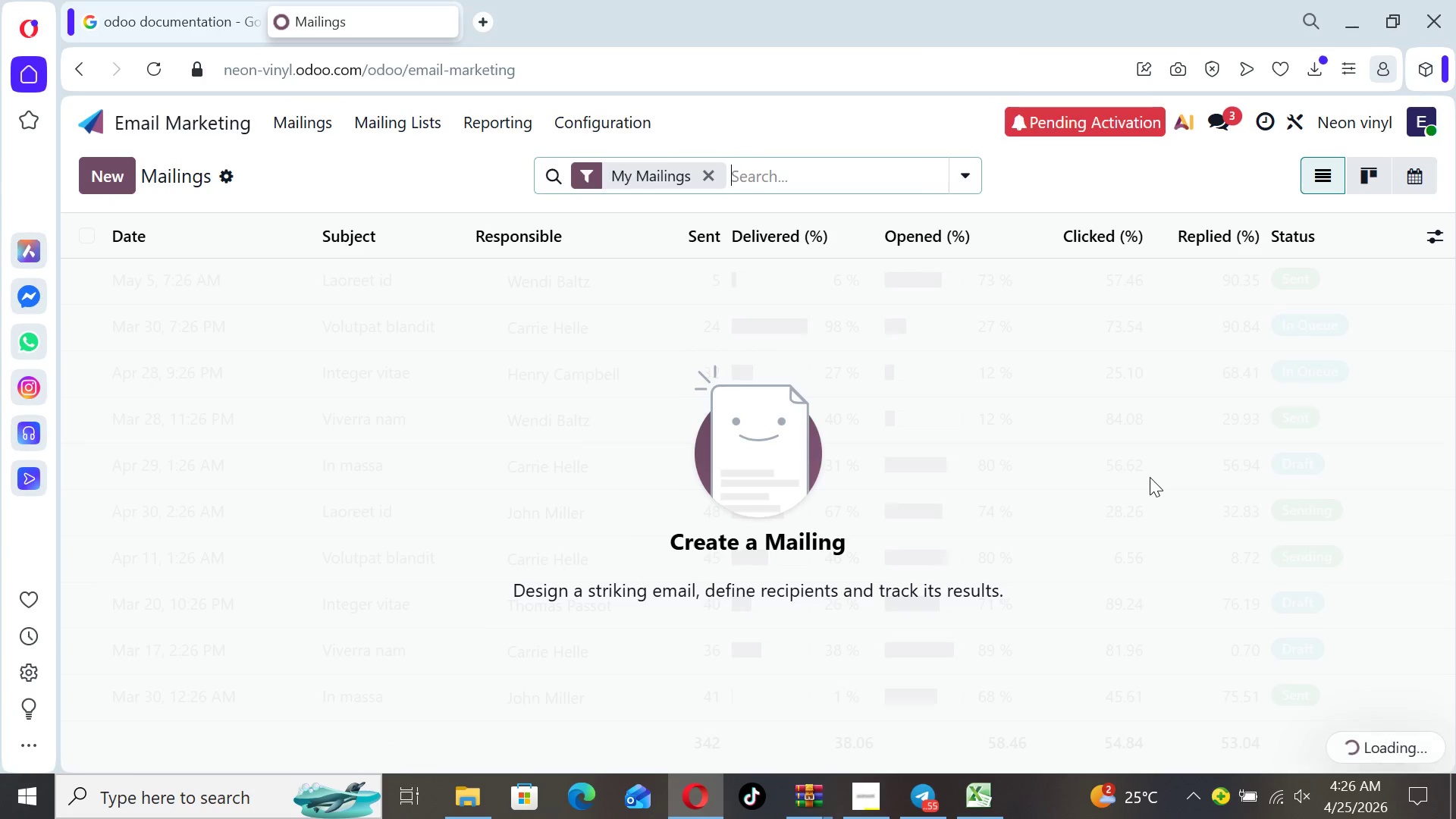 
left_click([390, 118])
 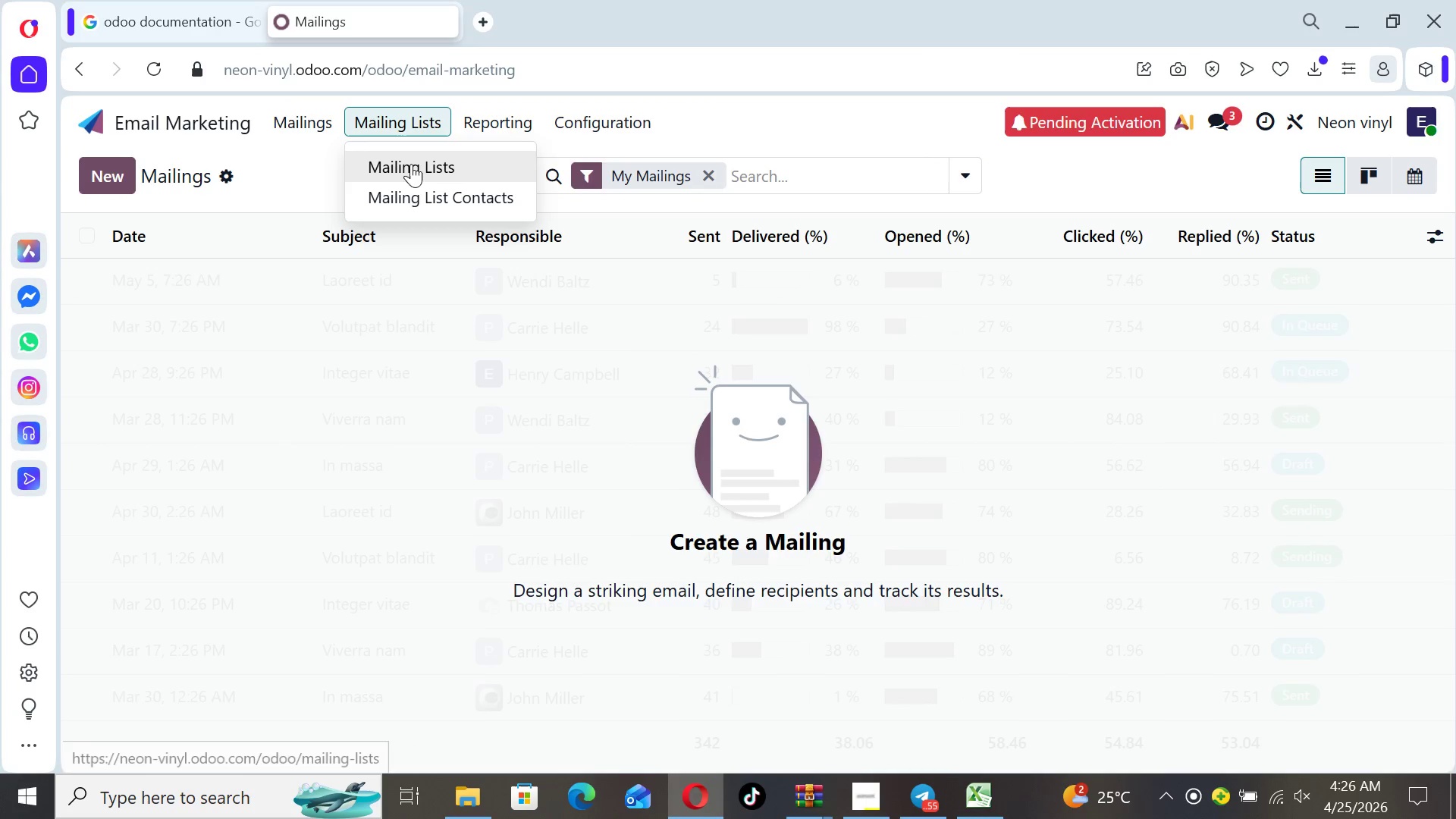 
left_click([413, 168])
 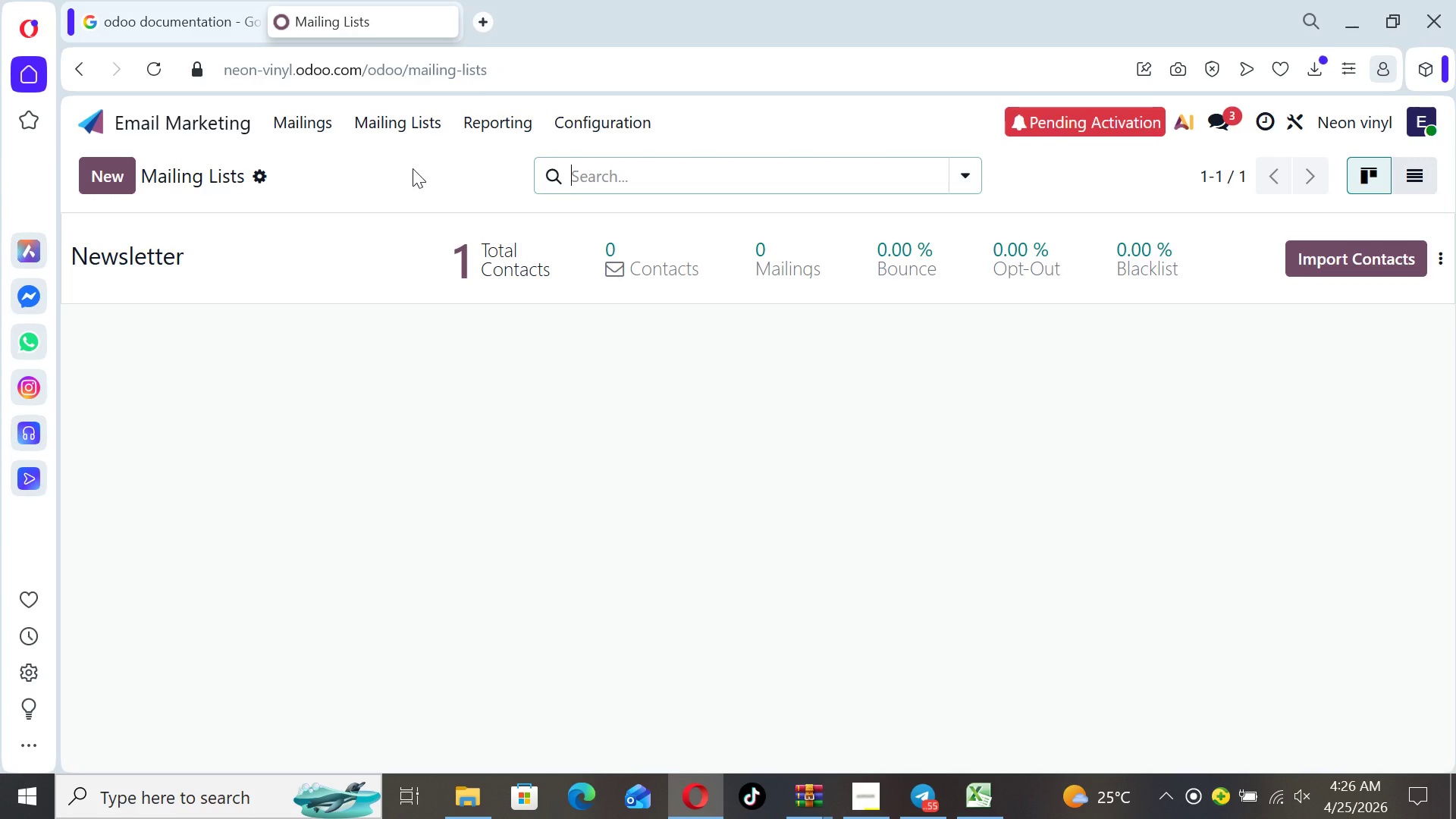 
wait(5.66)
 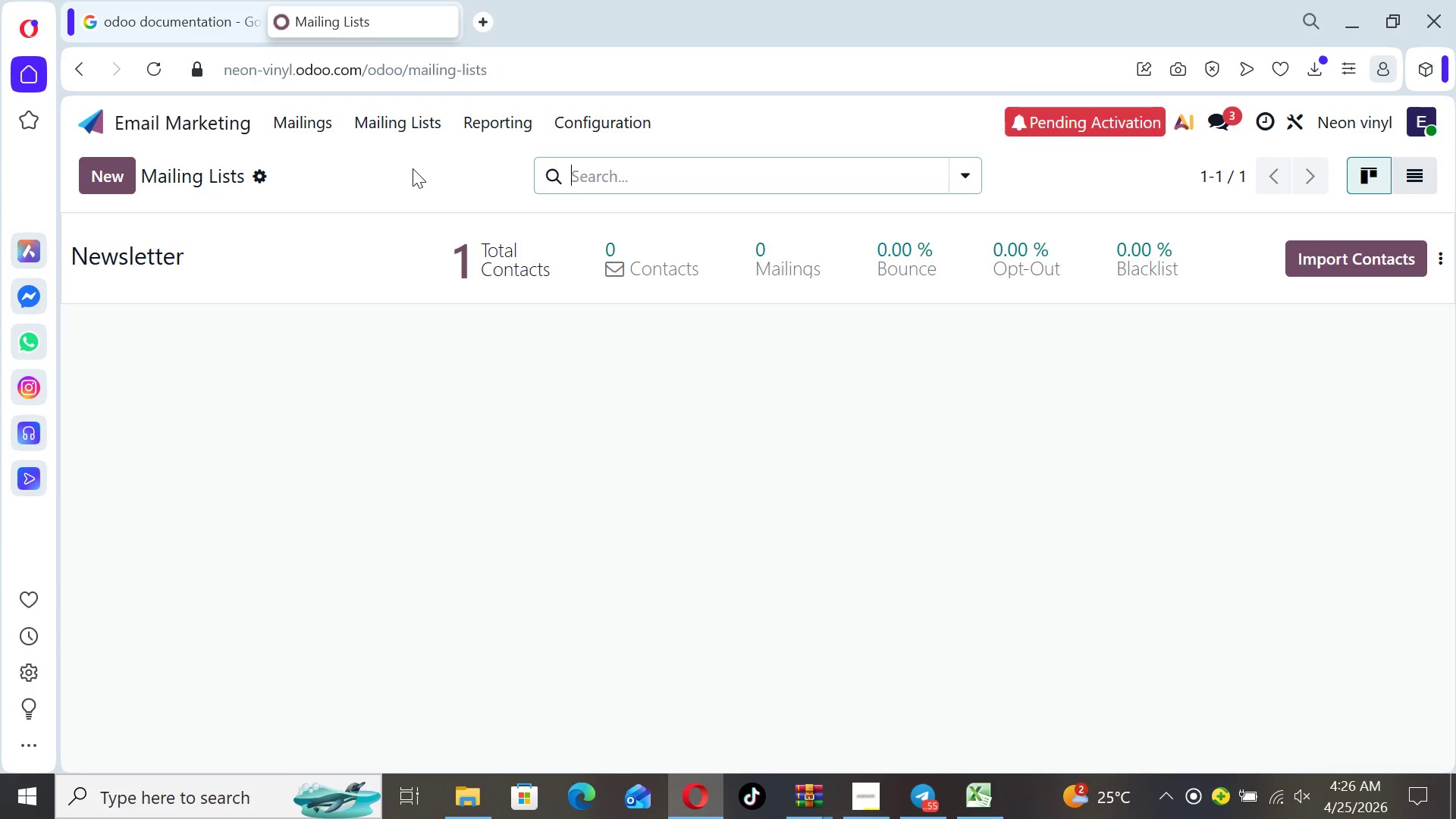 
left_click([118, 170])
 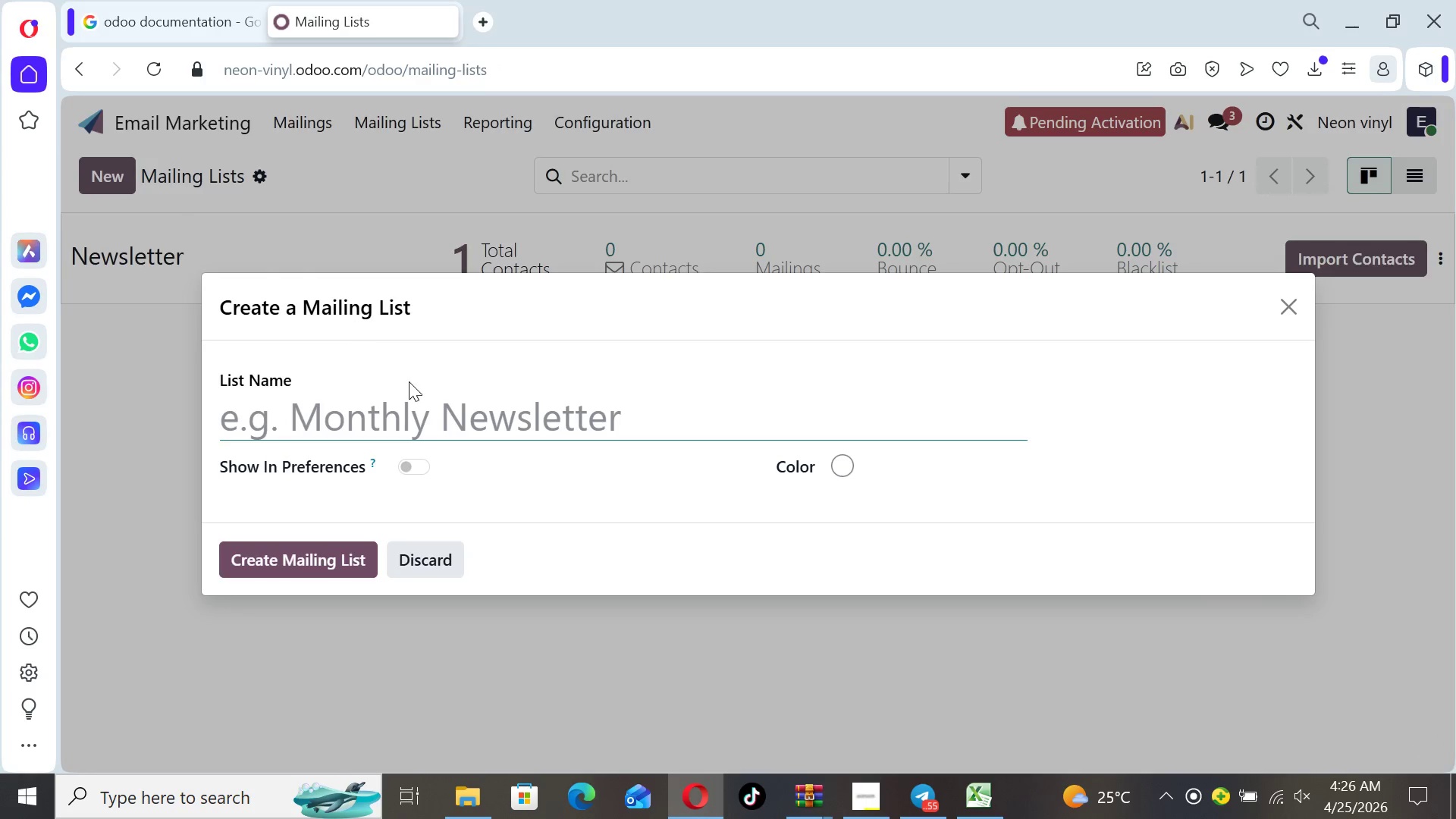 
type(Foocd )
key(Backspace)
key(Backspace)
key(Backspace)
type(d Truck Summer Leads)
 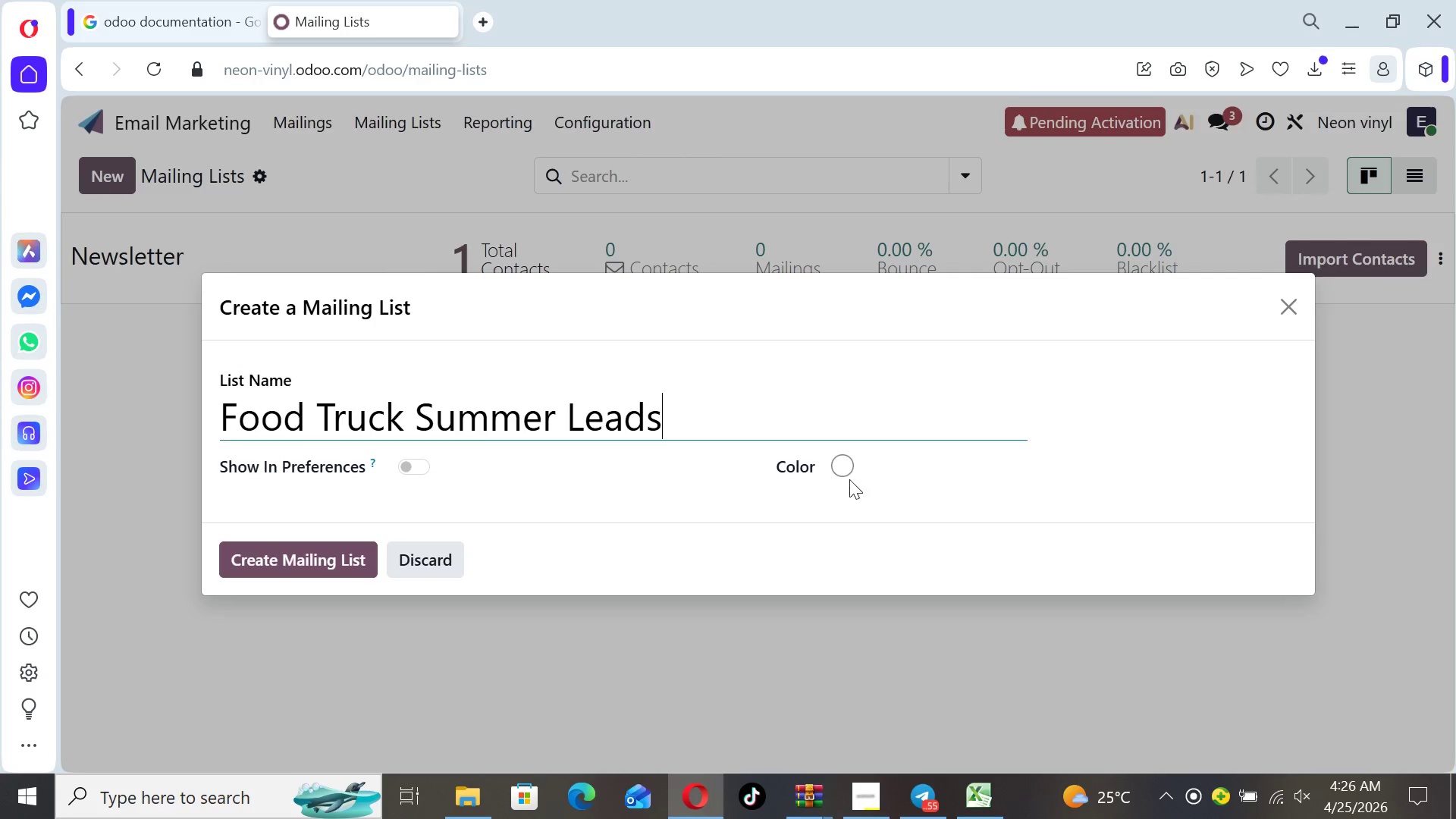 
left_click([847, 466])
 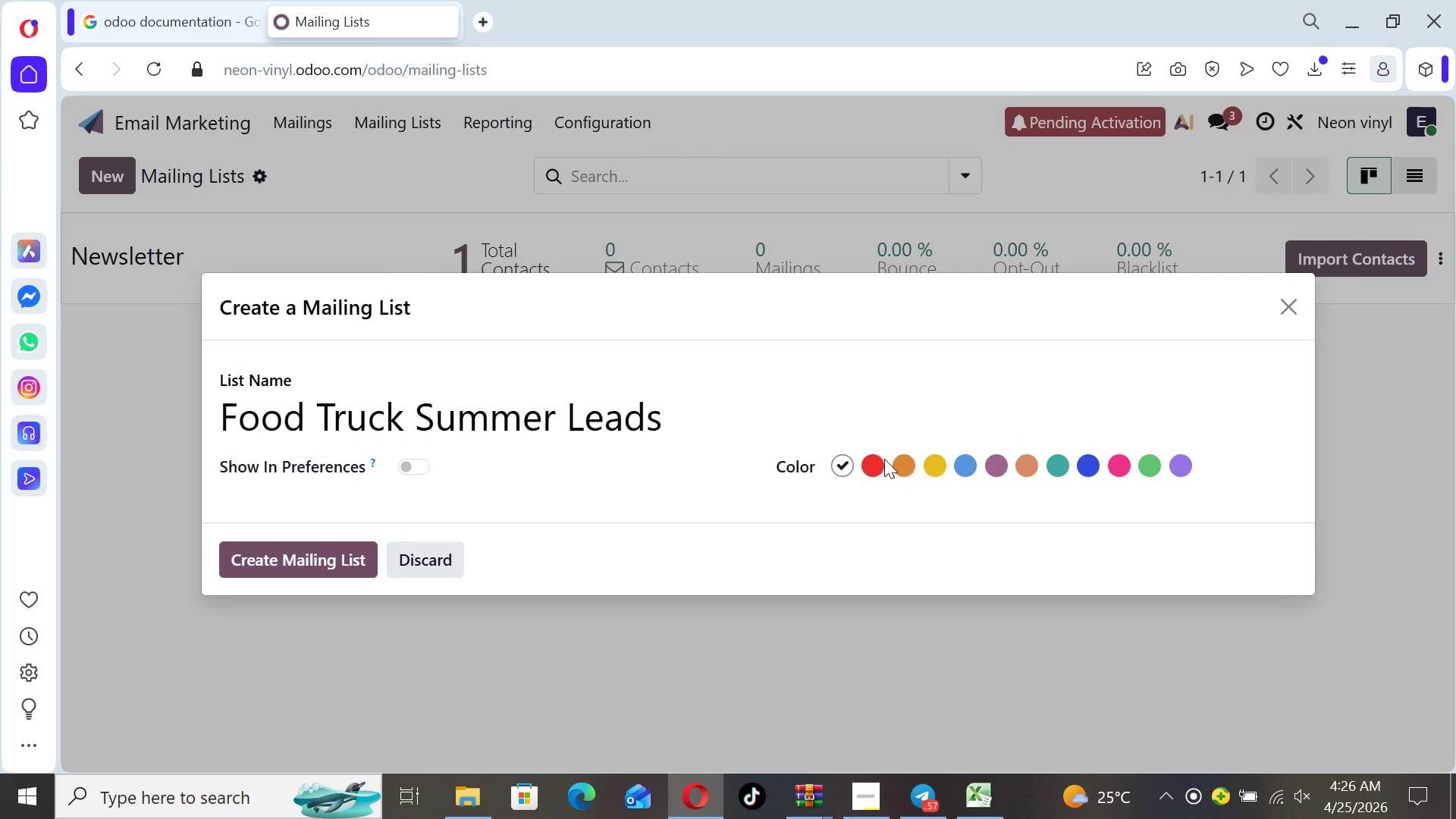 
left_click([877, 459])
 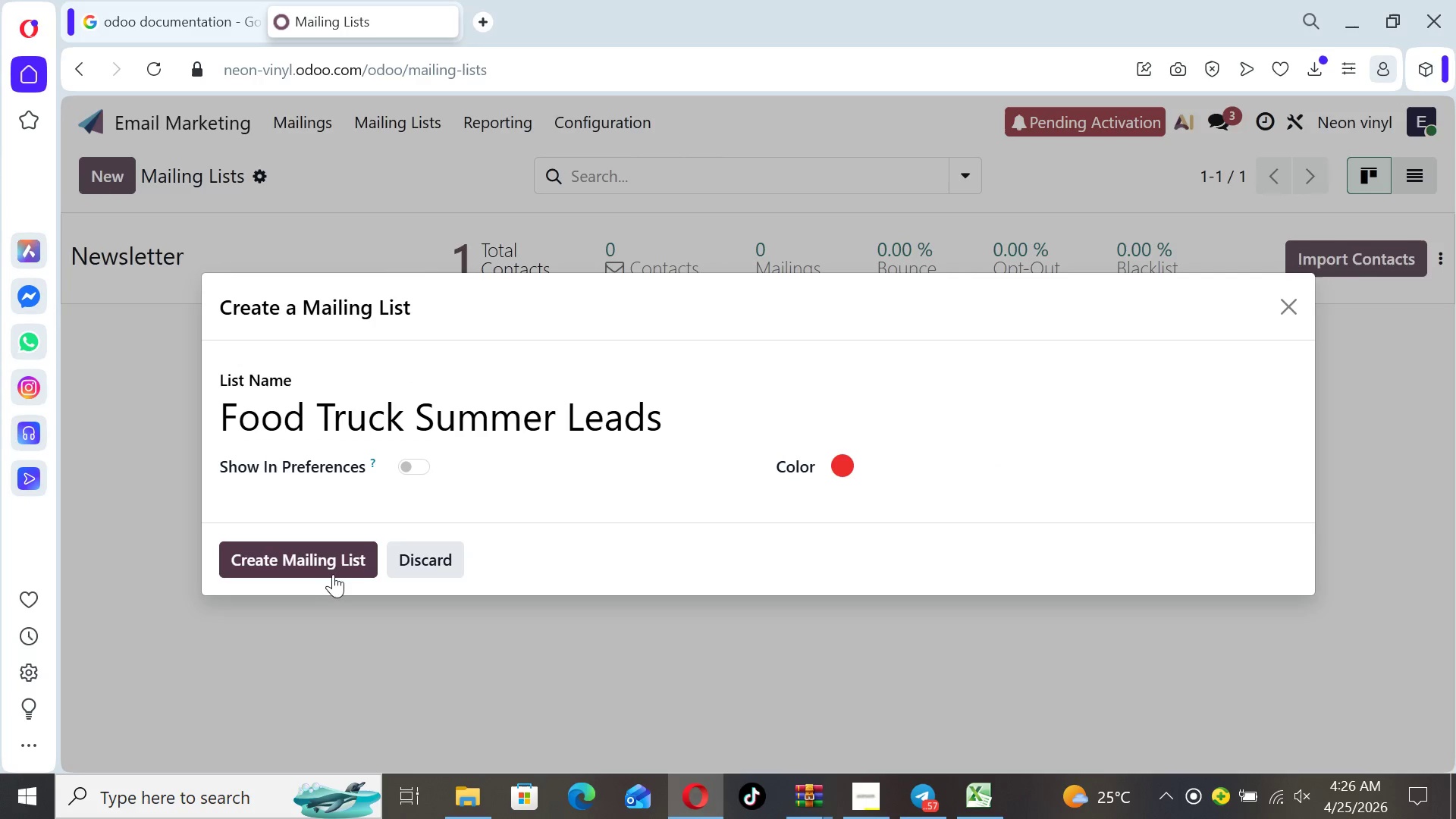 
left_click([332, 562])
 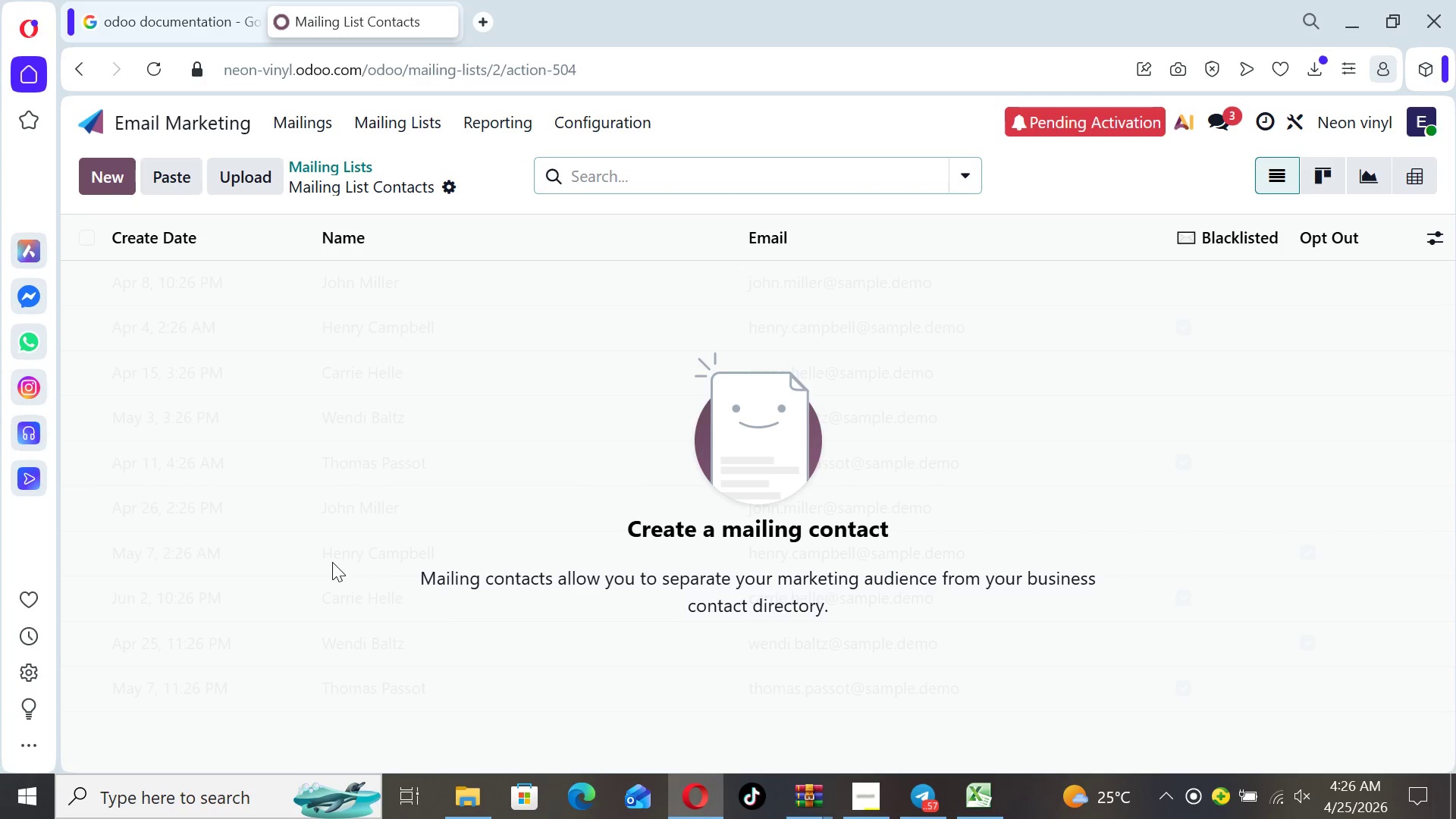 
wait(8.84)
 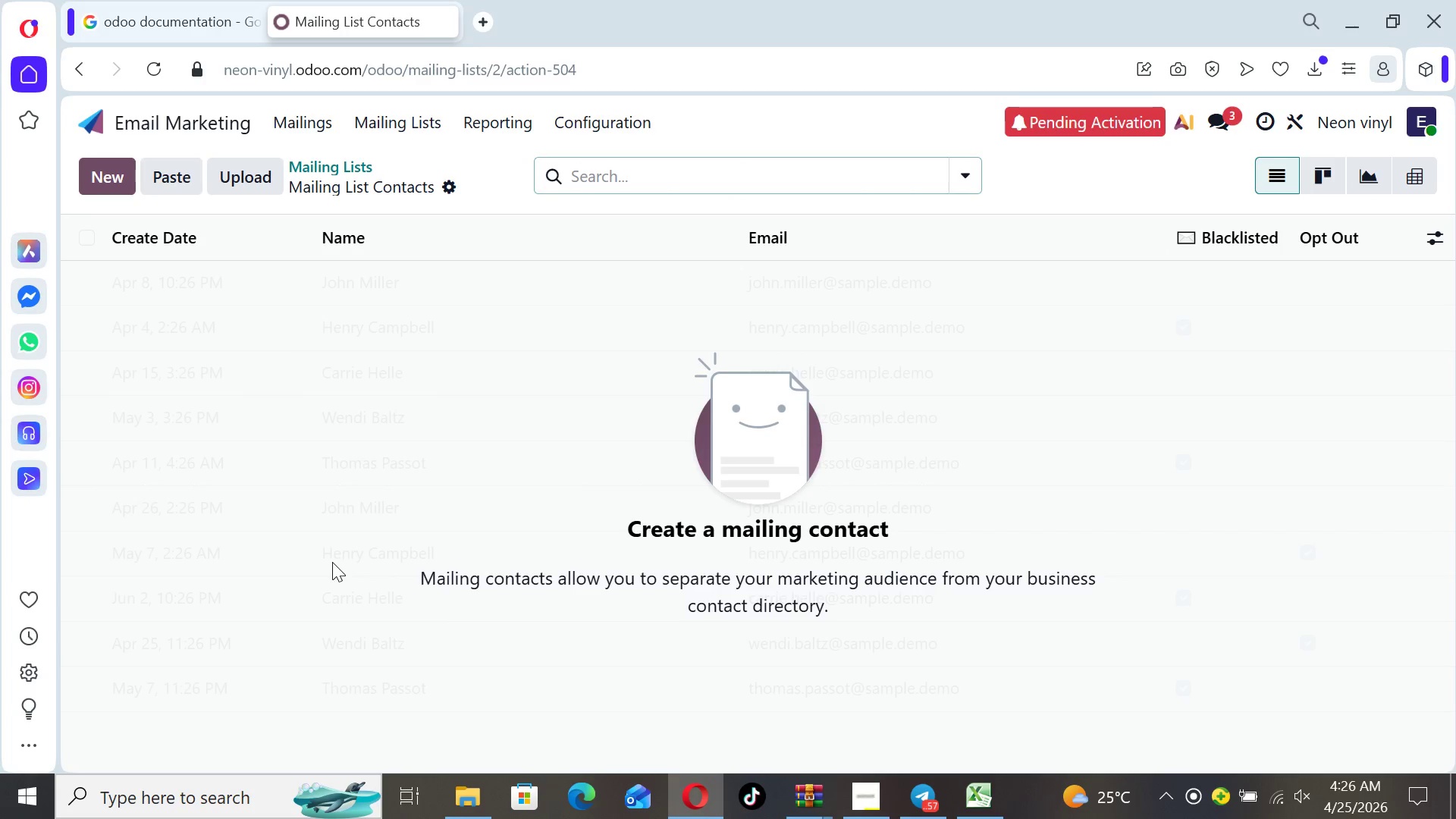 
left_click([410, 114])
 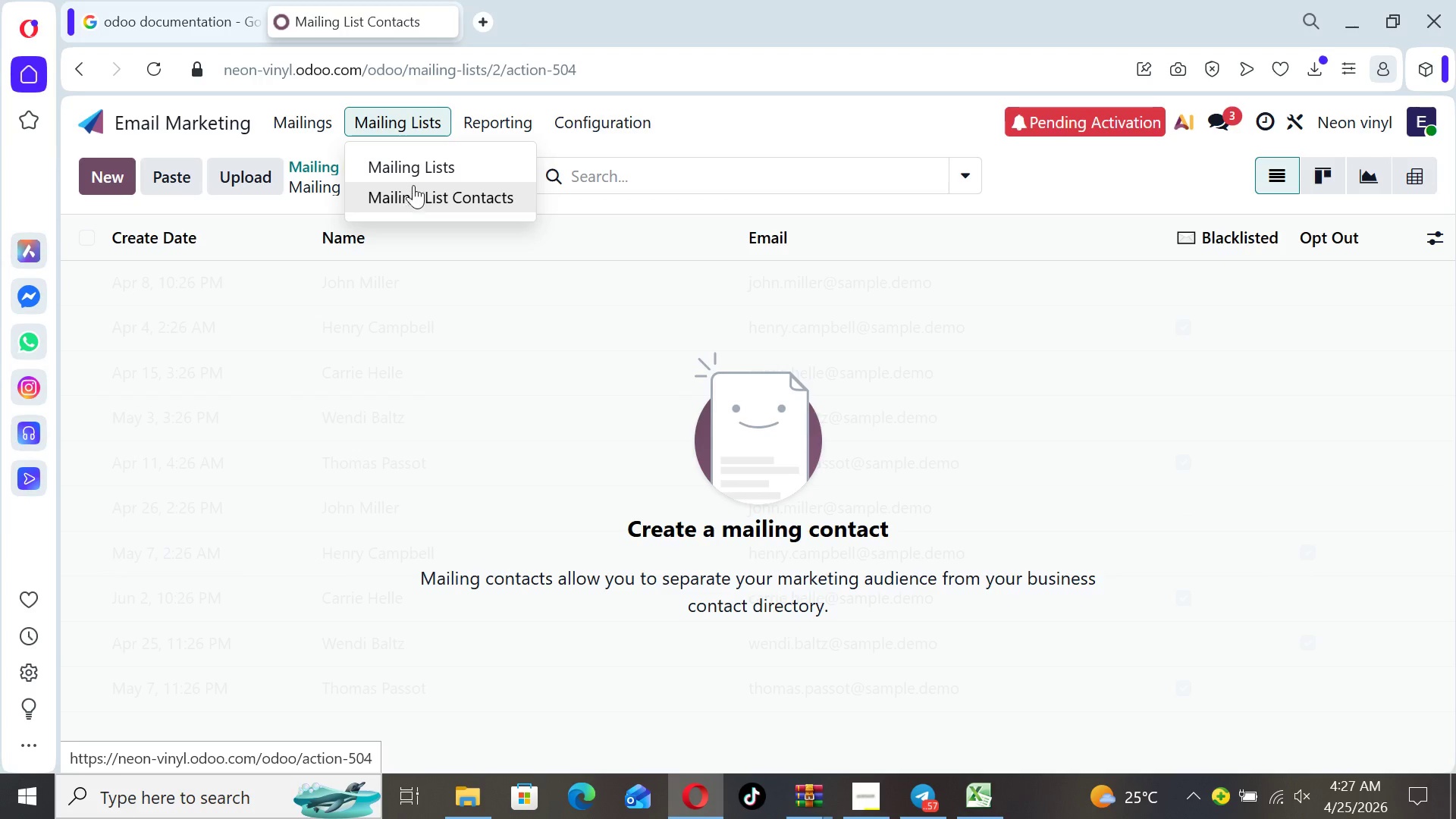 
left_click([407, 158])
 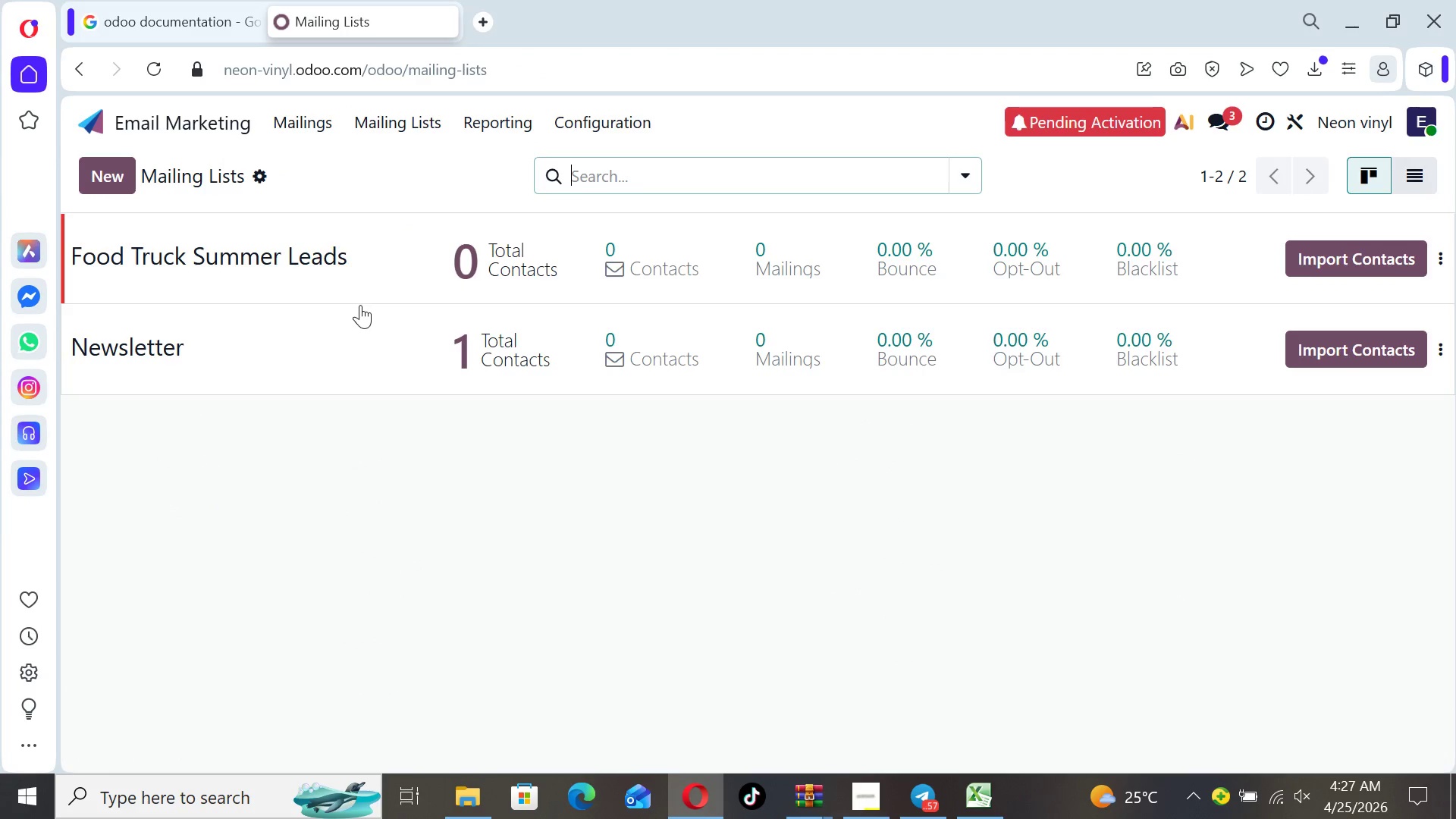 
mouse_move([406, 247])
 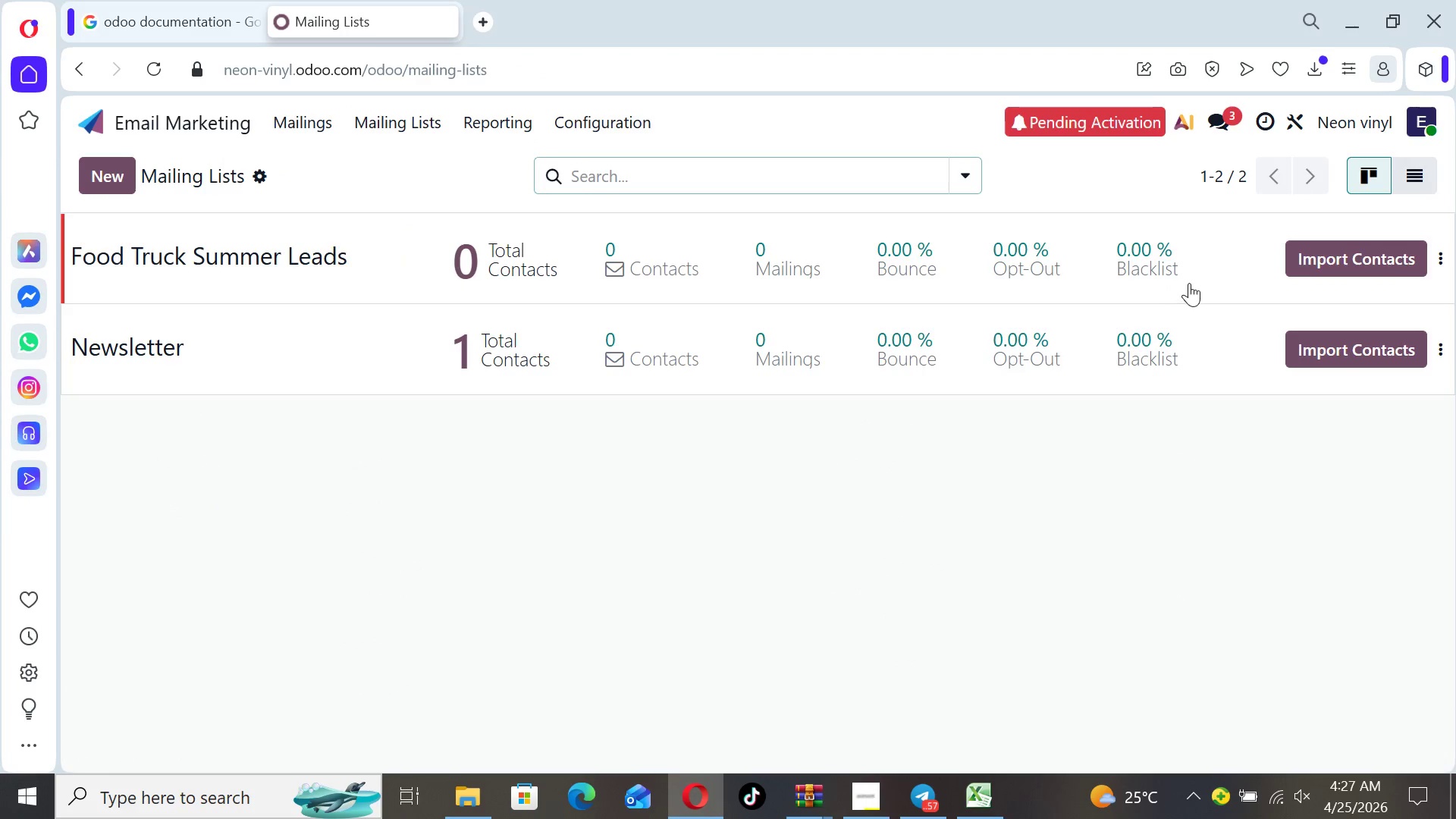 
left_click([1190, 283])
 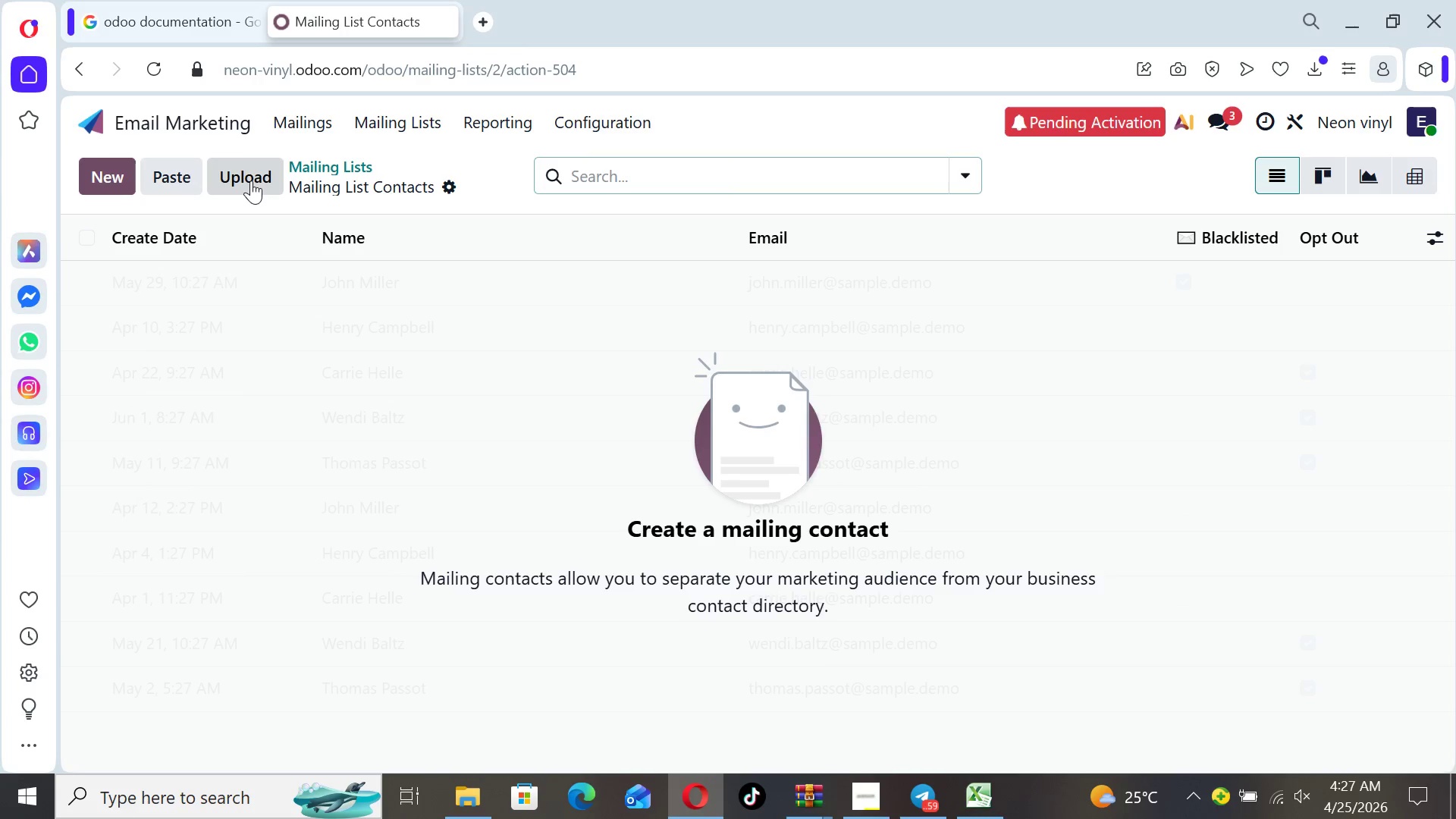 
wait(7.51)
 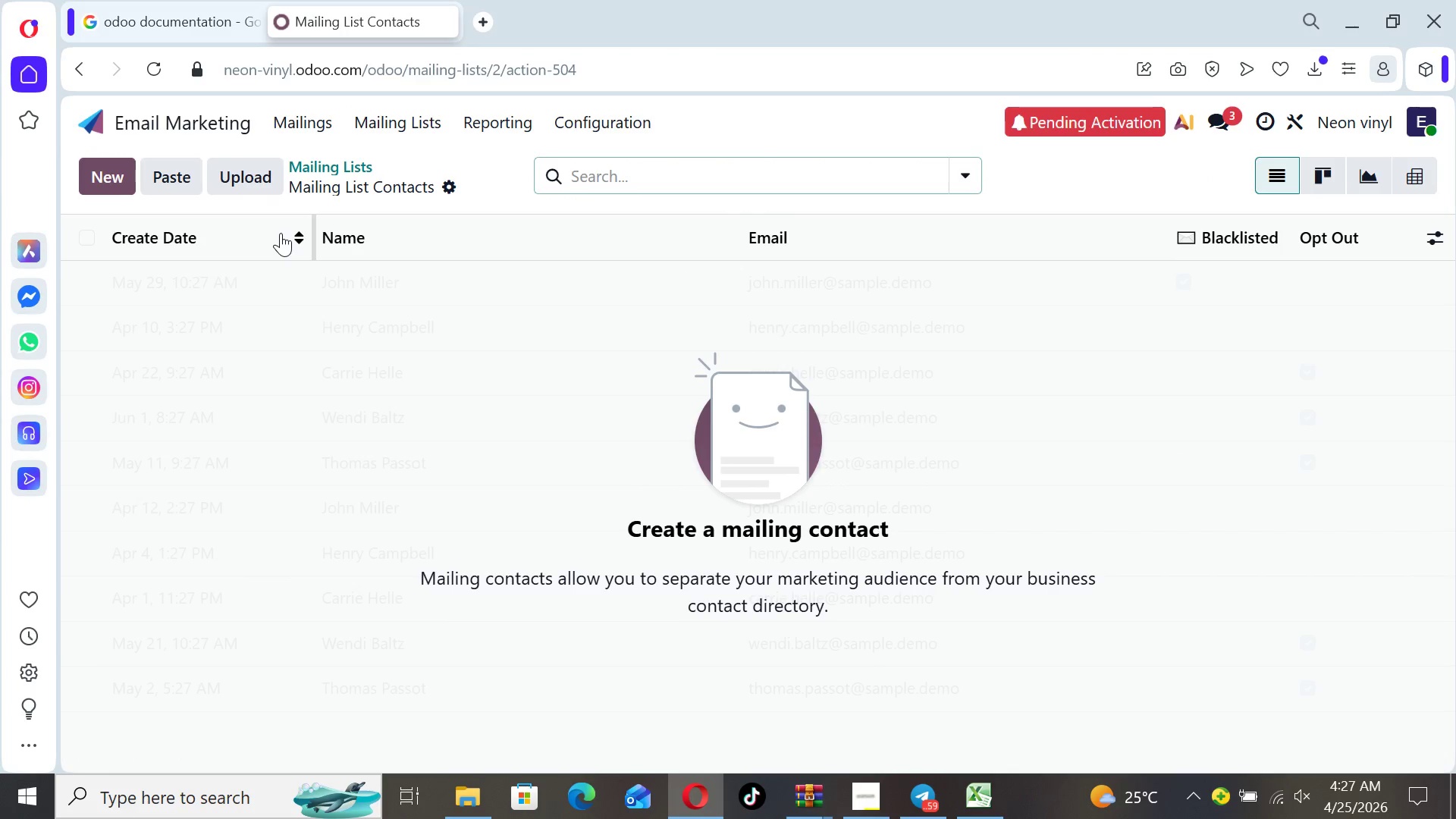 
left_click([453, 187])
 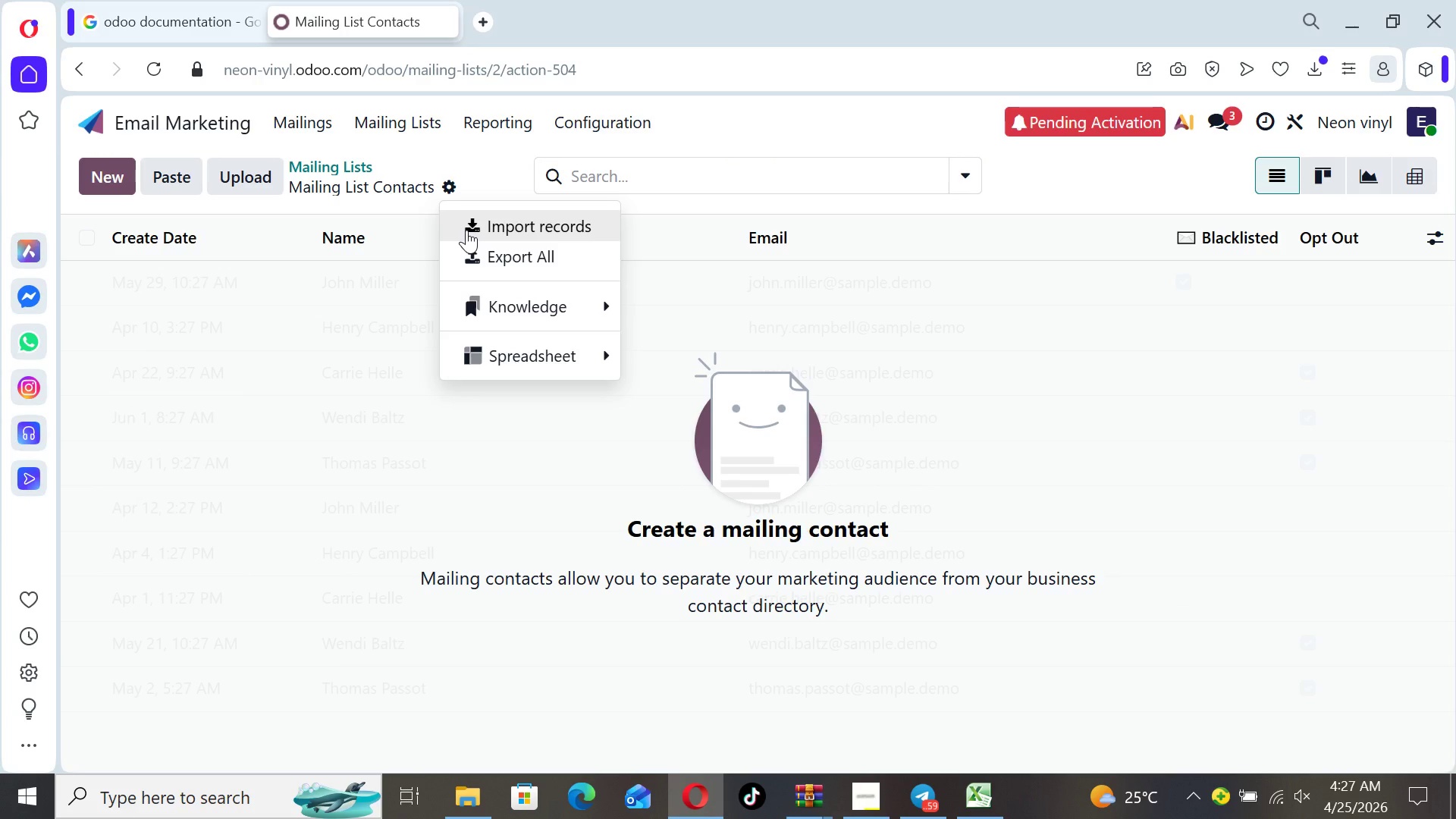 
wait(5.72)
 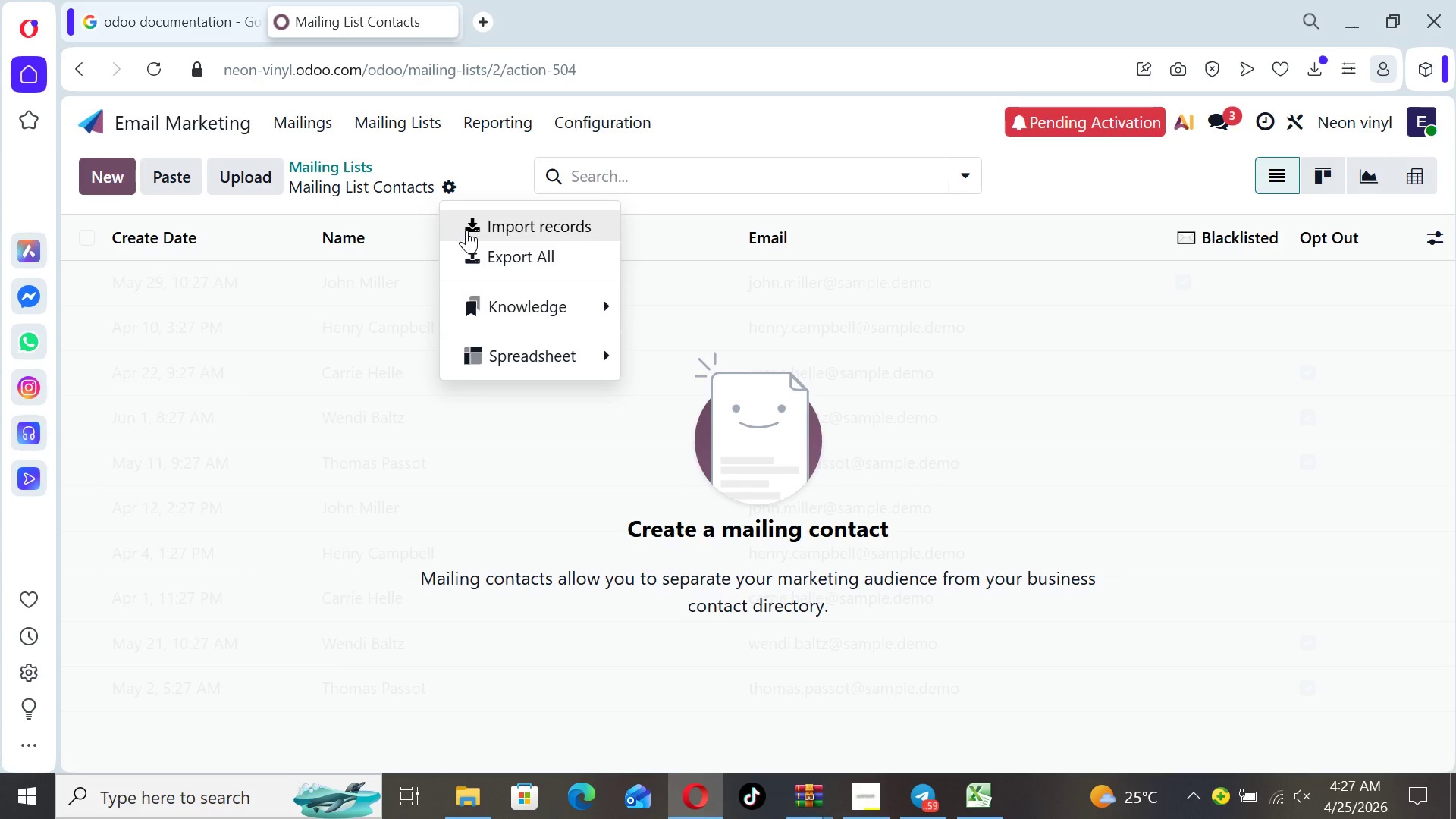 
left_click([408, 300])
 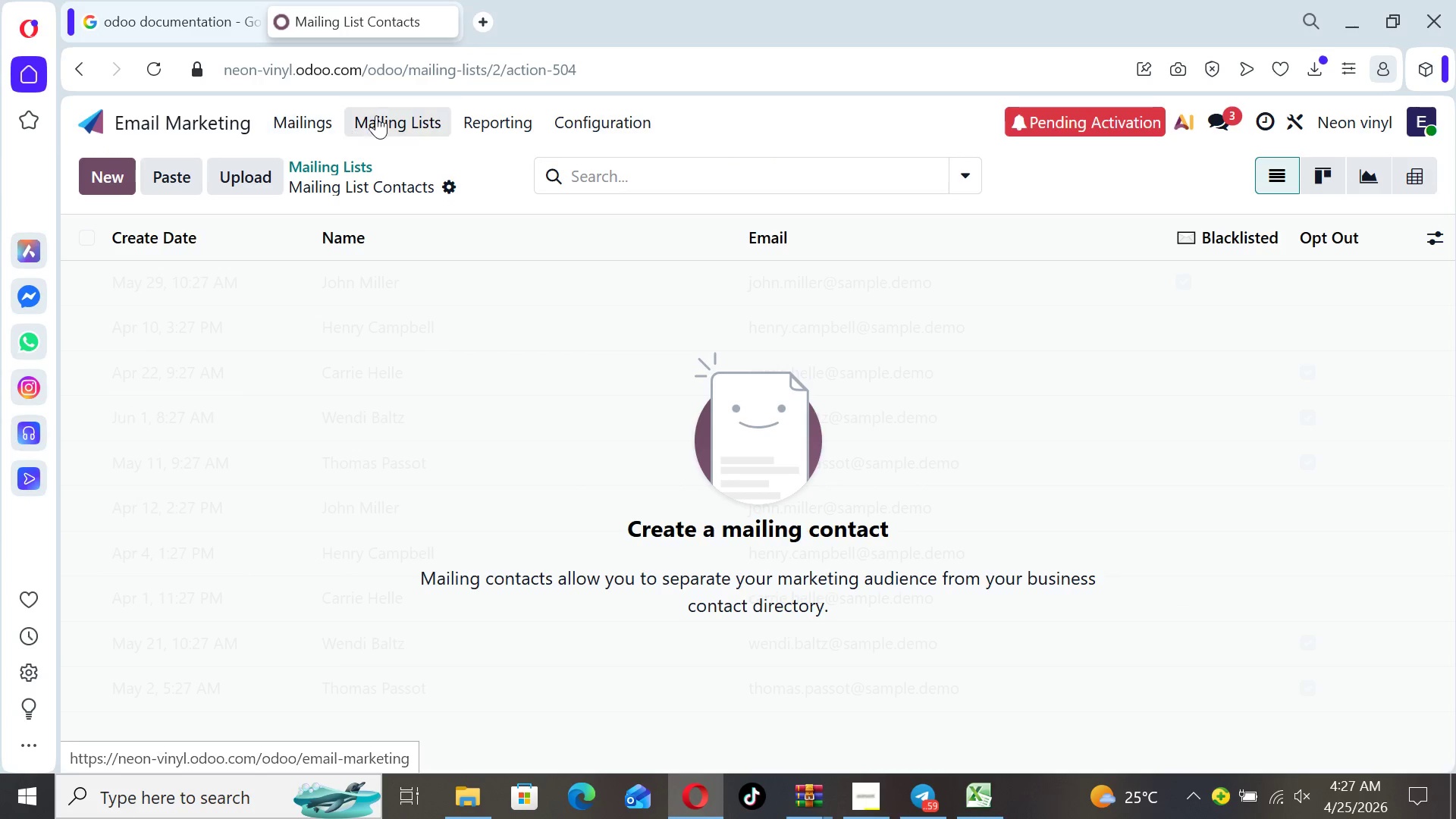 
left_click([412, 109])
 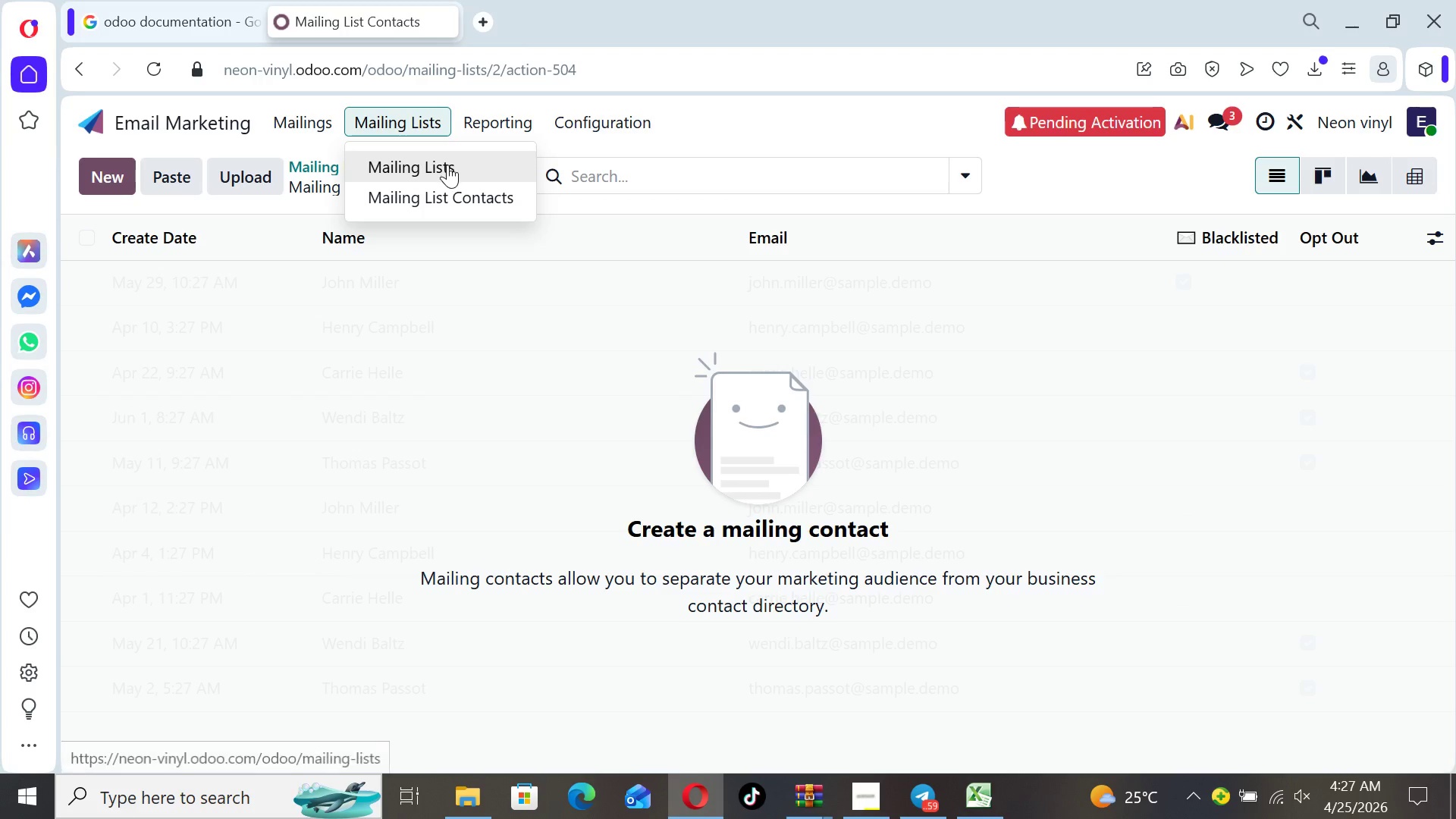 
left_click([447, 165])
 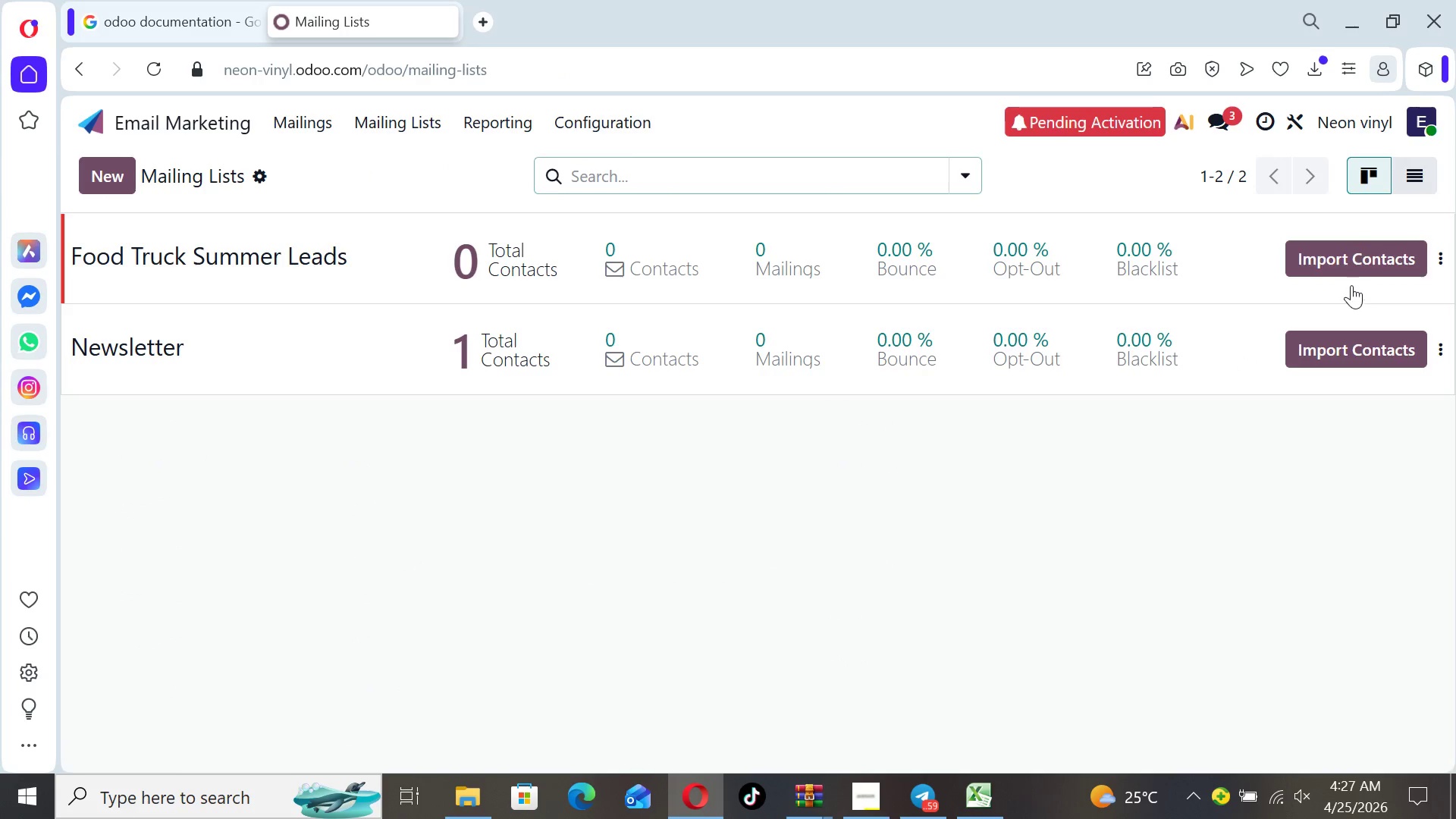 
left_click([1352, 256])
 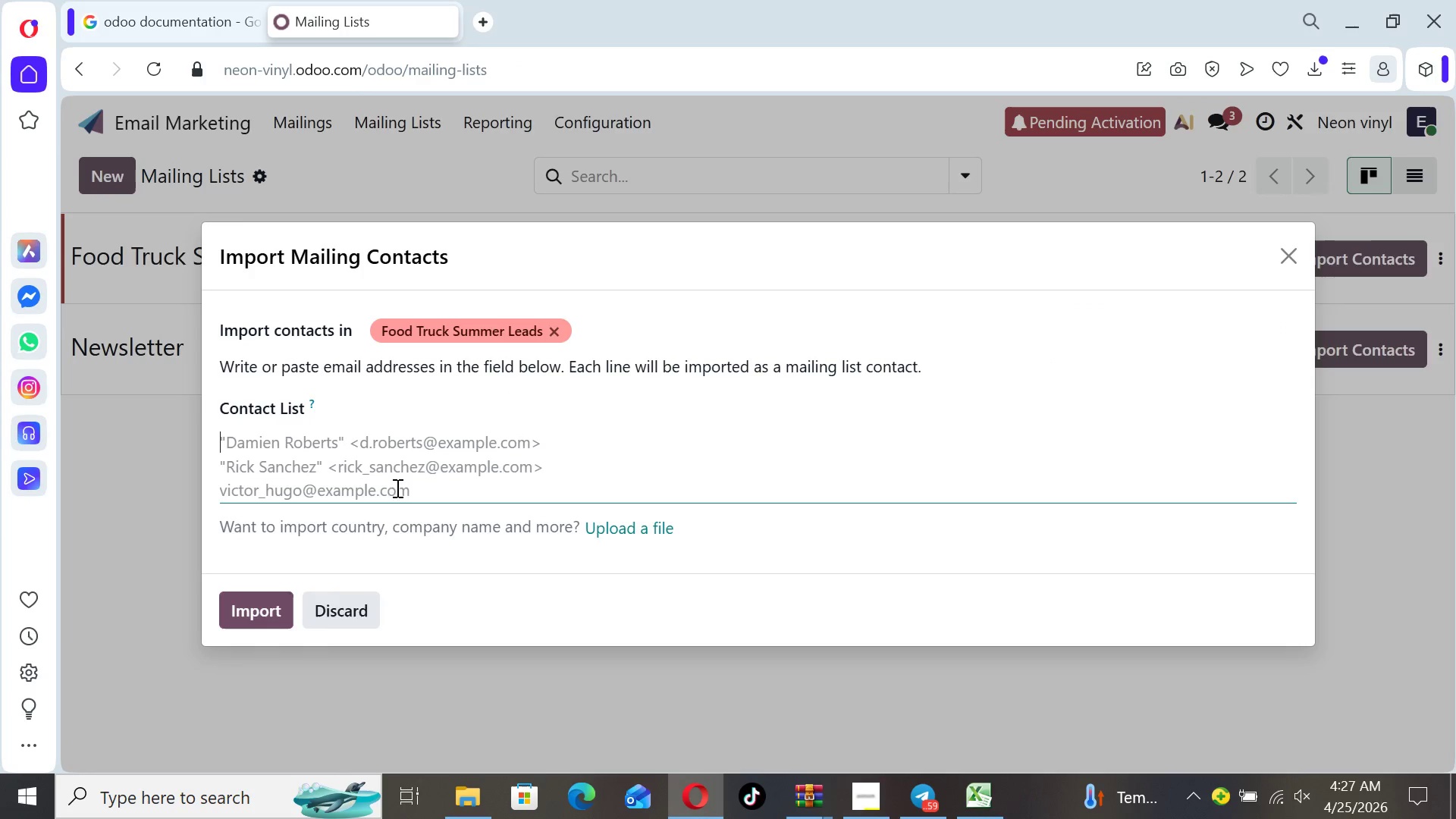 
left_click([281, 614])
 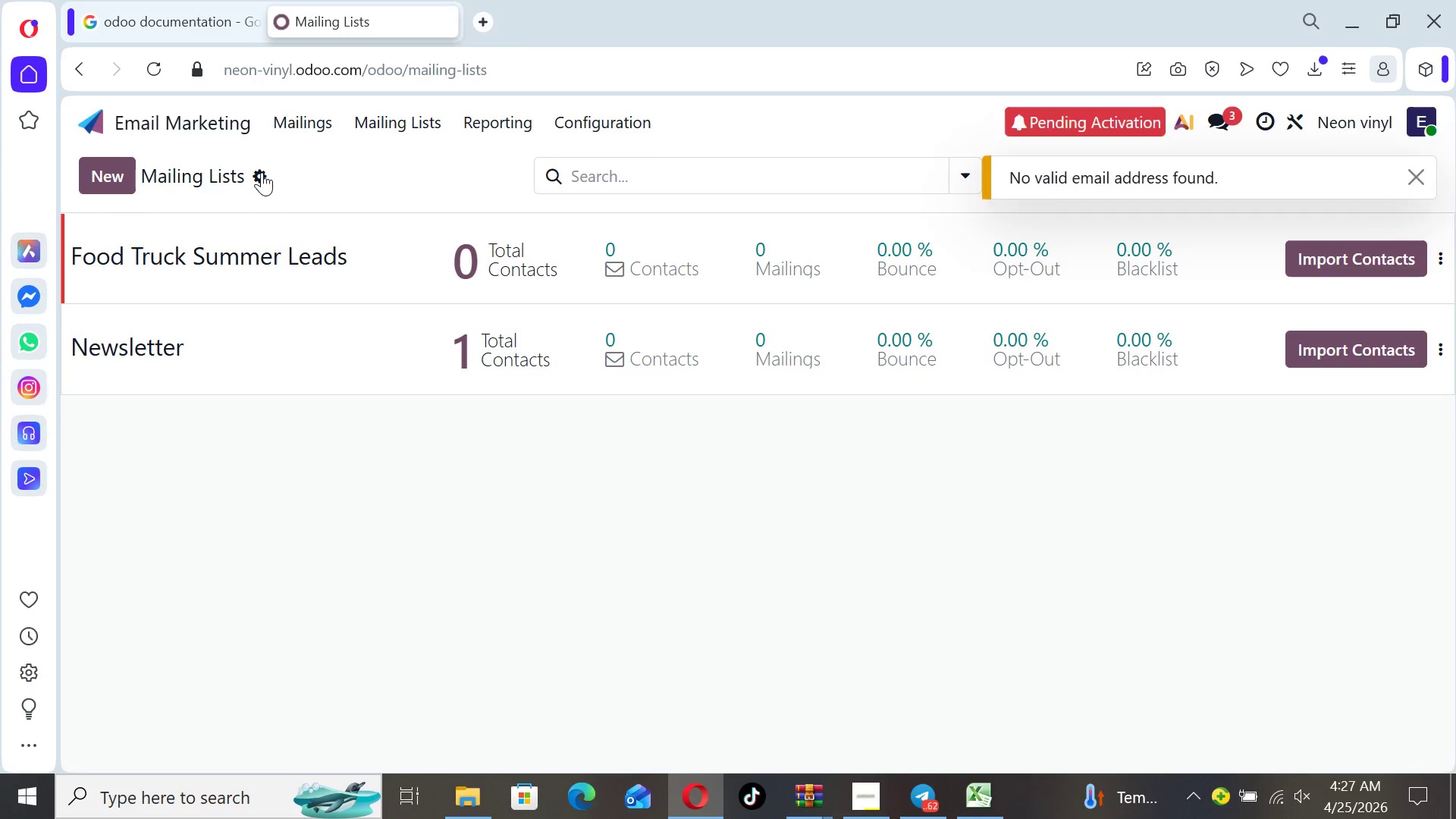 
wait(6.5)
 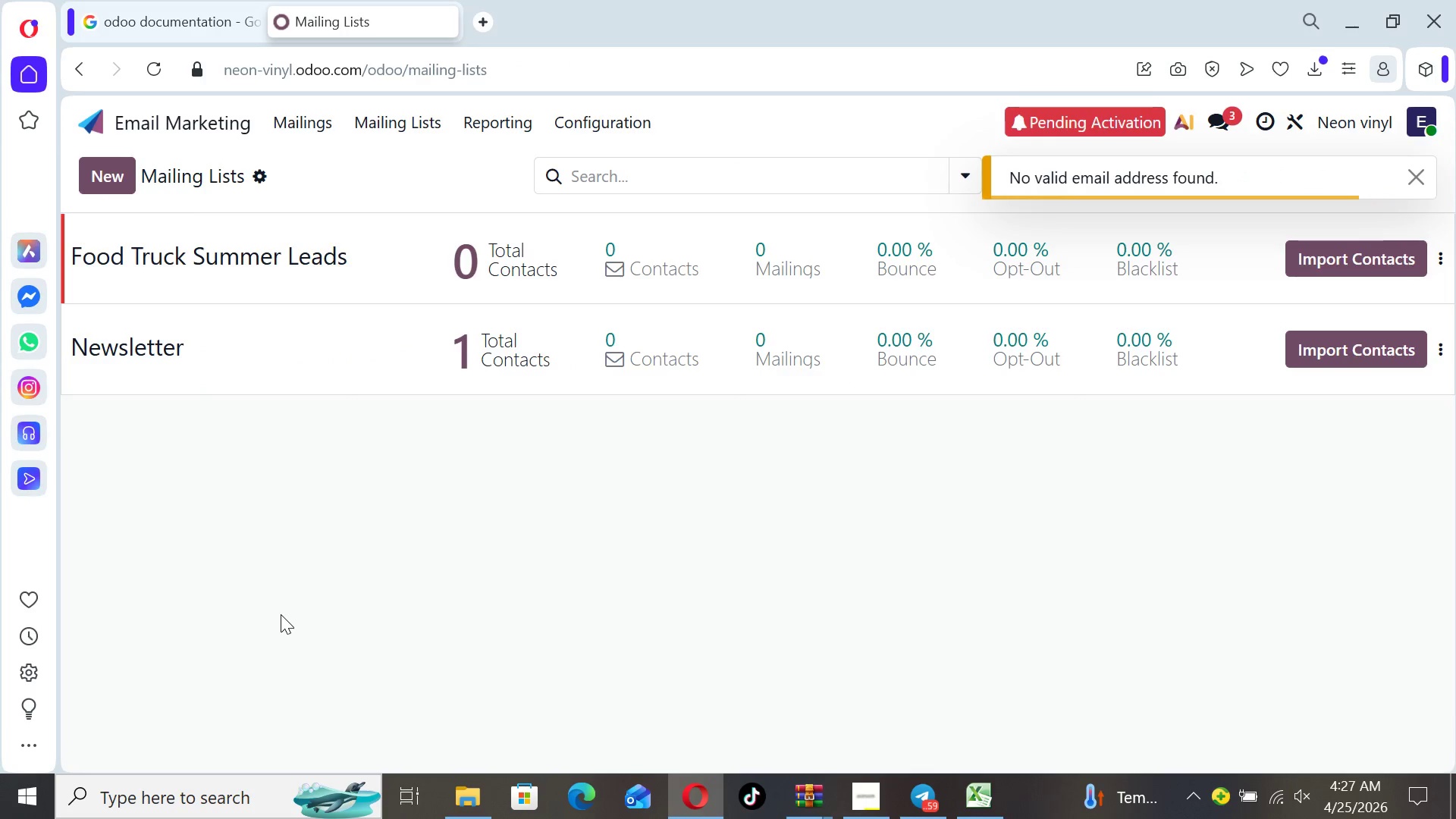 
left_click([370, 247])
 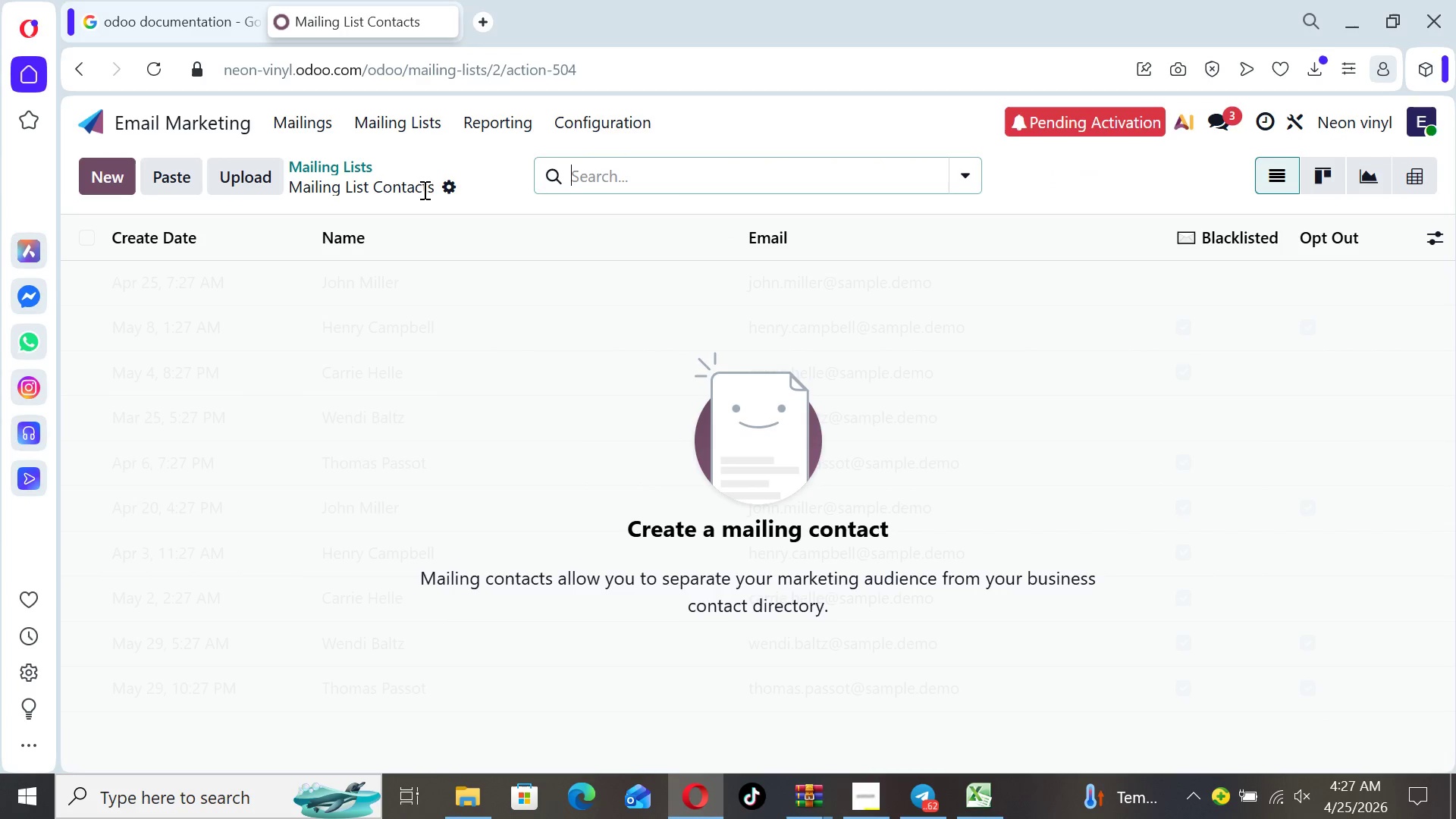 
left_click([444, 190])
 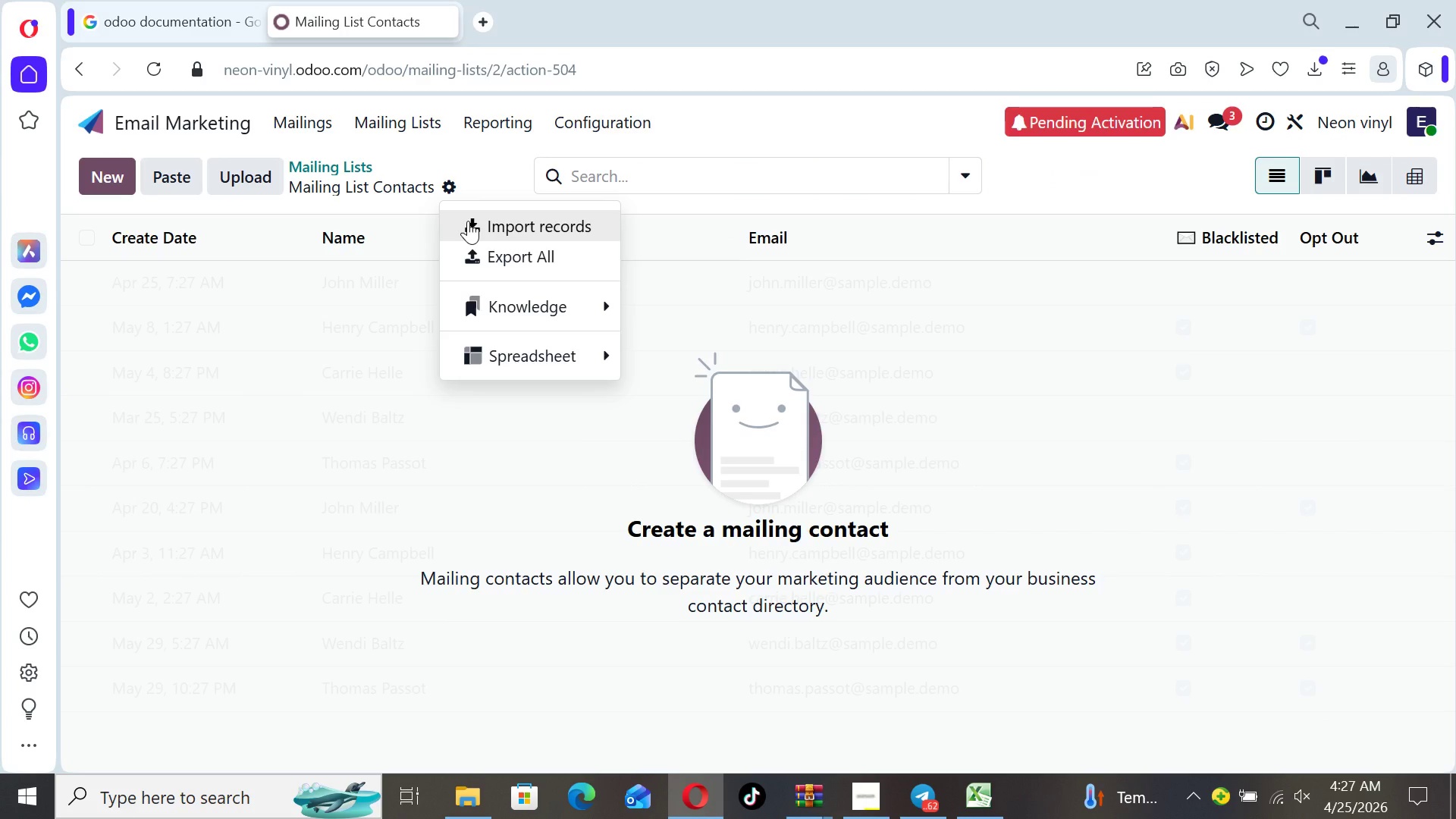 
left_click([468, 221])
 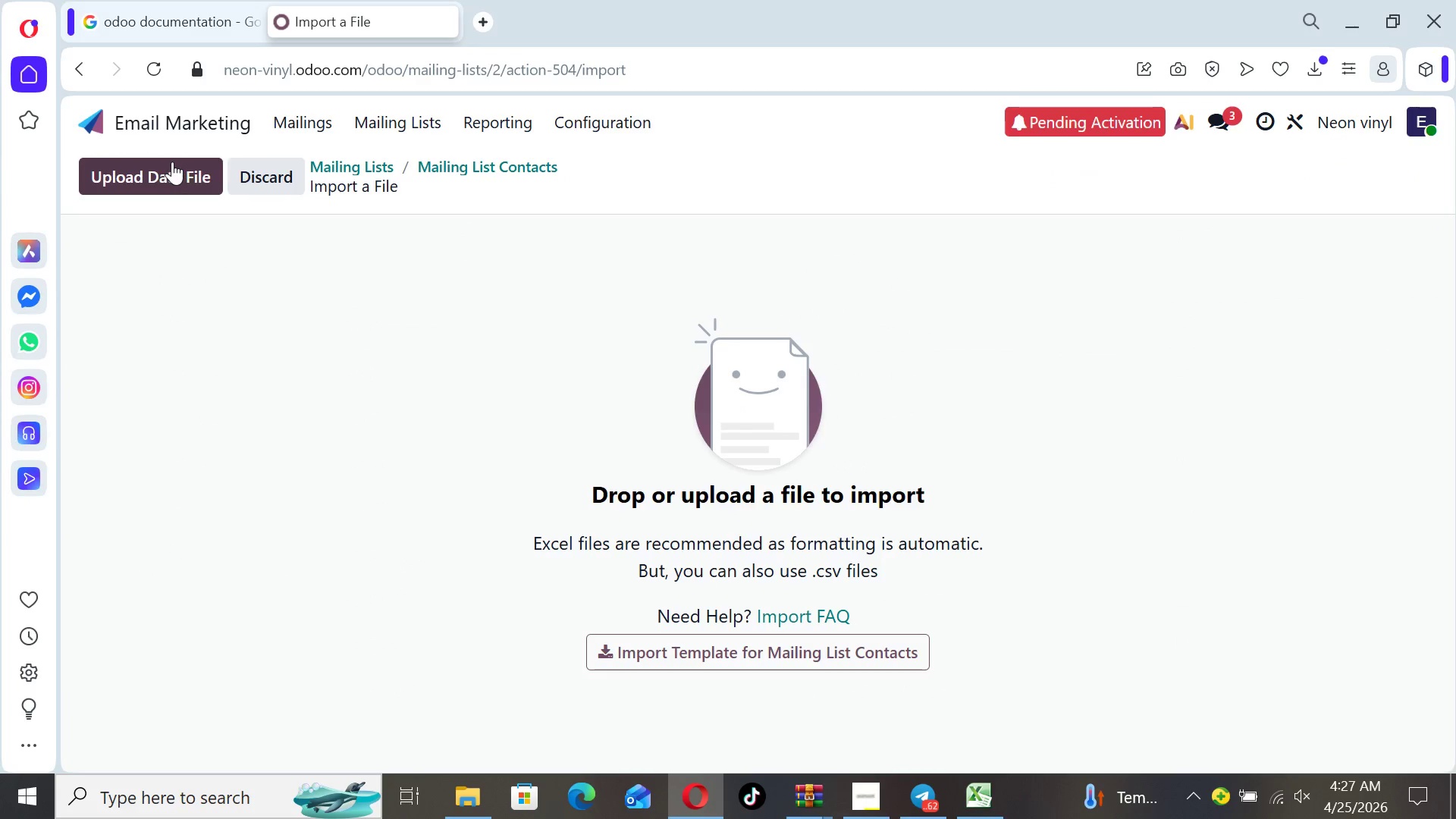 
left_click([171, 162])
 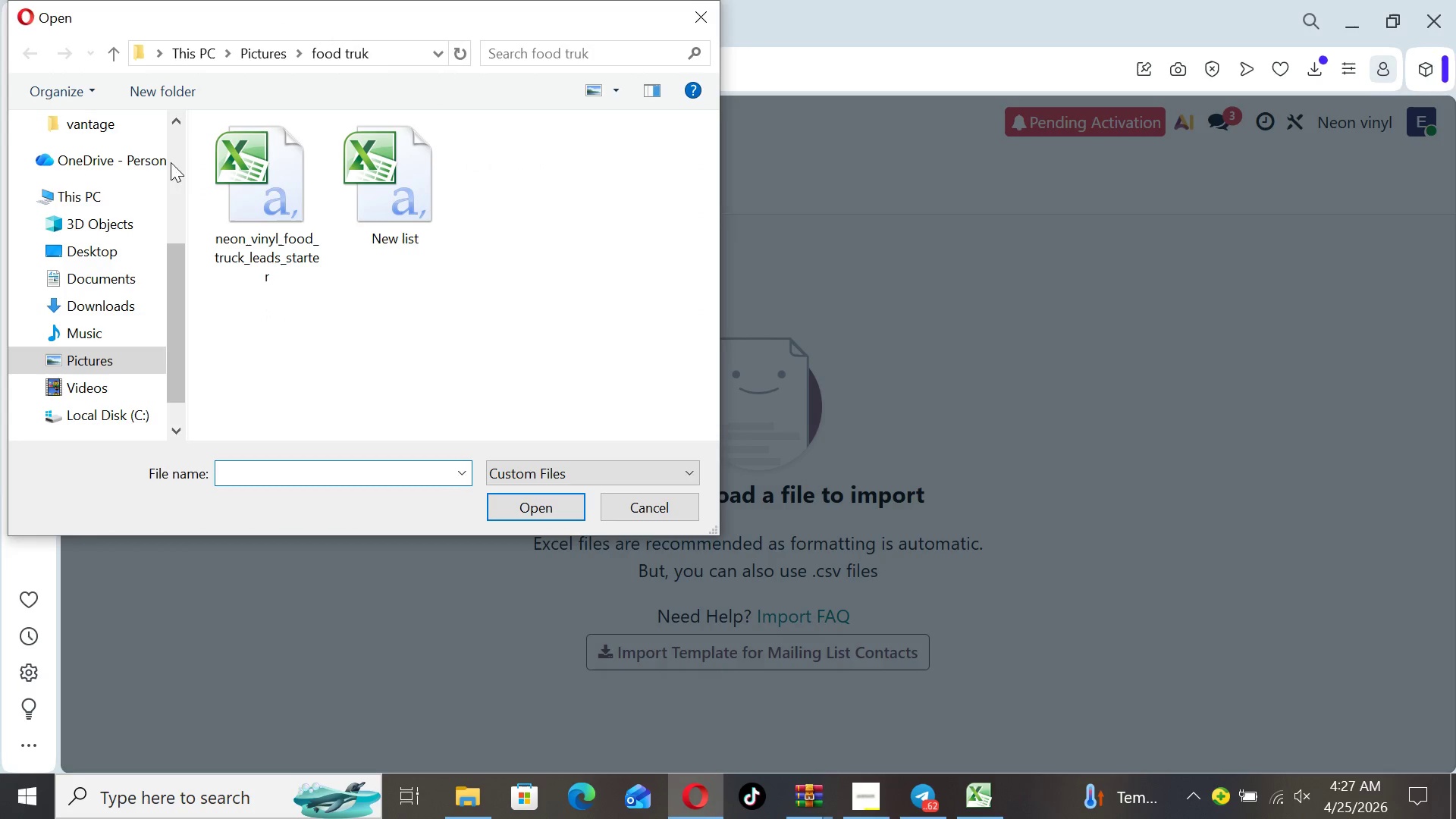 
left_click([250, 190])
 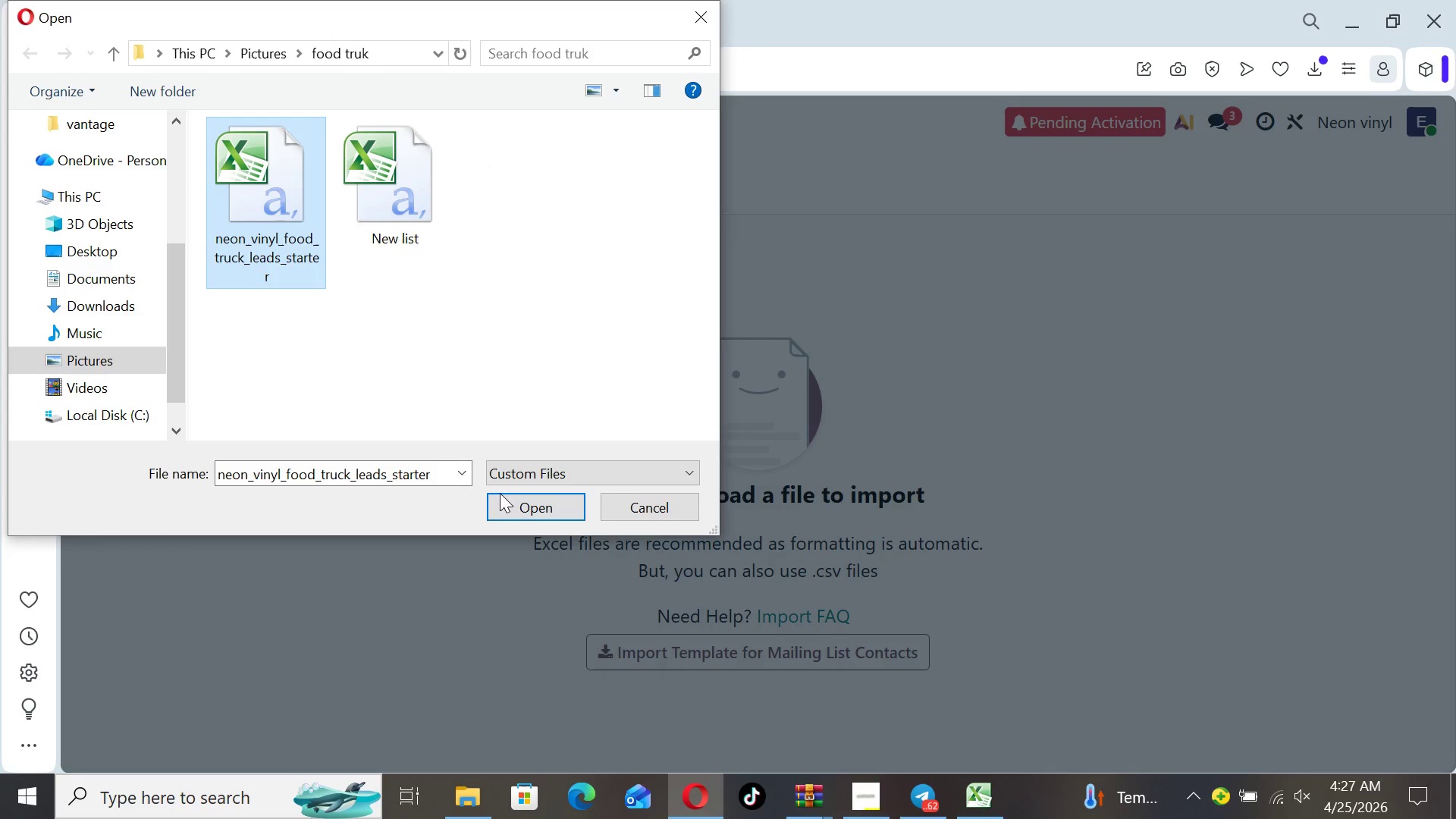 
left_click([506, 502])
 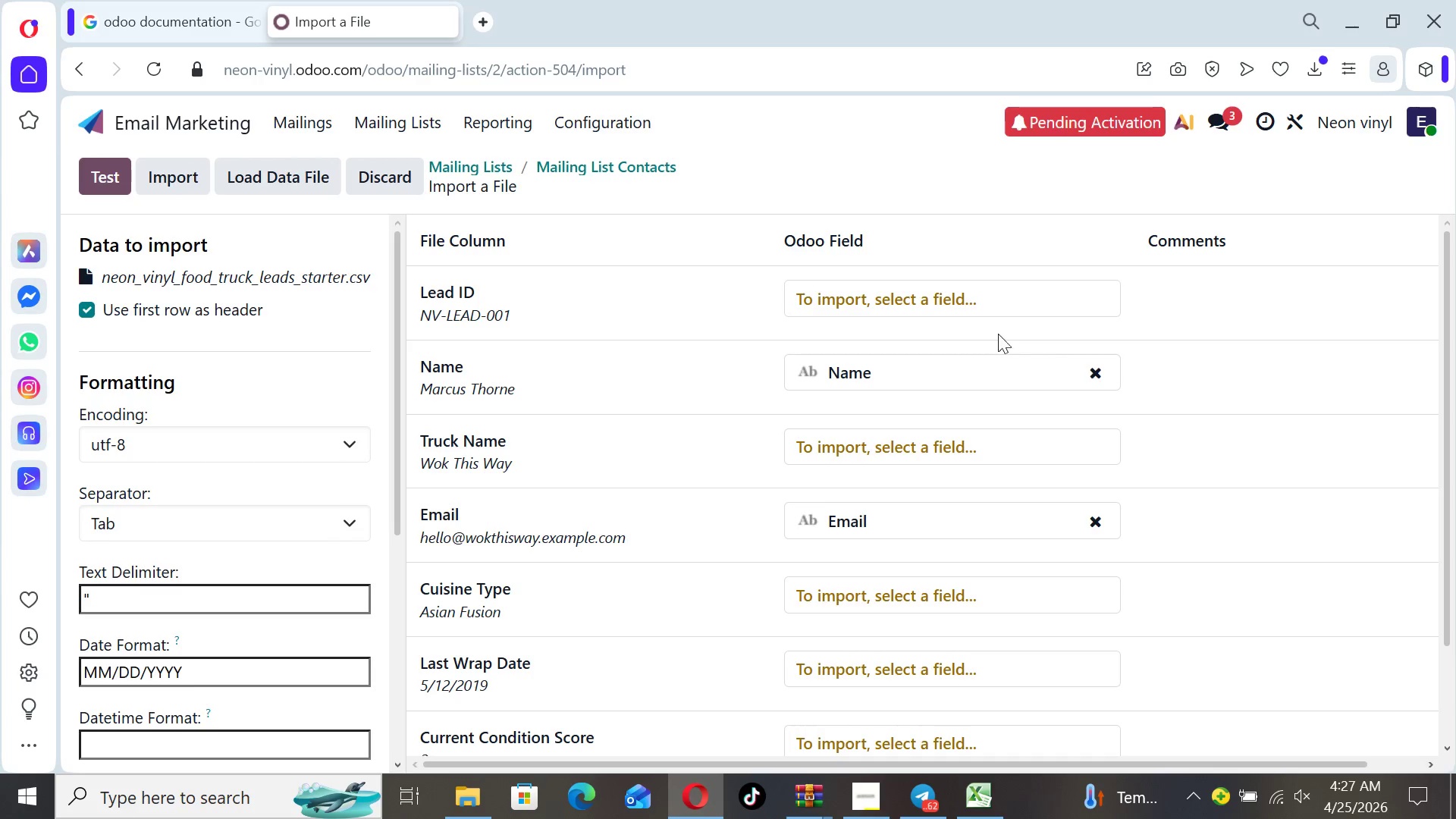 
left_click([1006, 304])
 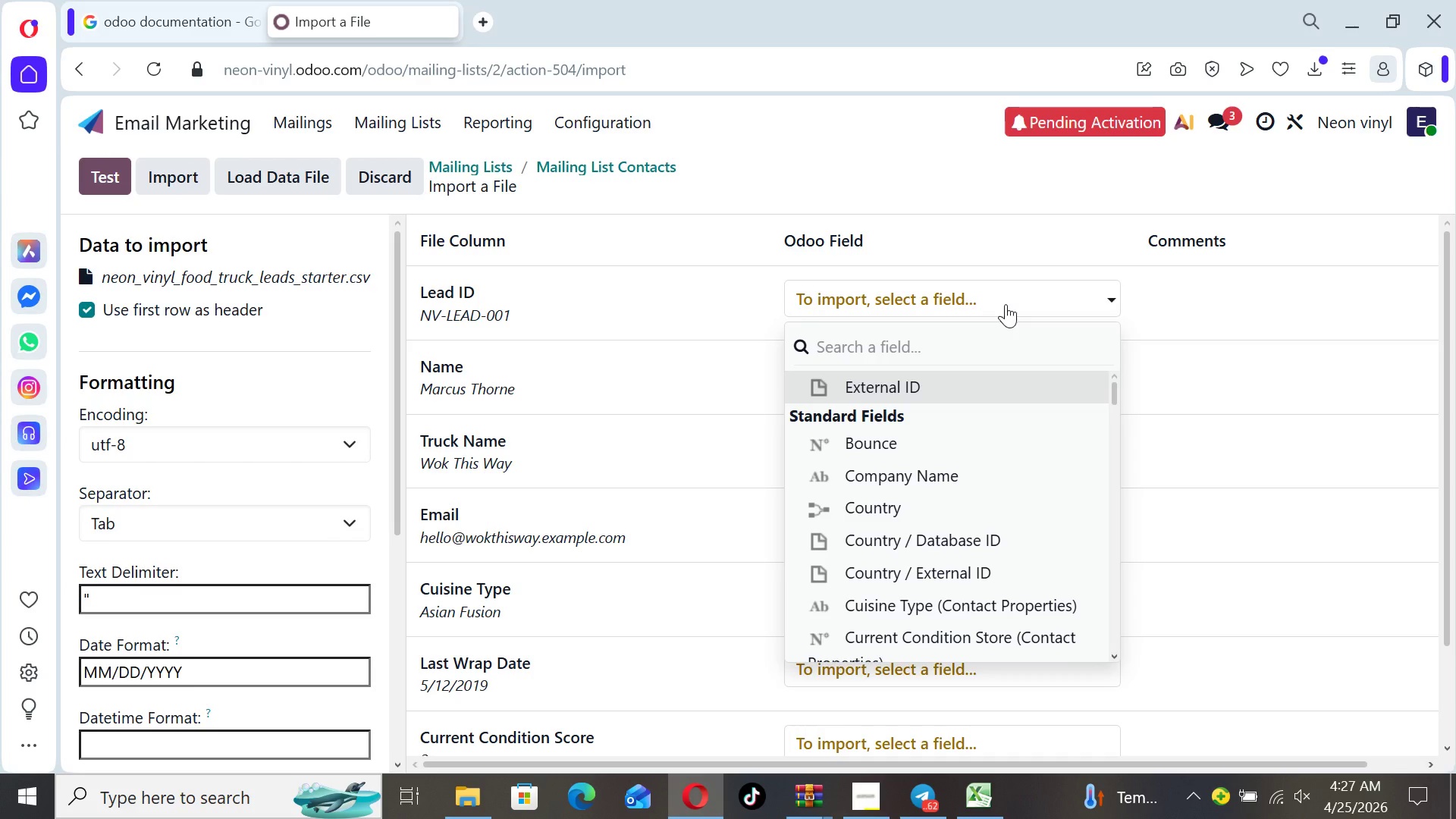 
type(le)
 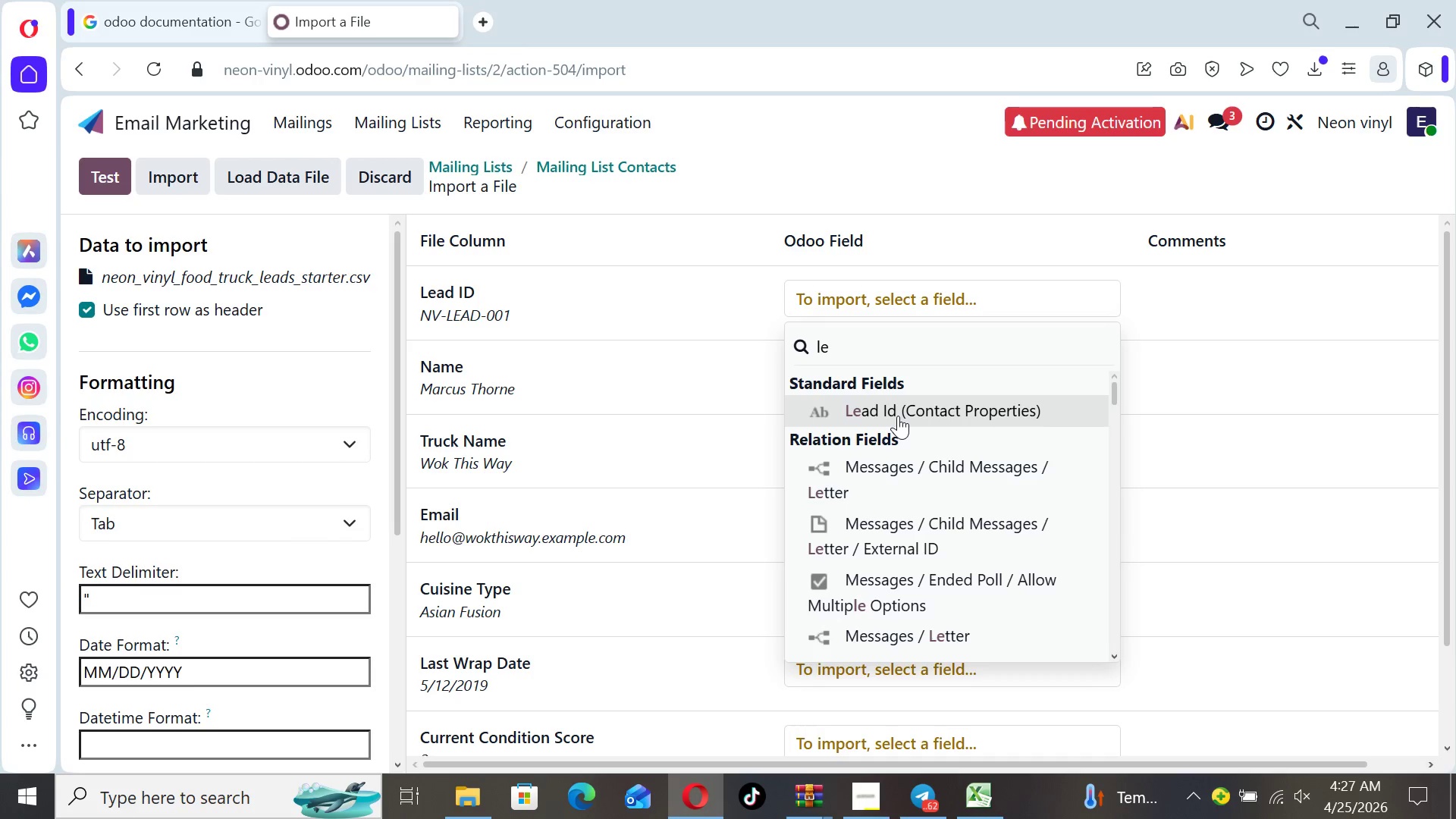 
left_click([898, 416])
 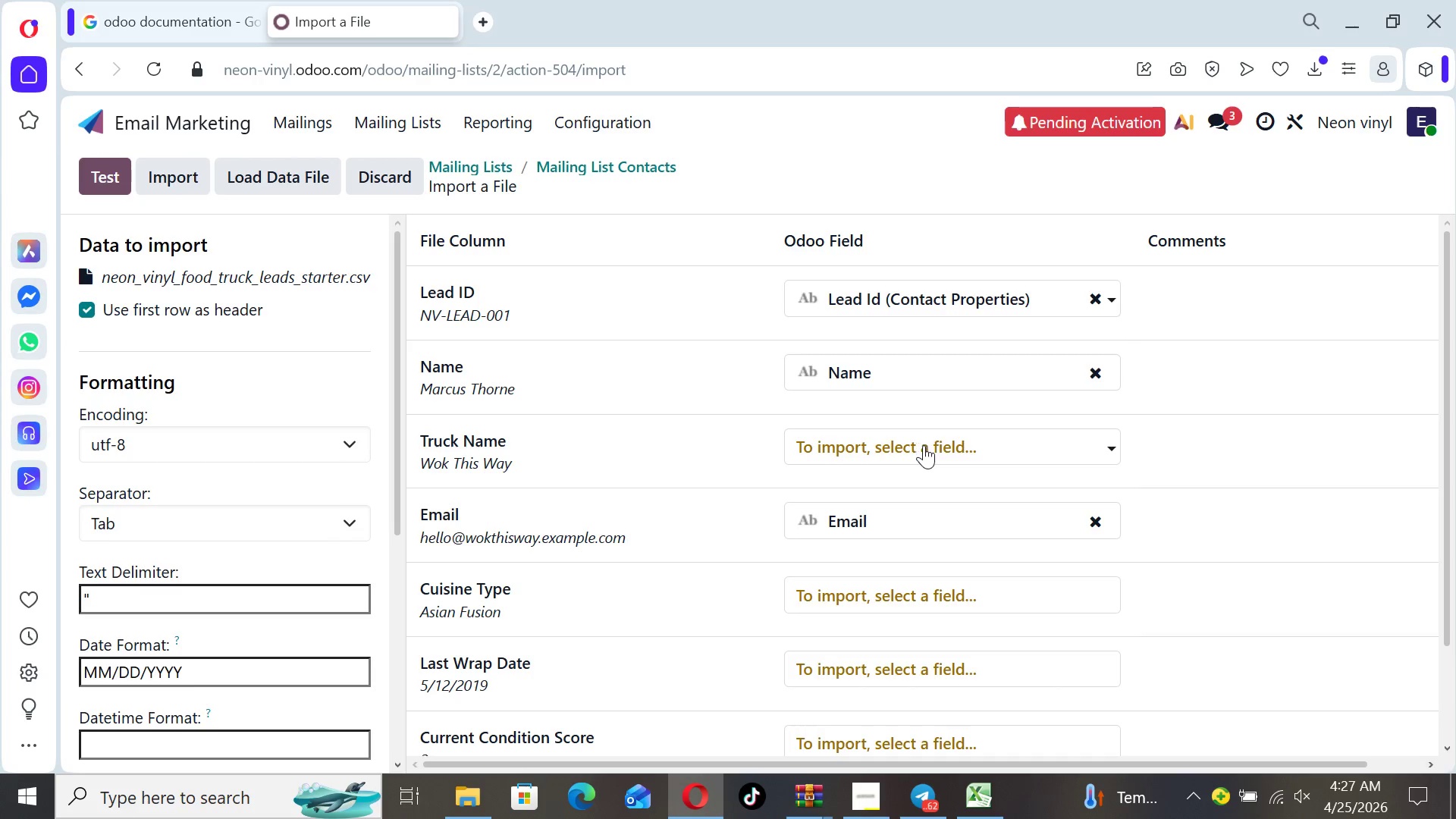 
left_click([924, 445])
 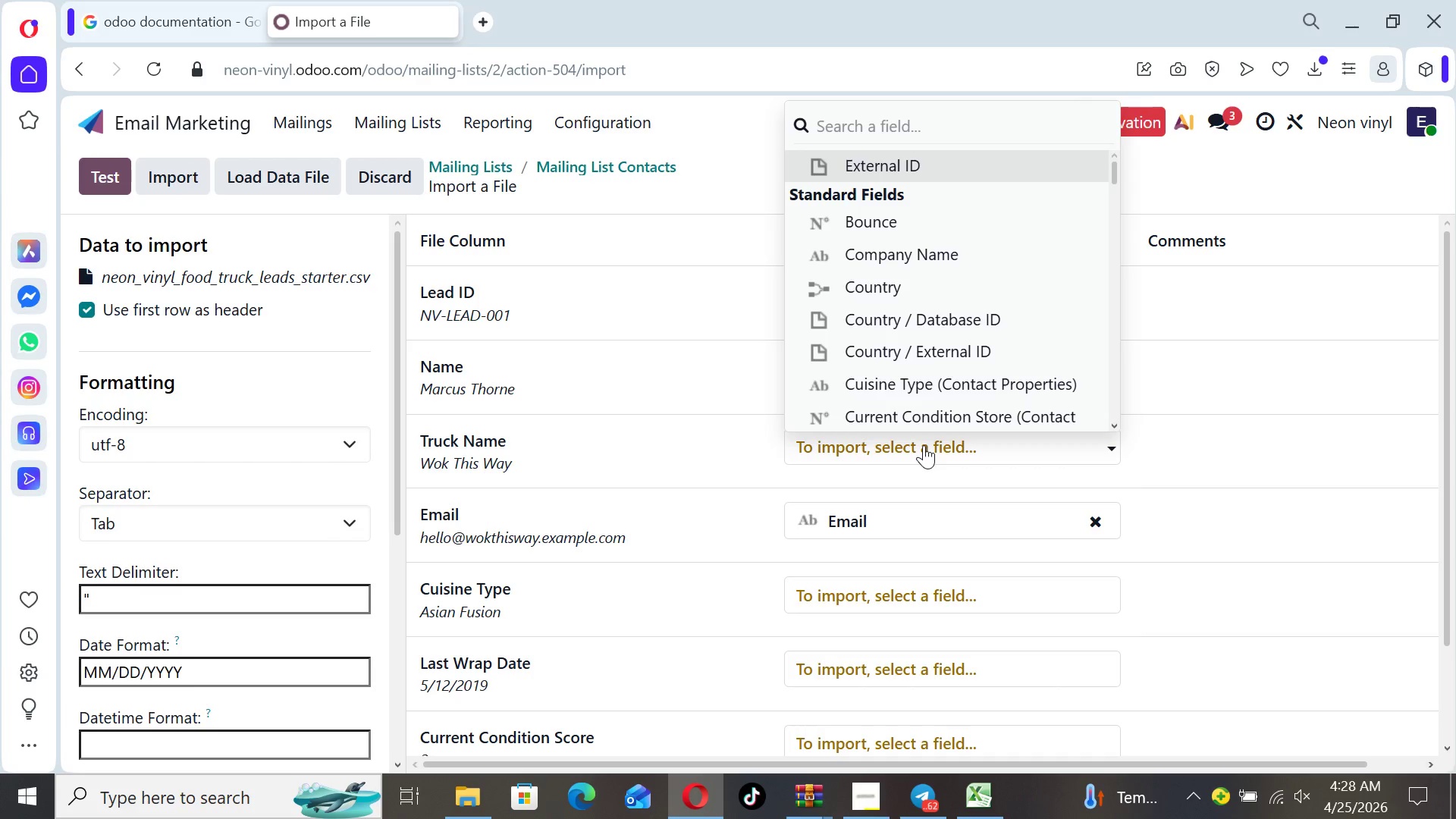 
type(tr)
 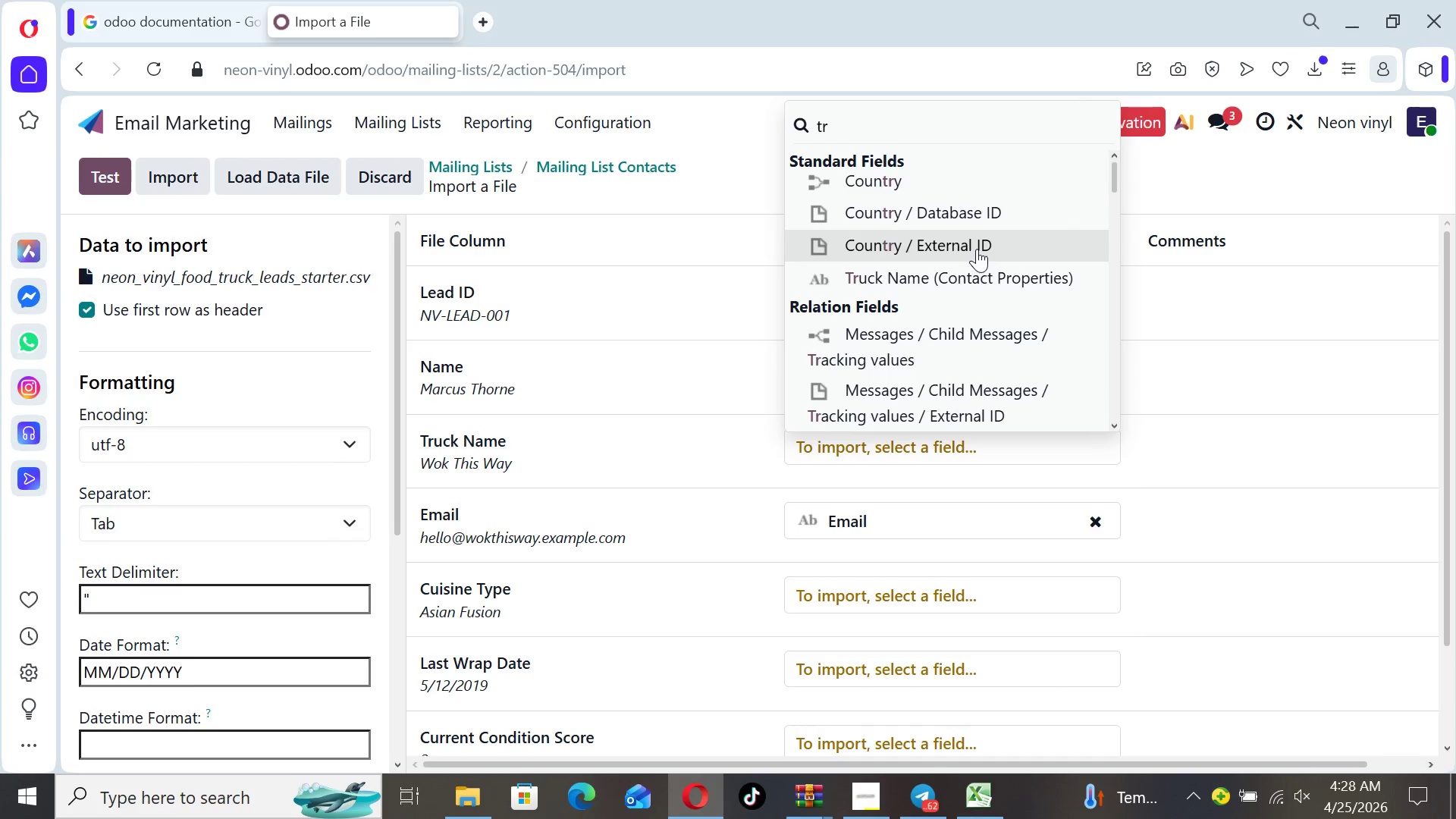 
left_click([977, 274])
 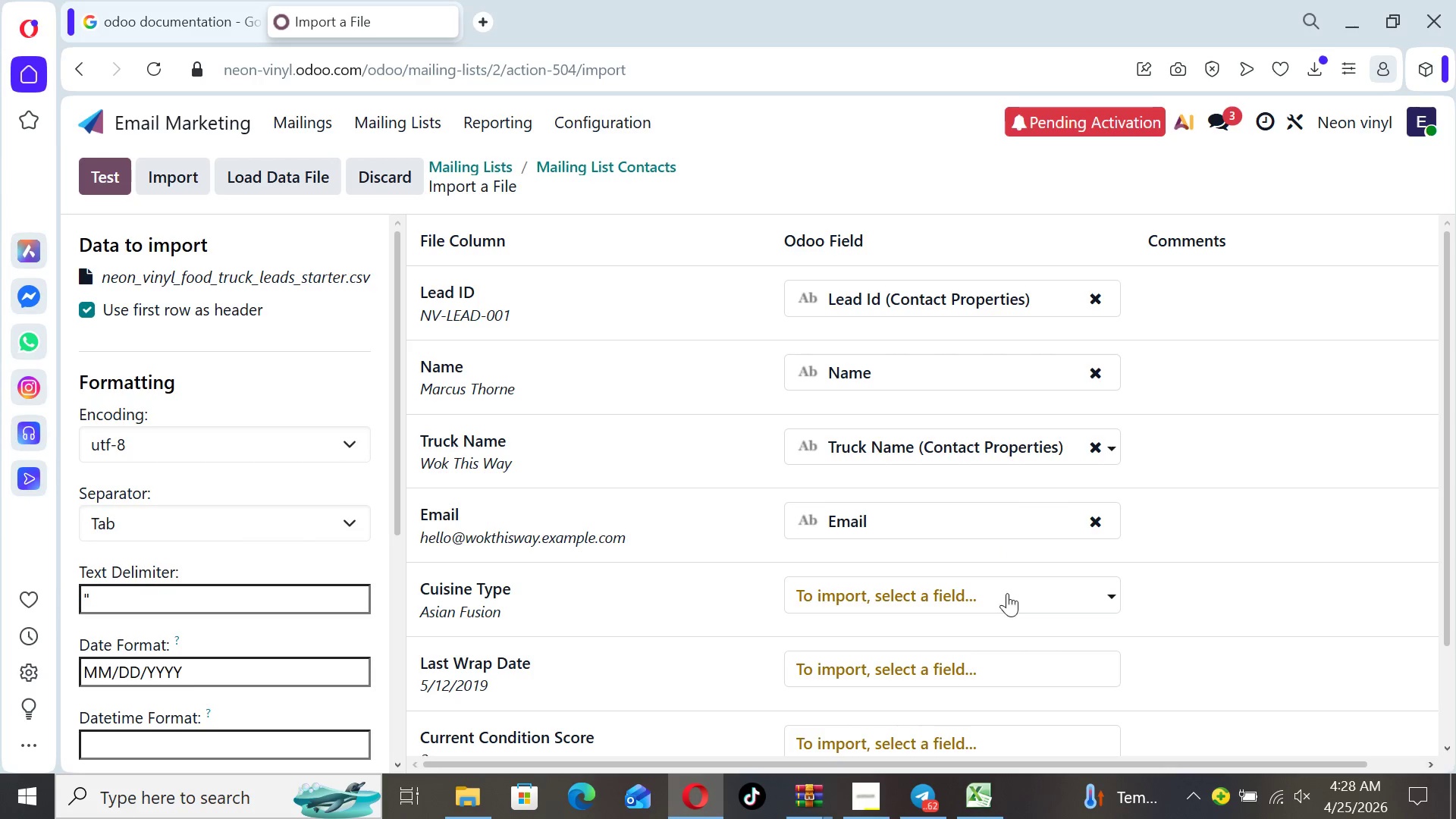 
left_click([1007, 595])
 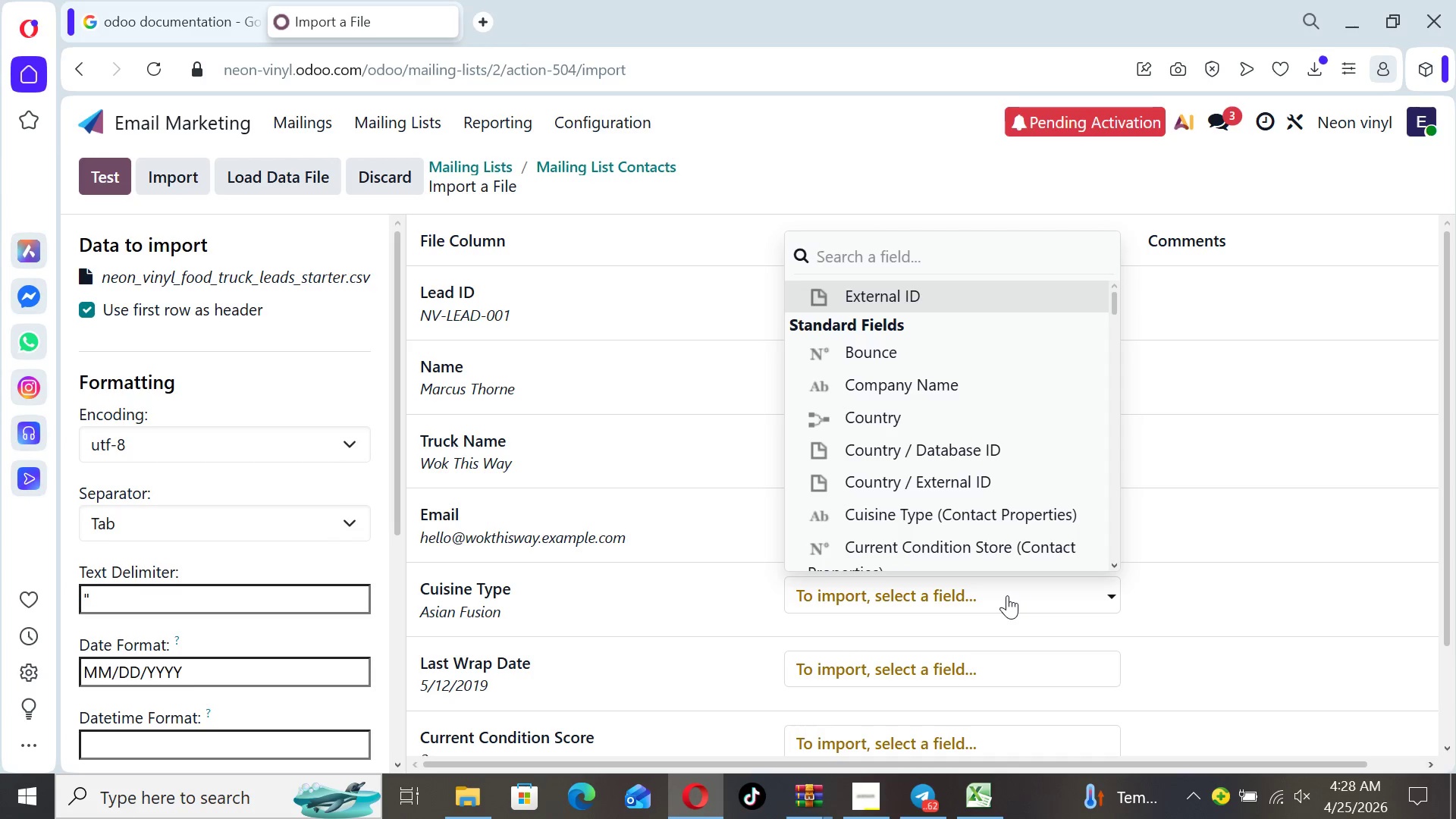 
type(cui)
 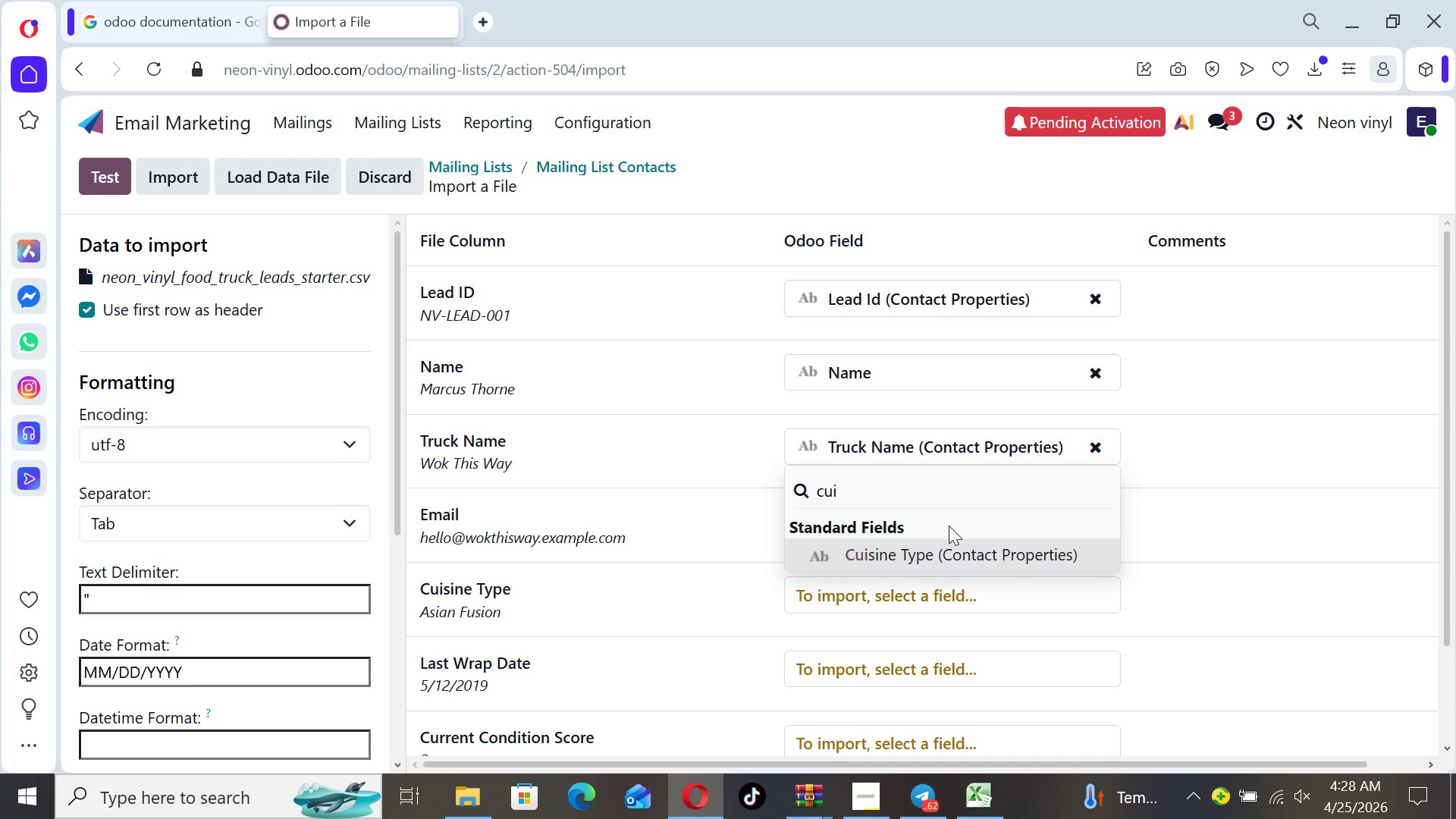 
left_click([949, 549])
 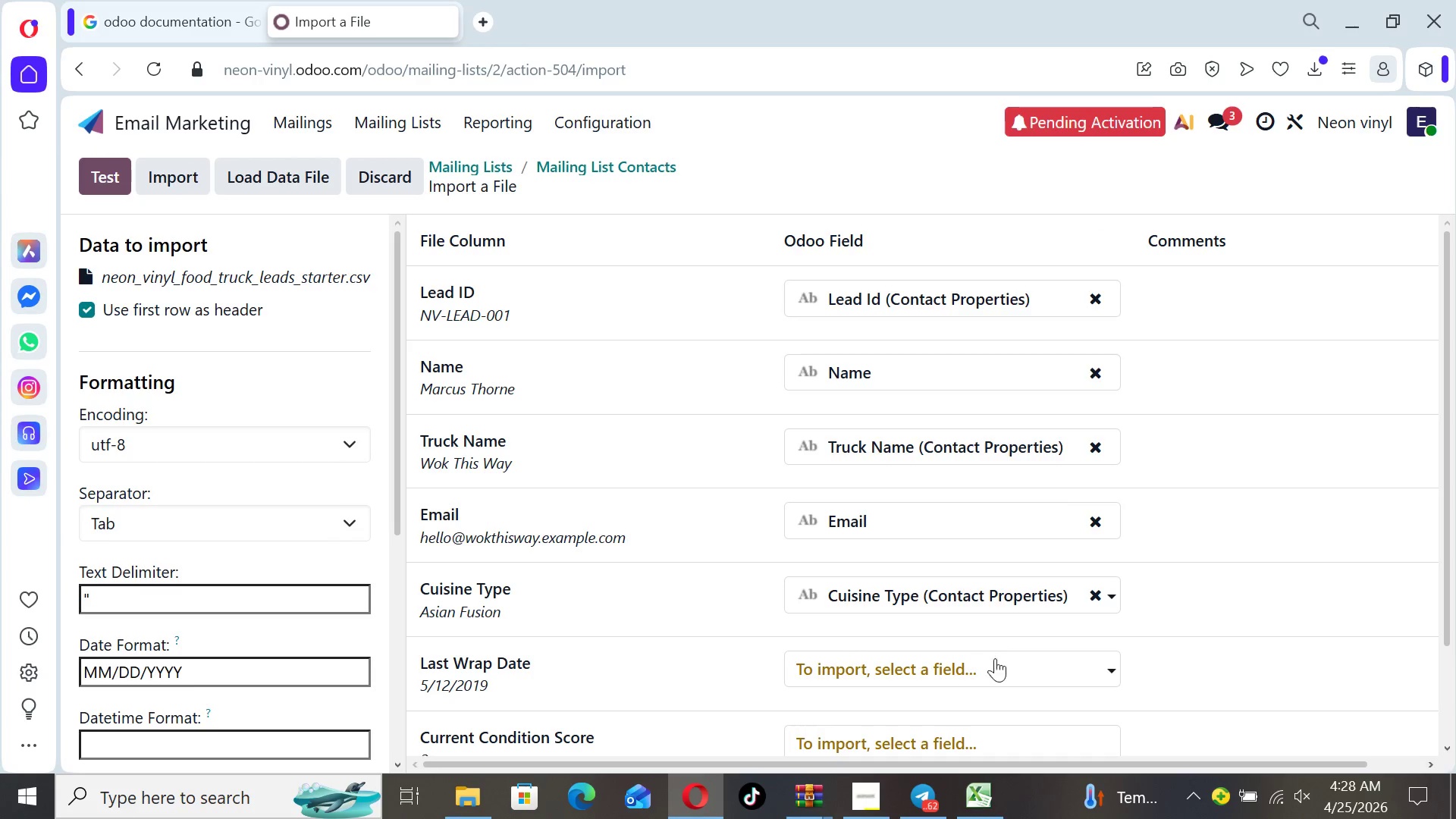 
left_click([998, 665])
 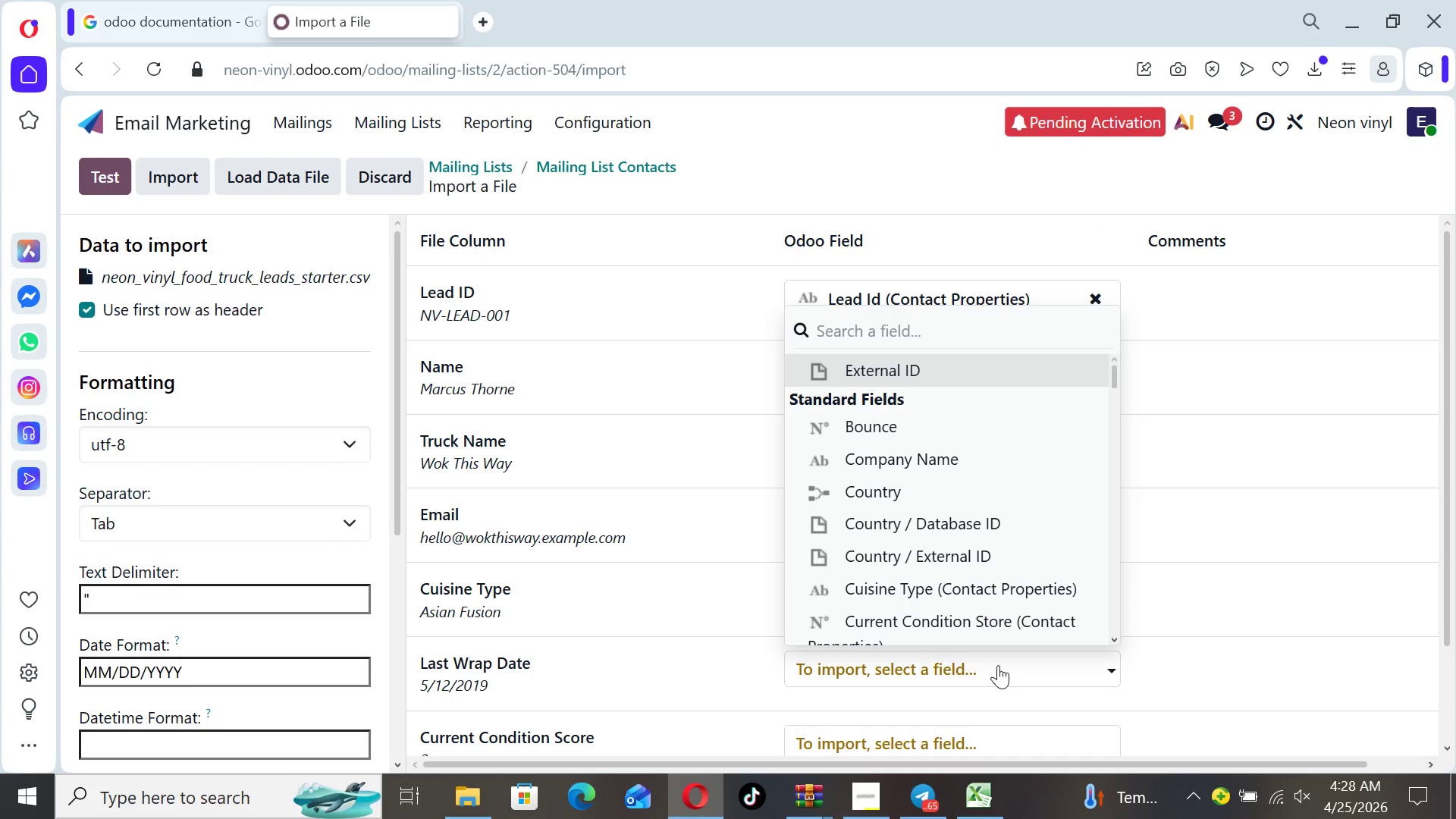 
type(la)
 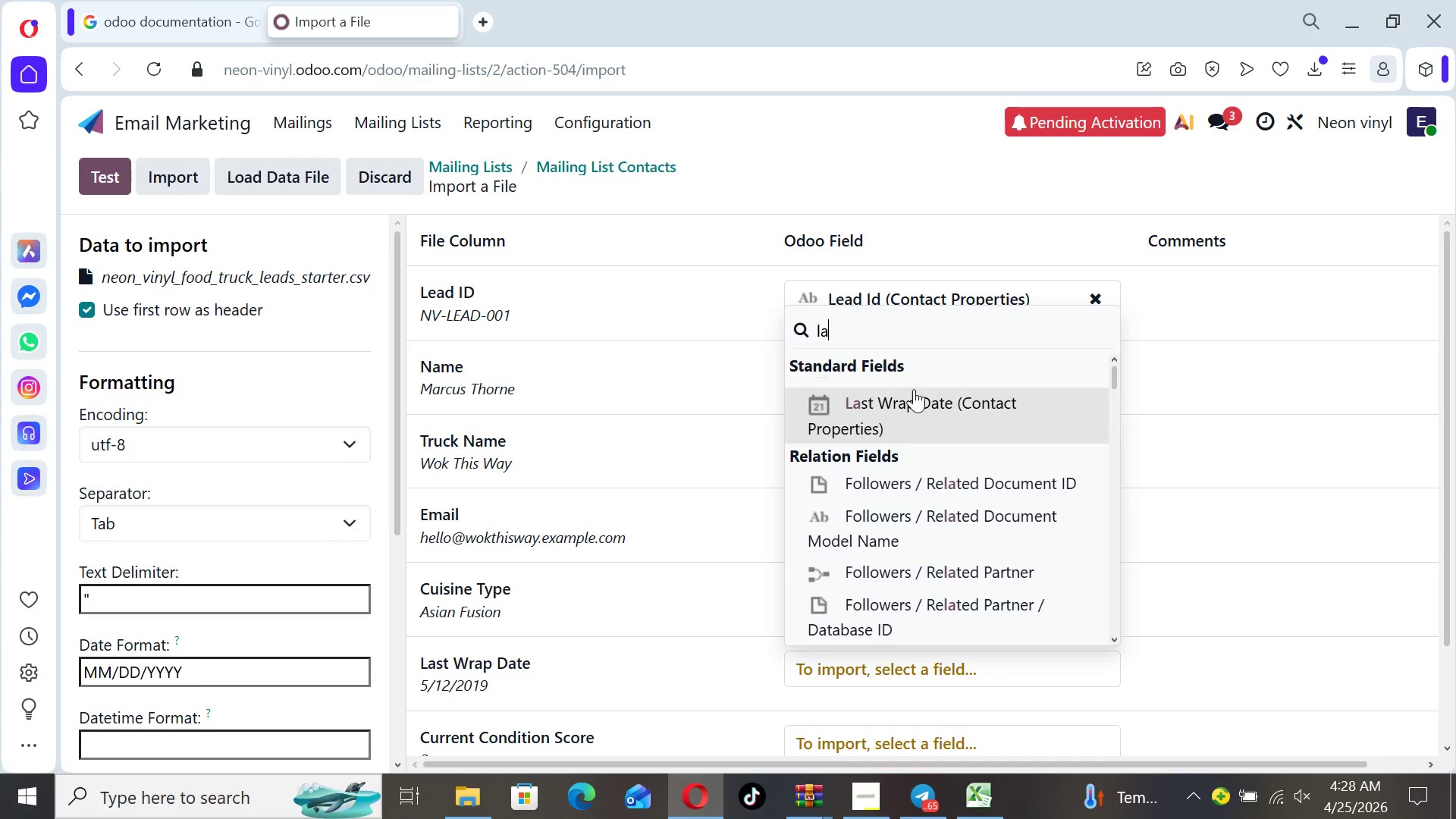 
left_click([912, 387])
 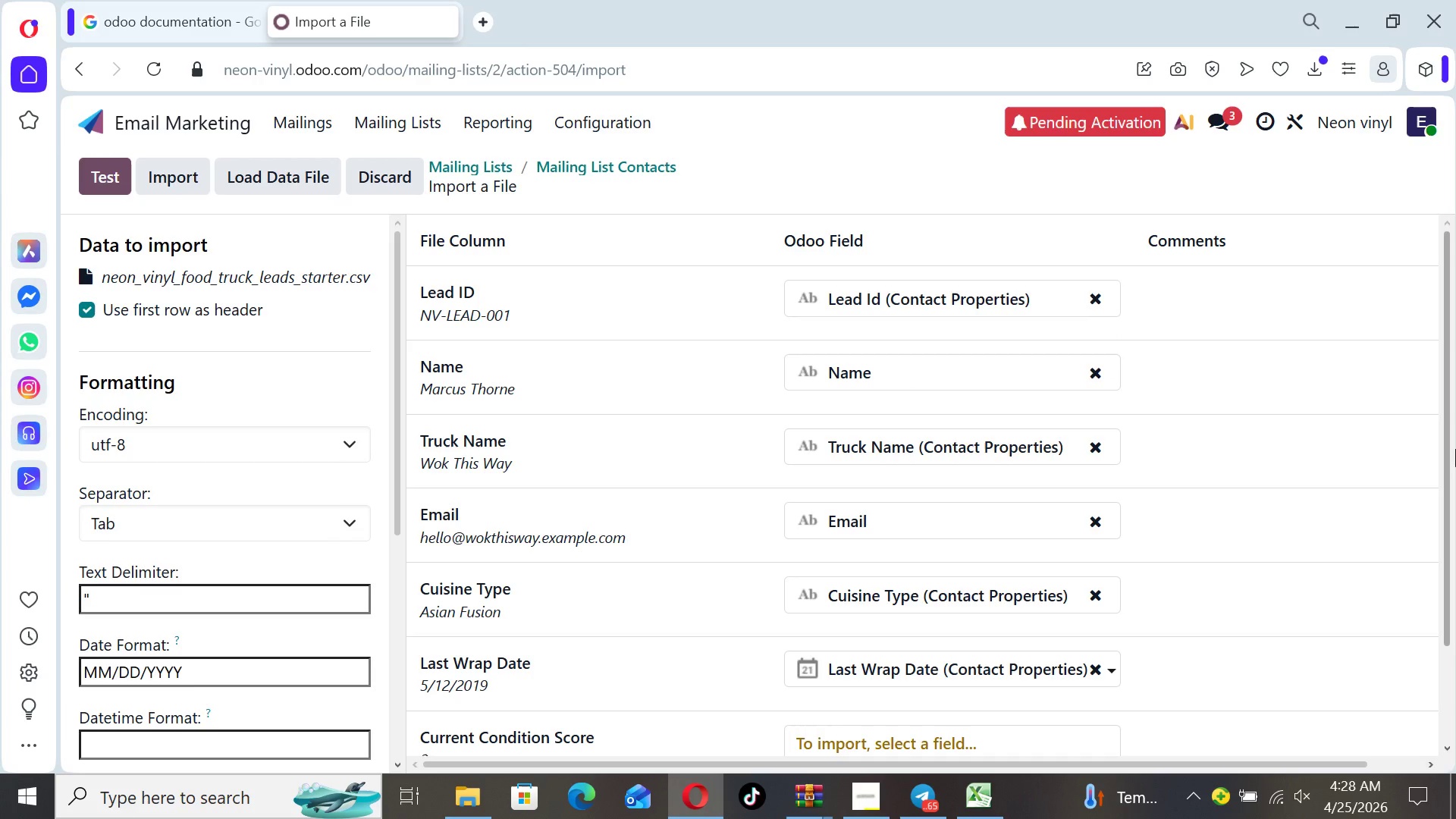 
left_click_drag(start_coordinate=[1455, 449], to_coordinate=[1455, 597])
 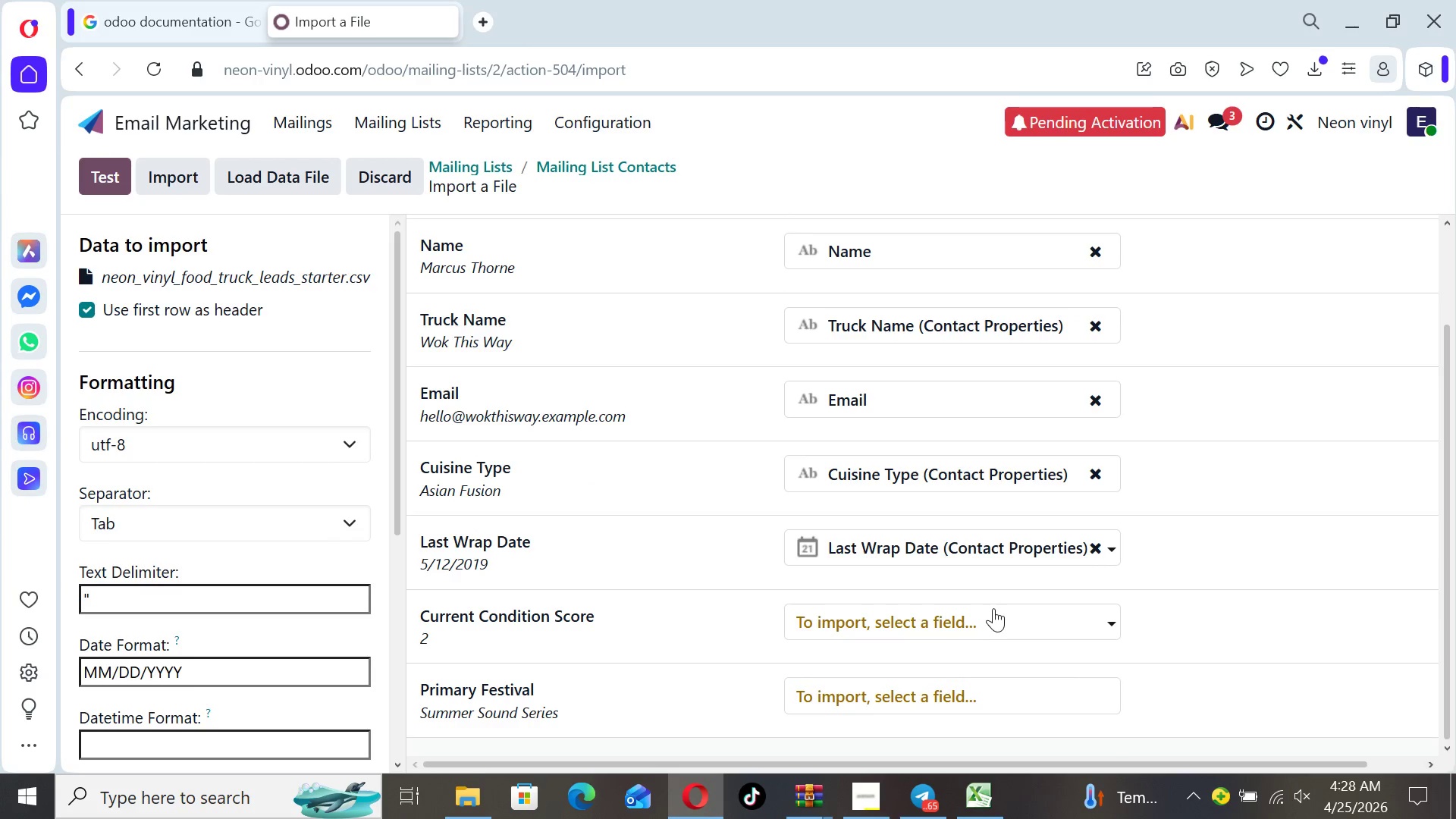 
left_click([993, 608])
 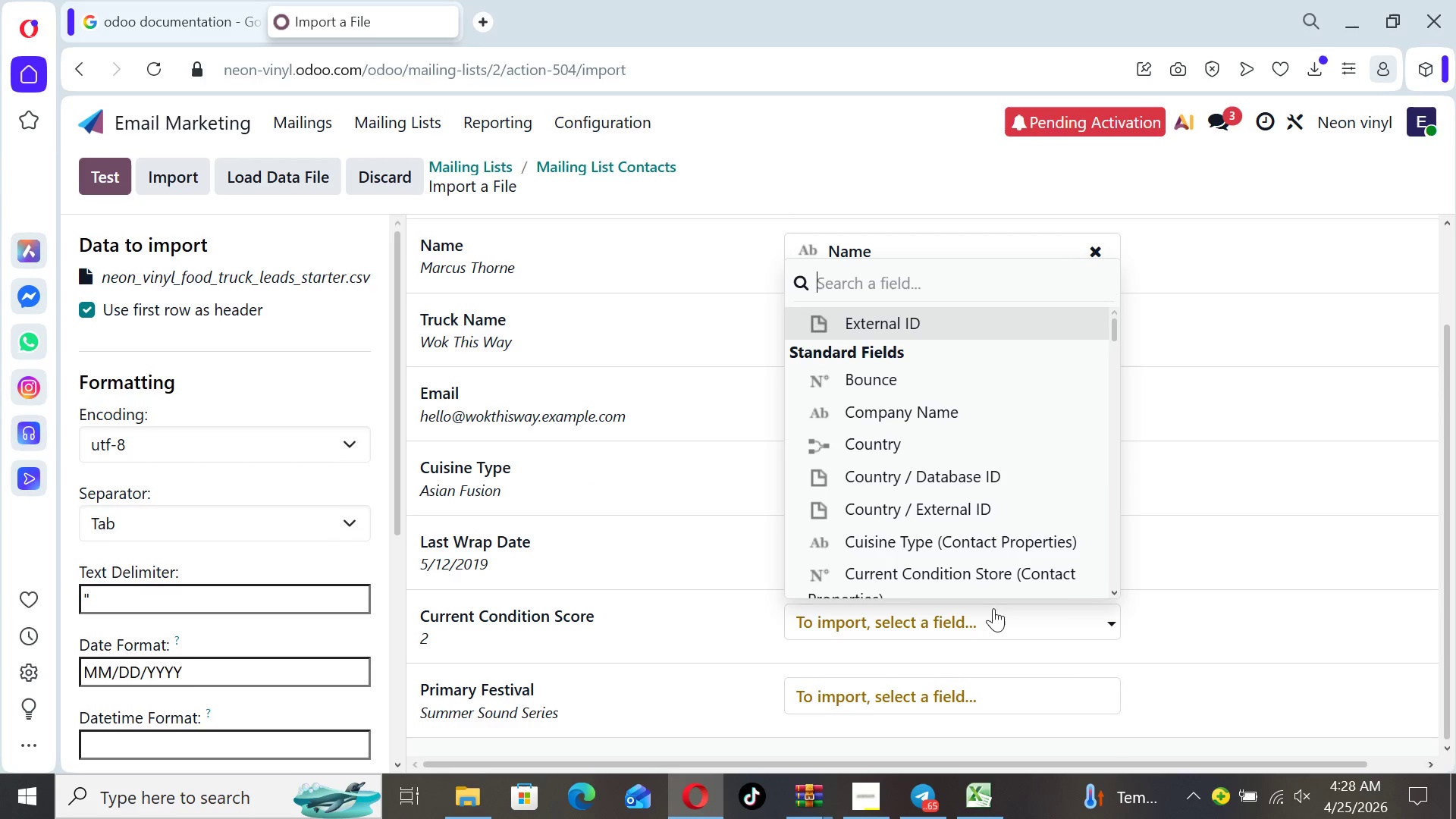 
type(cu)
 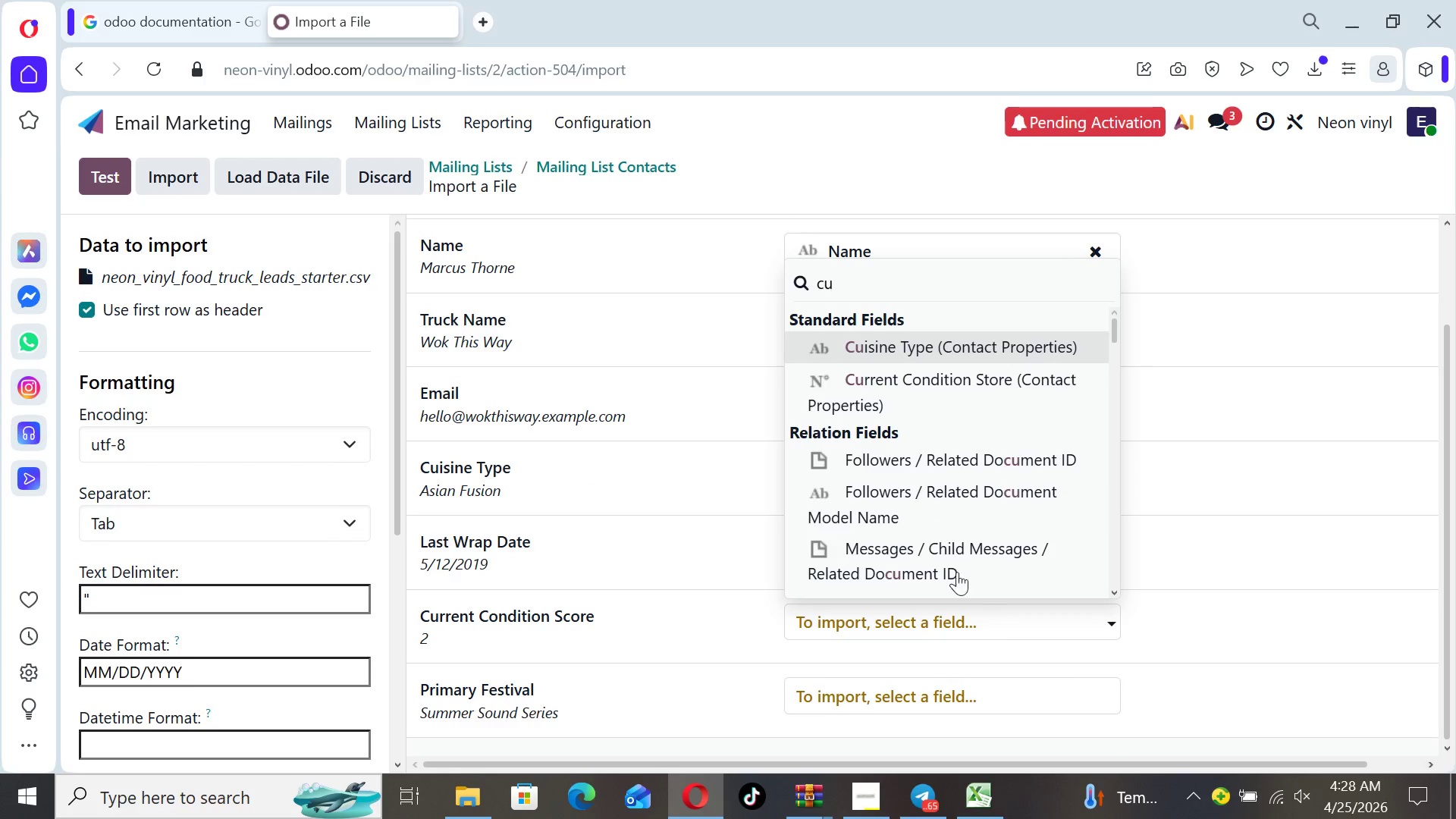 
left_click([883, 381])
 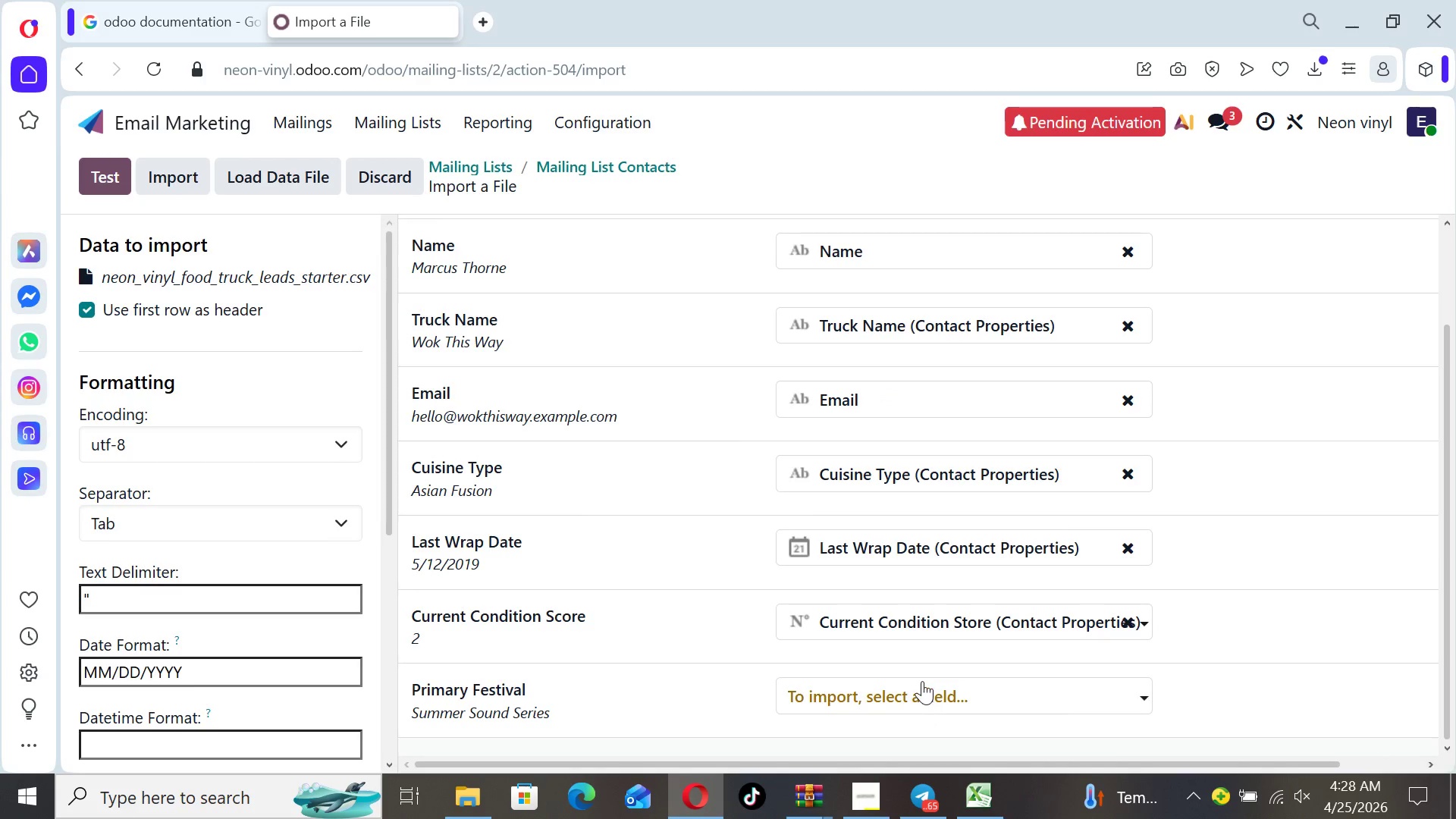 
left_click([921, 681])
 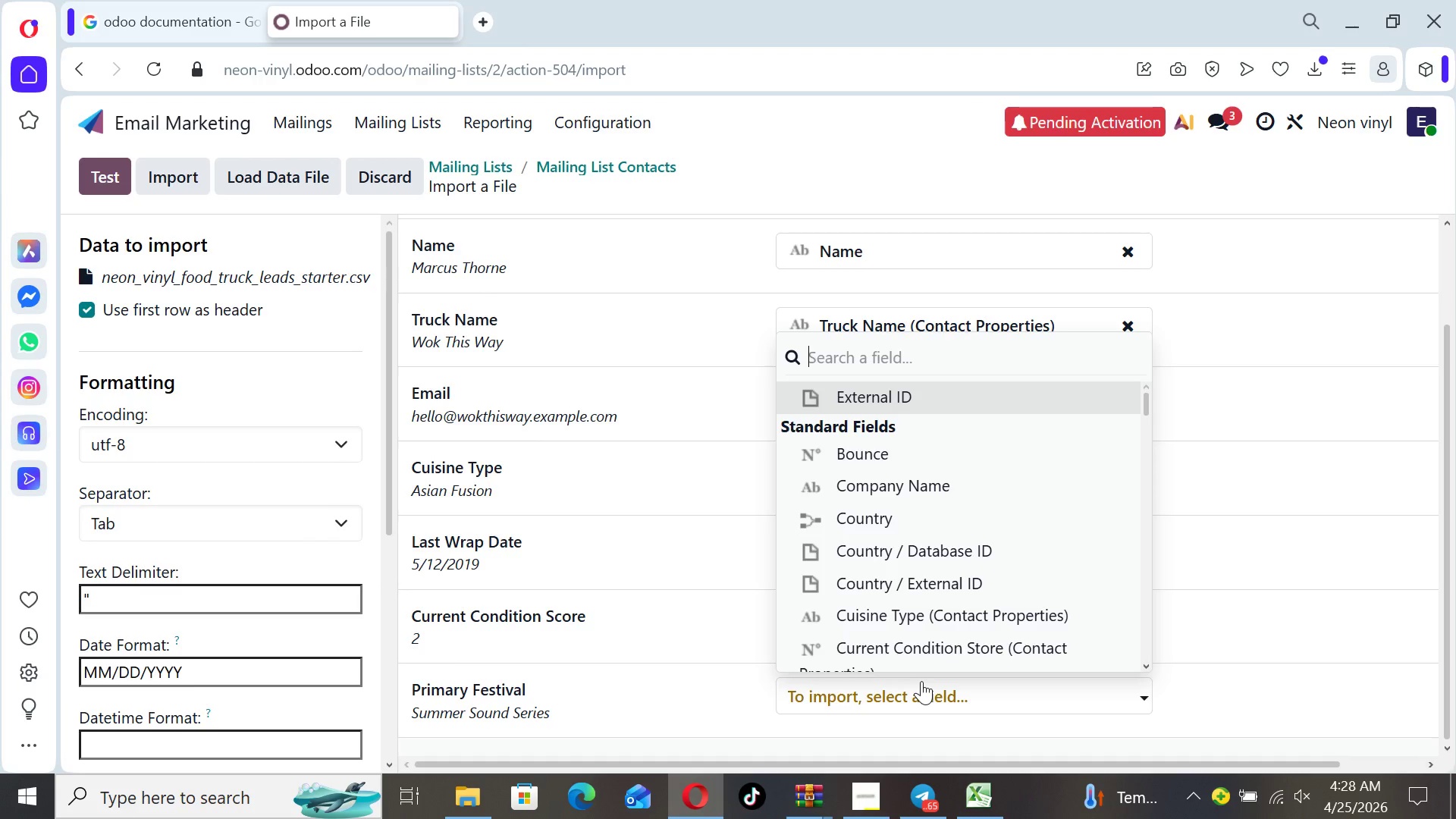 
type(pr)
 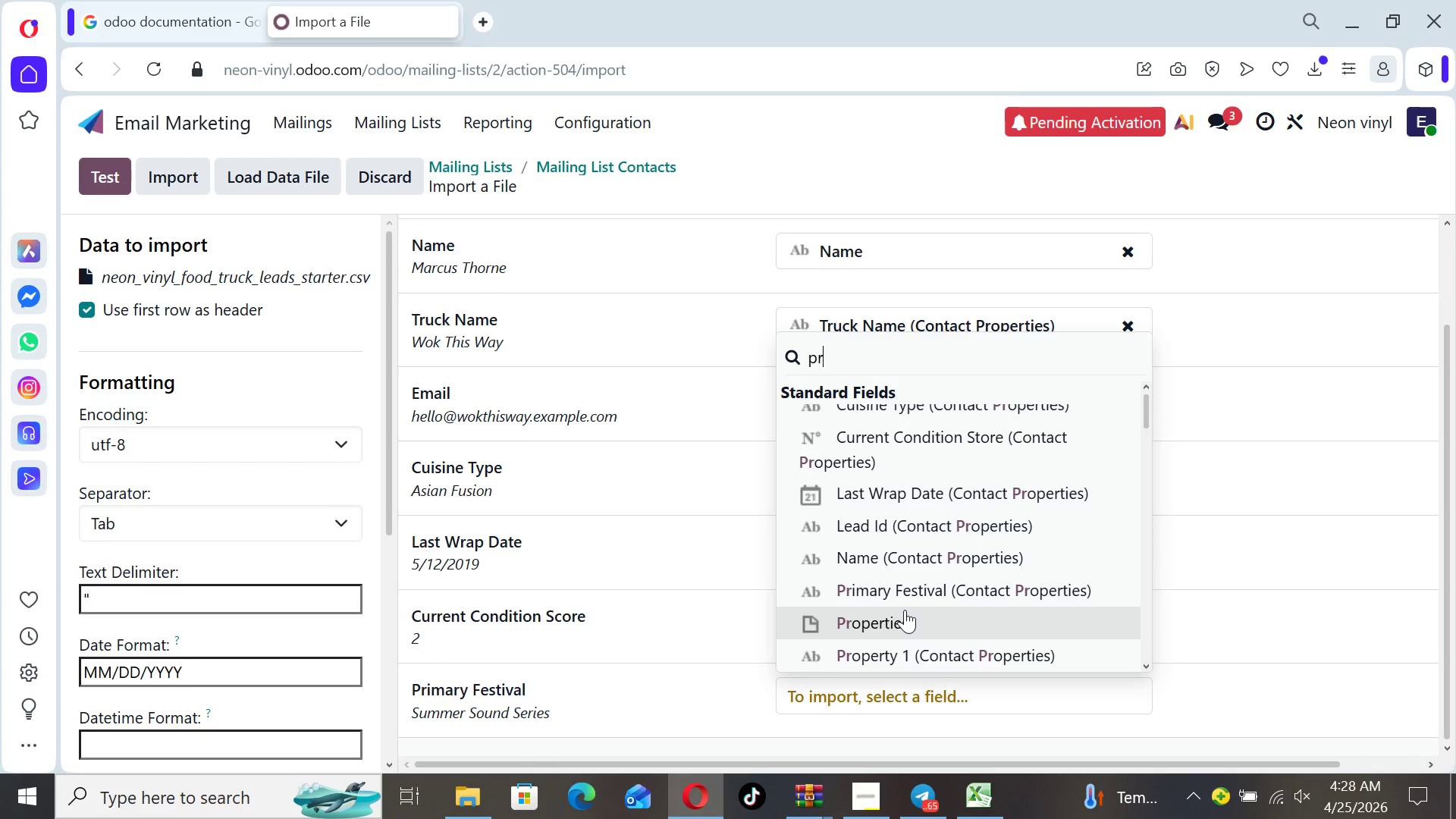 
left_click([905, 598])
 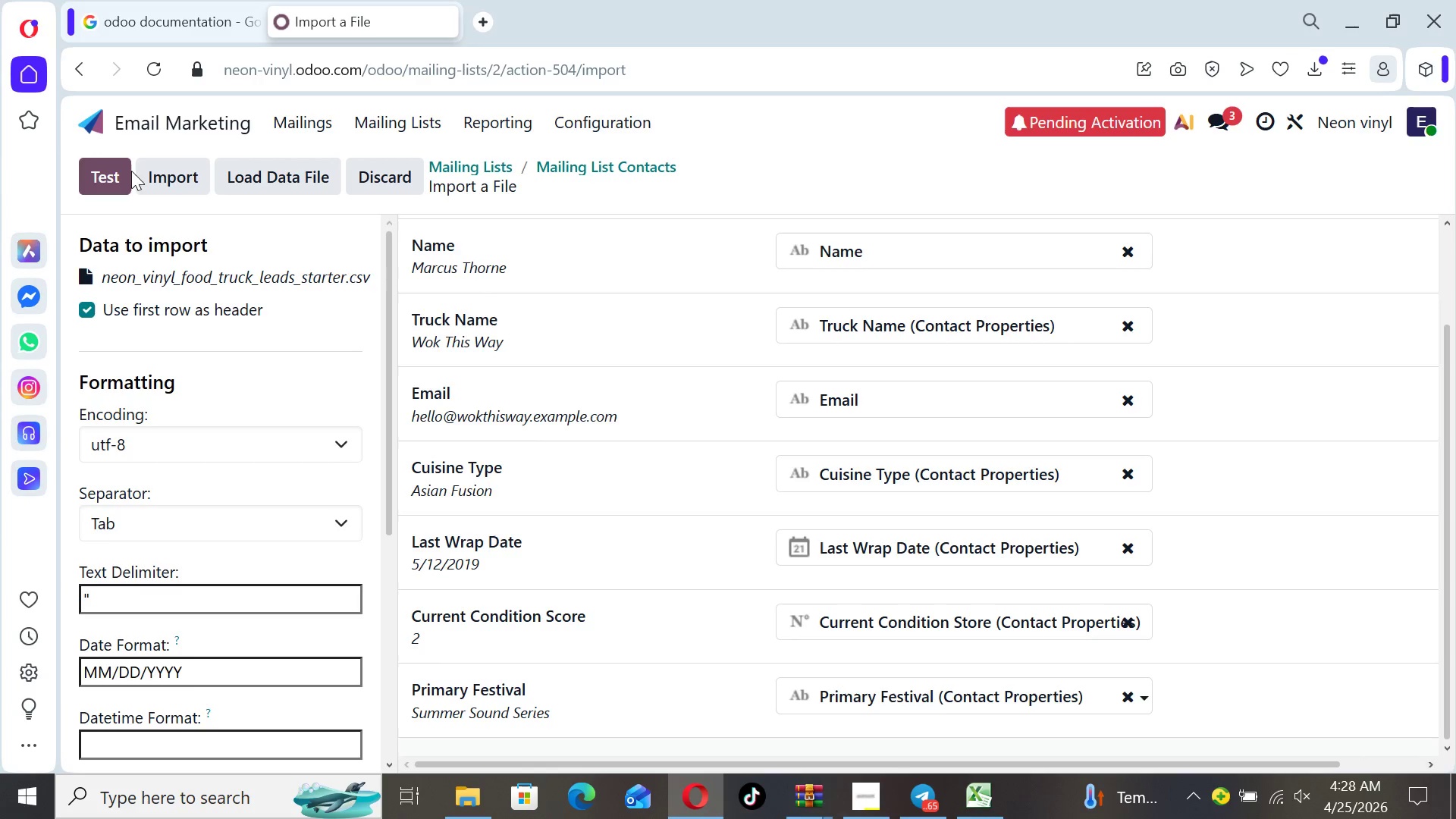 
left_click([119, 174])
 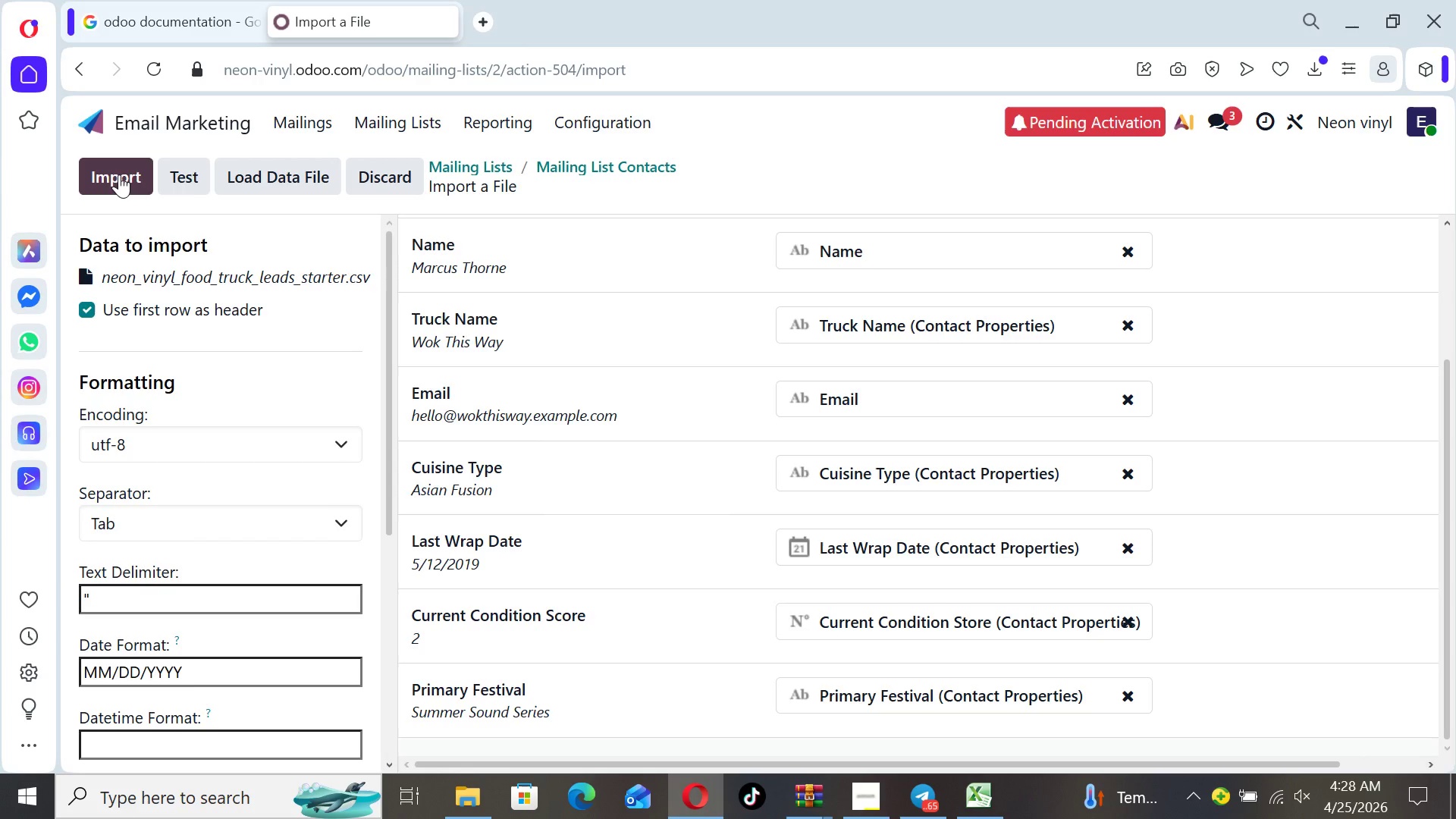 
left_click([119, 174])
 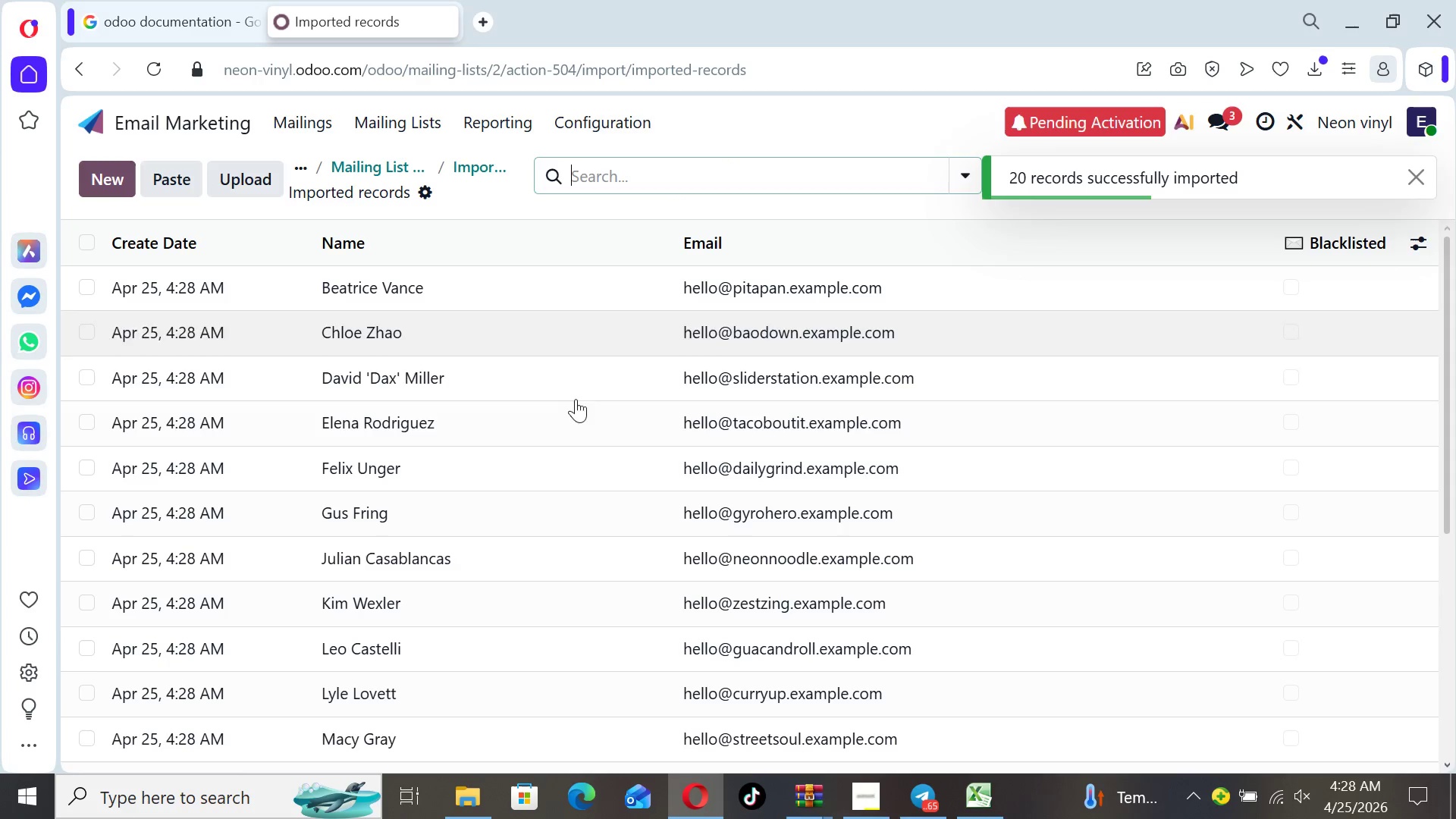 
wait(8.12)
 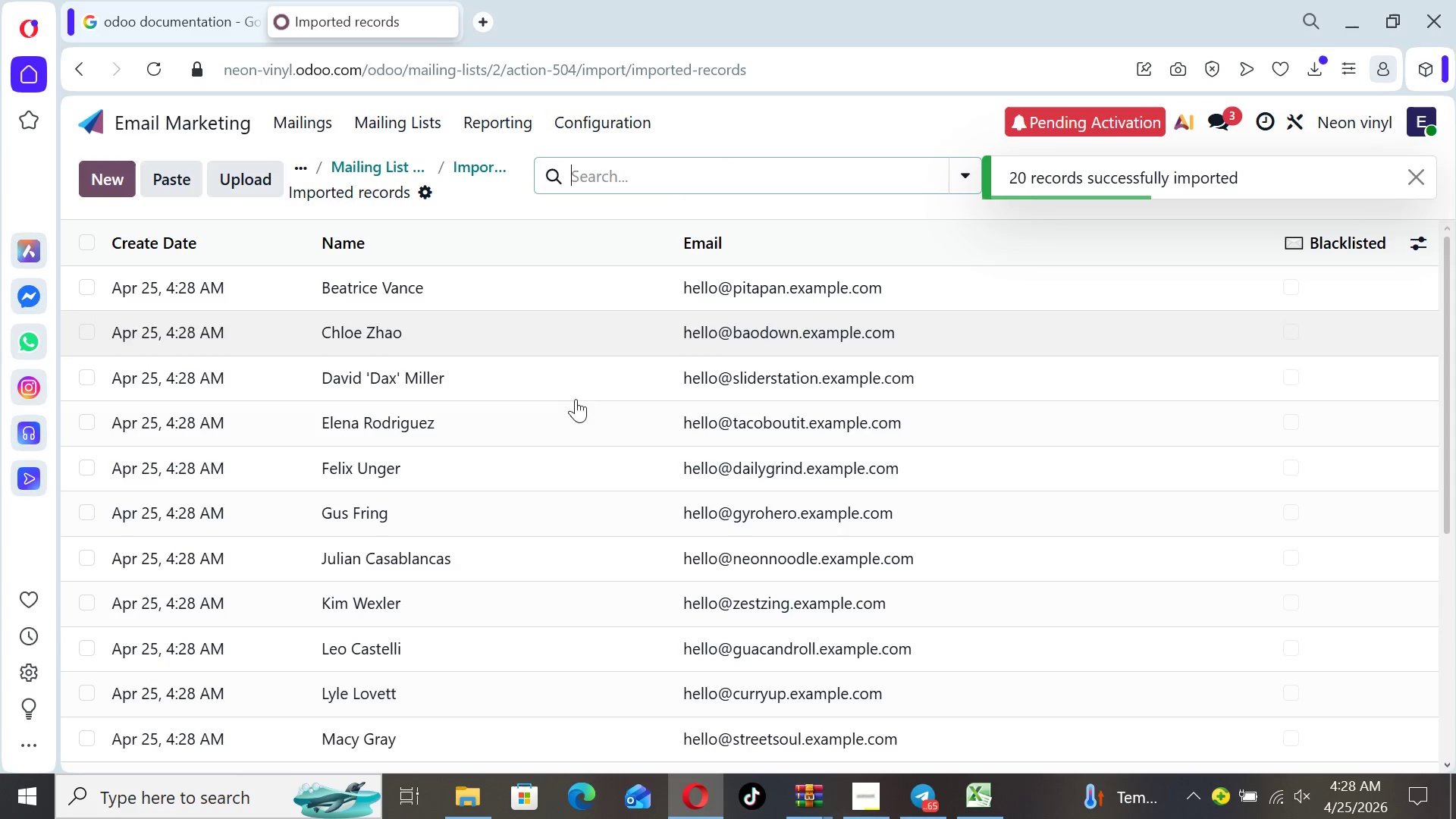 
left_click([398, 134])
 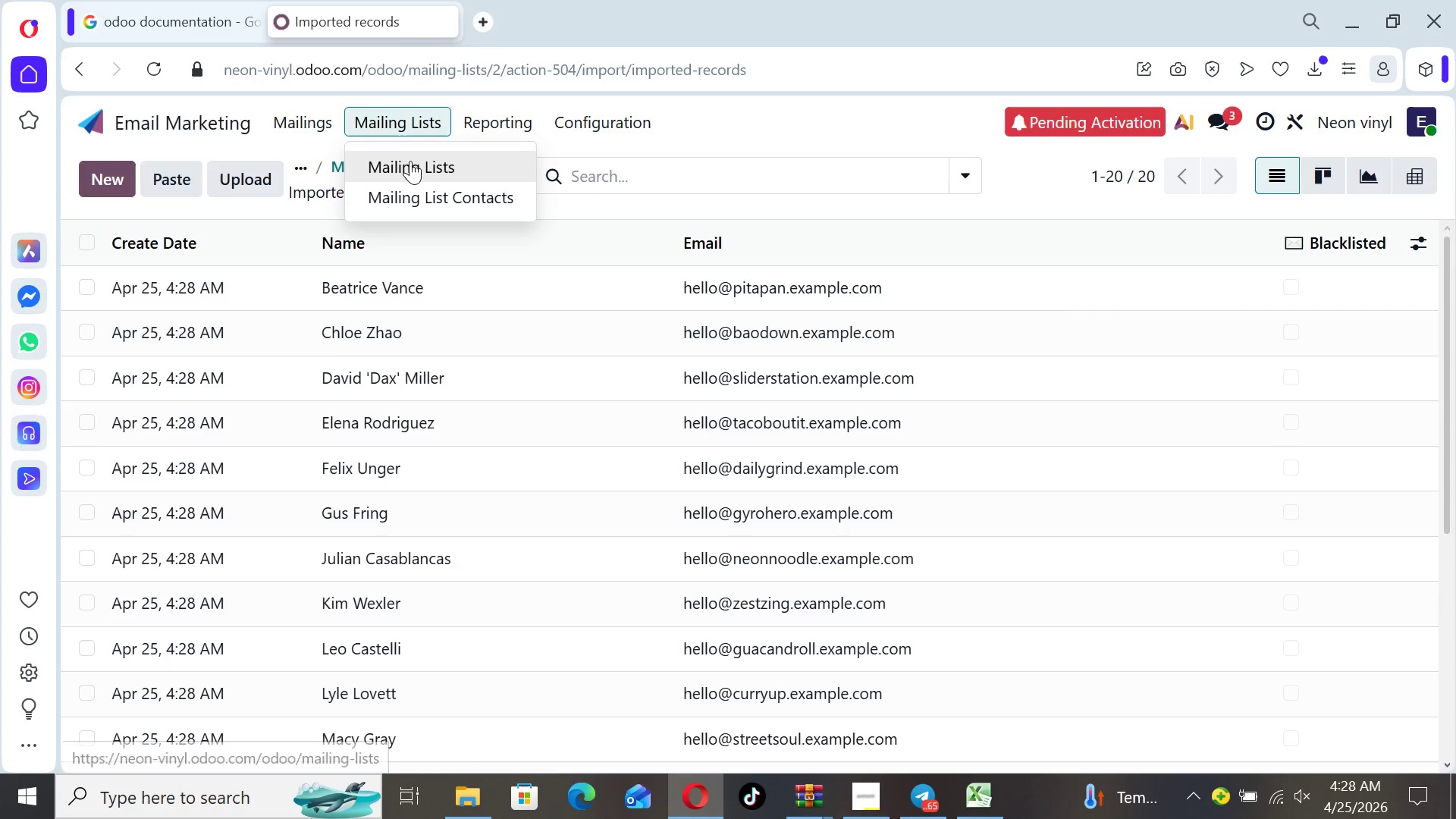 
left_click([411, 161])
 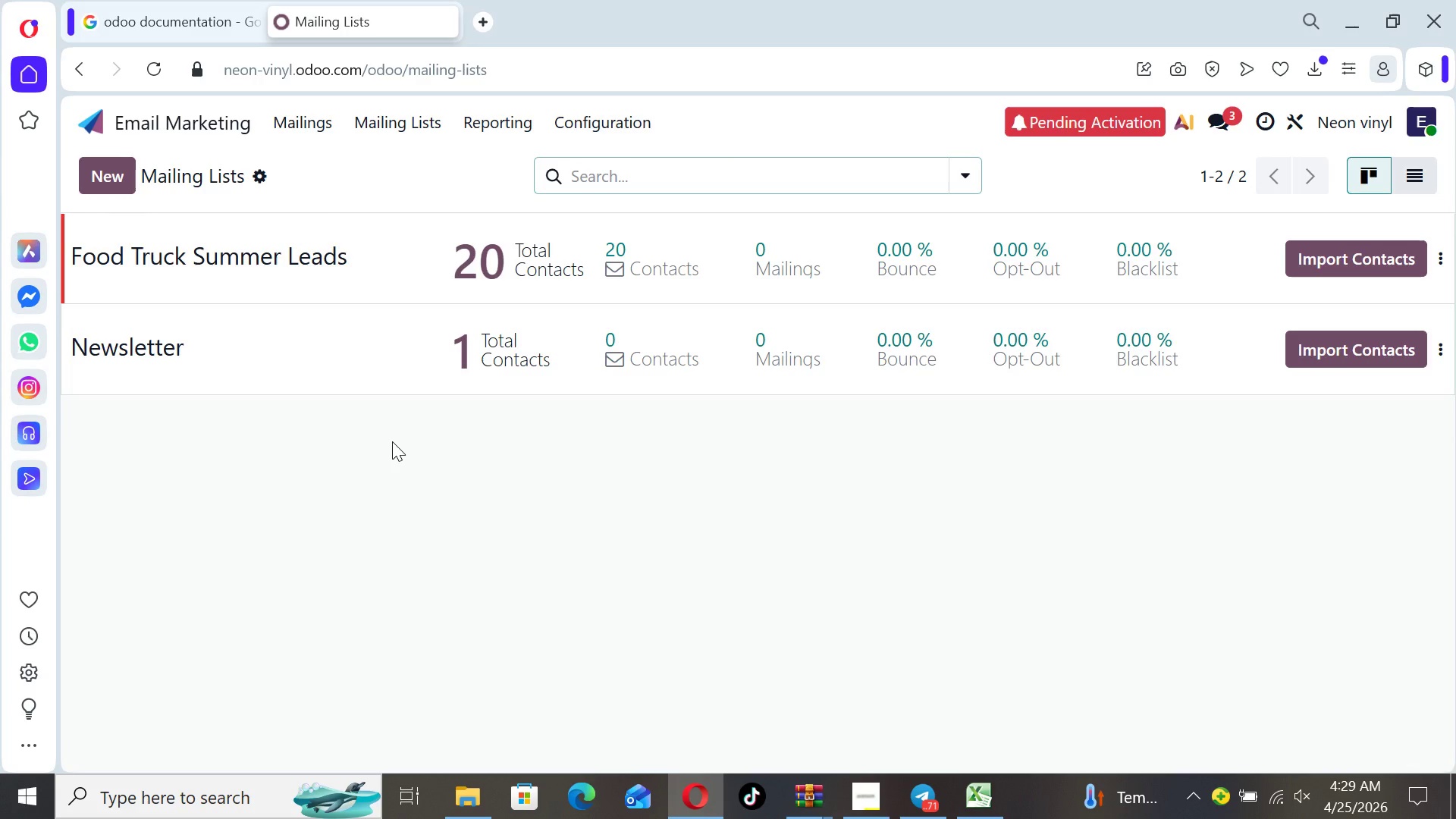 
wait(19.75)
 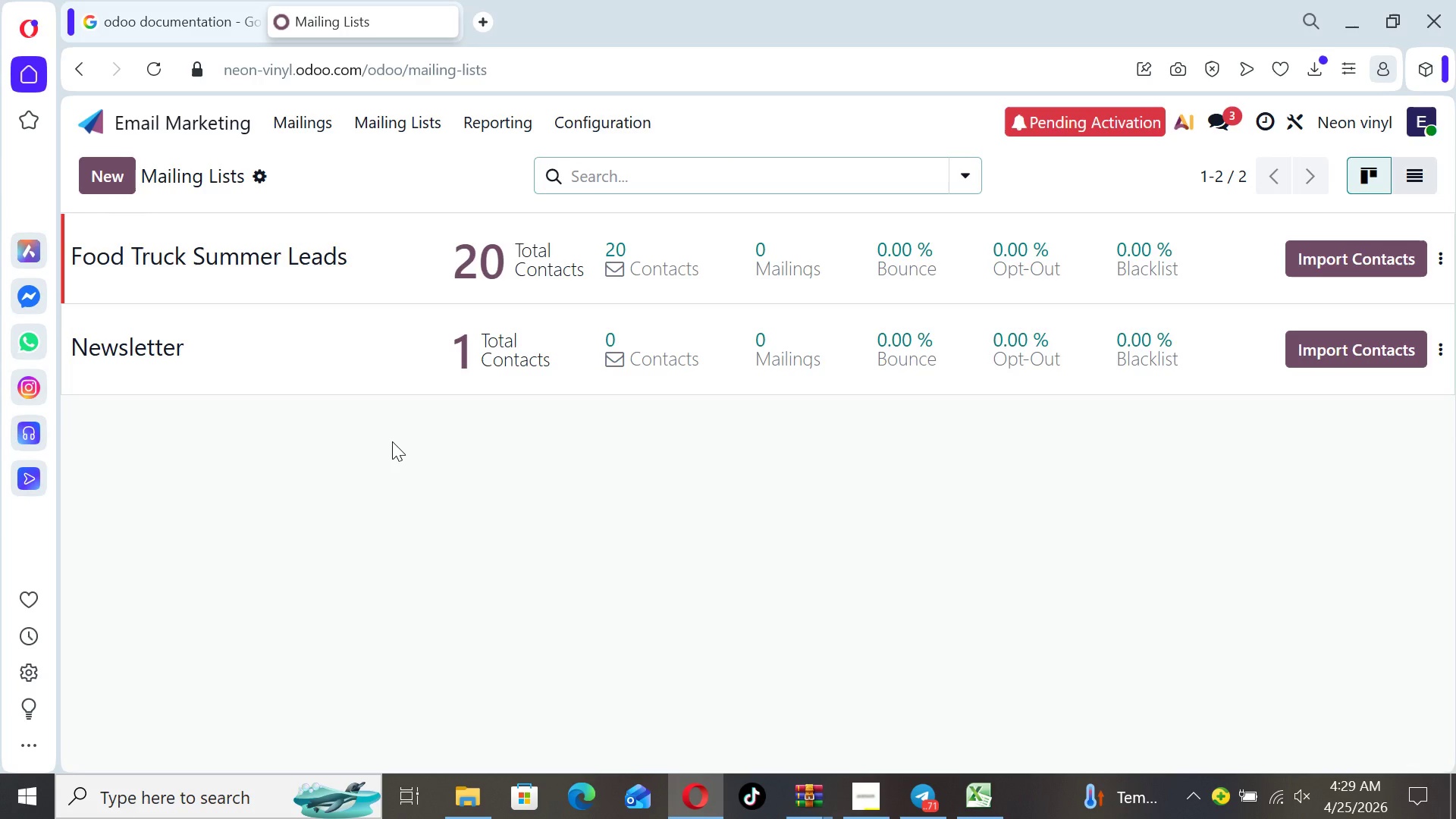 
left_click([324, 111])
 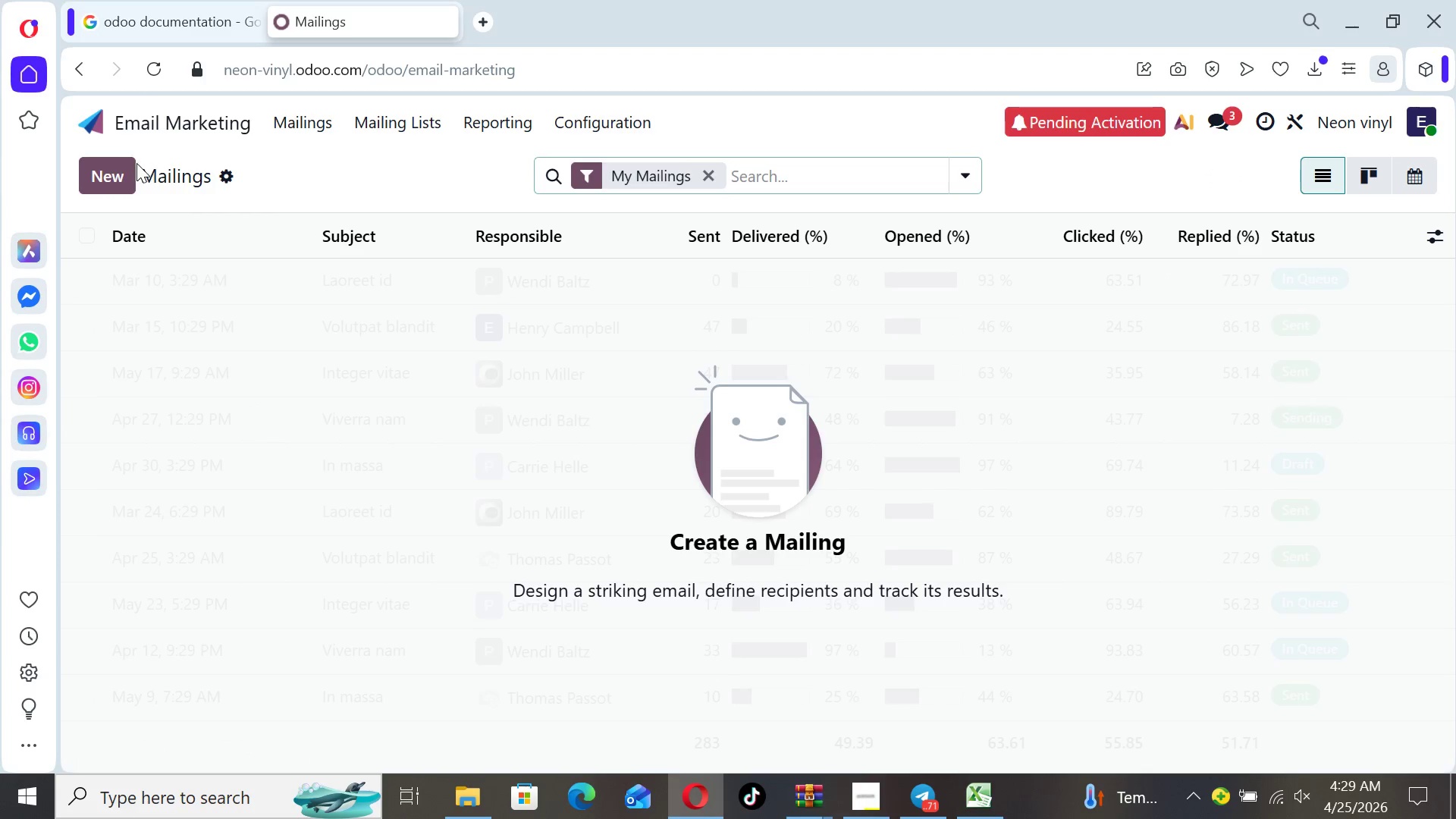 
left_click([123, 182])
 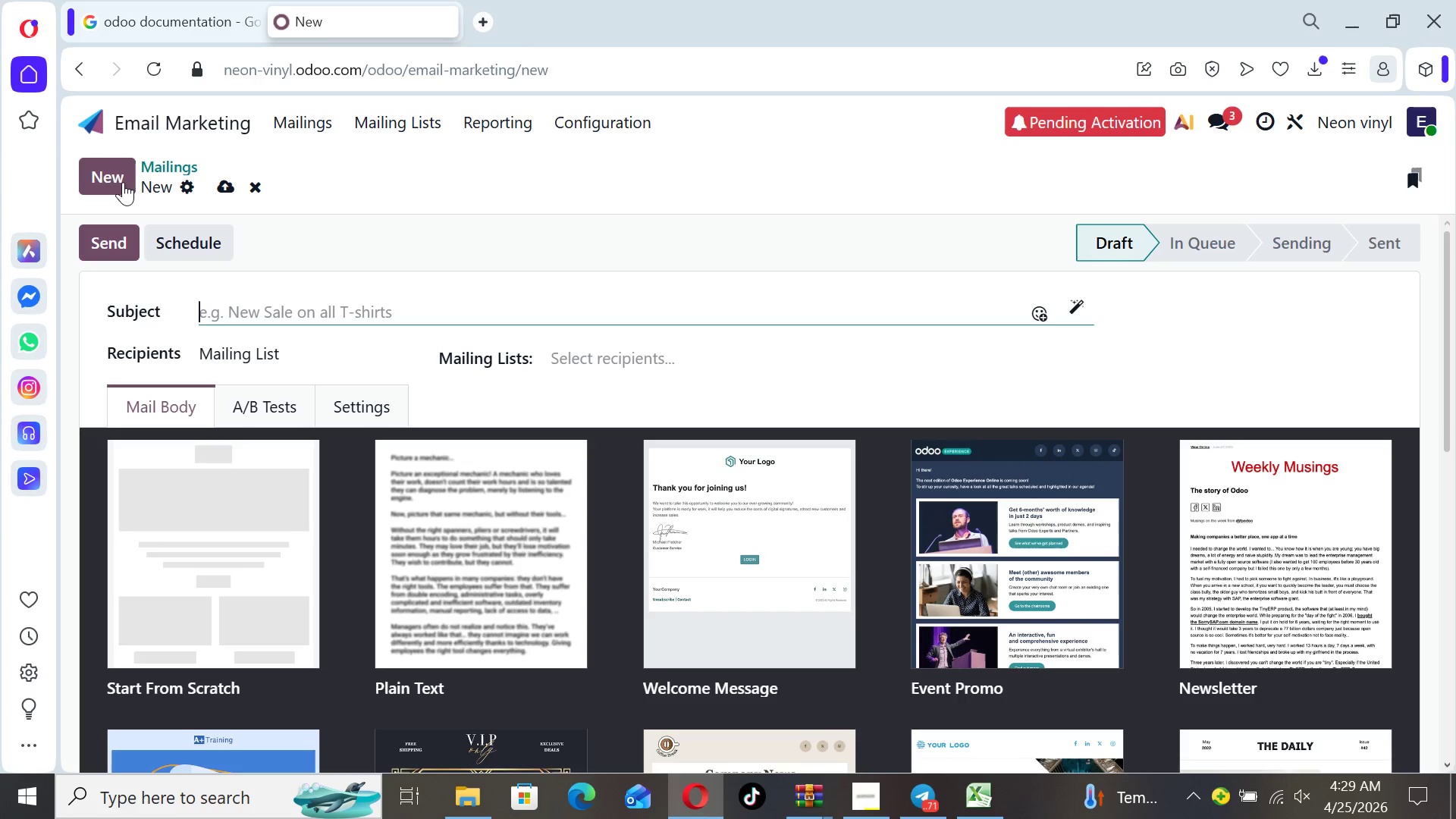 
wait(21.5)
 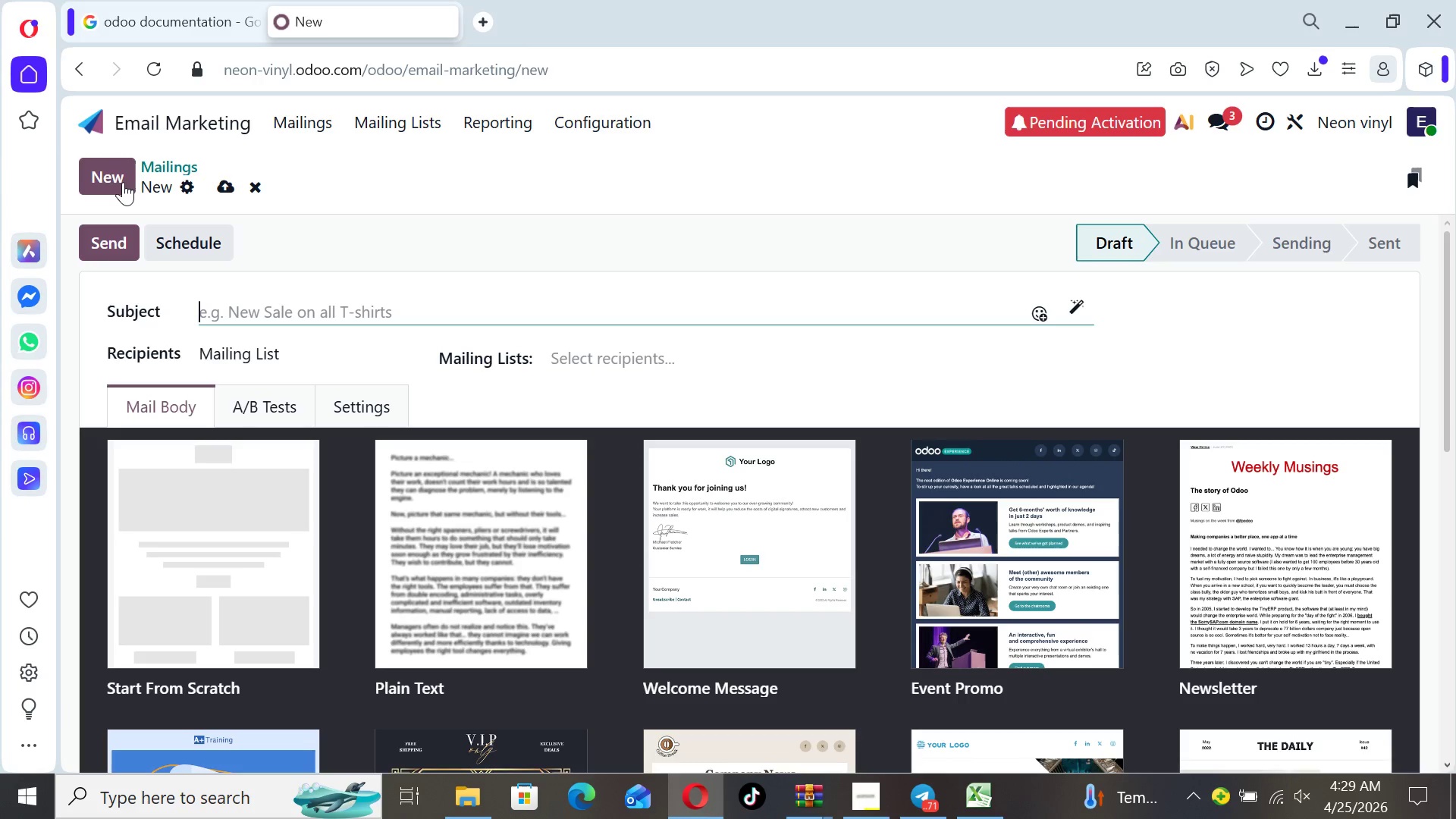 
type(Is your wrap Ready for the Summer Heat?)
 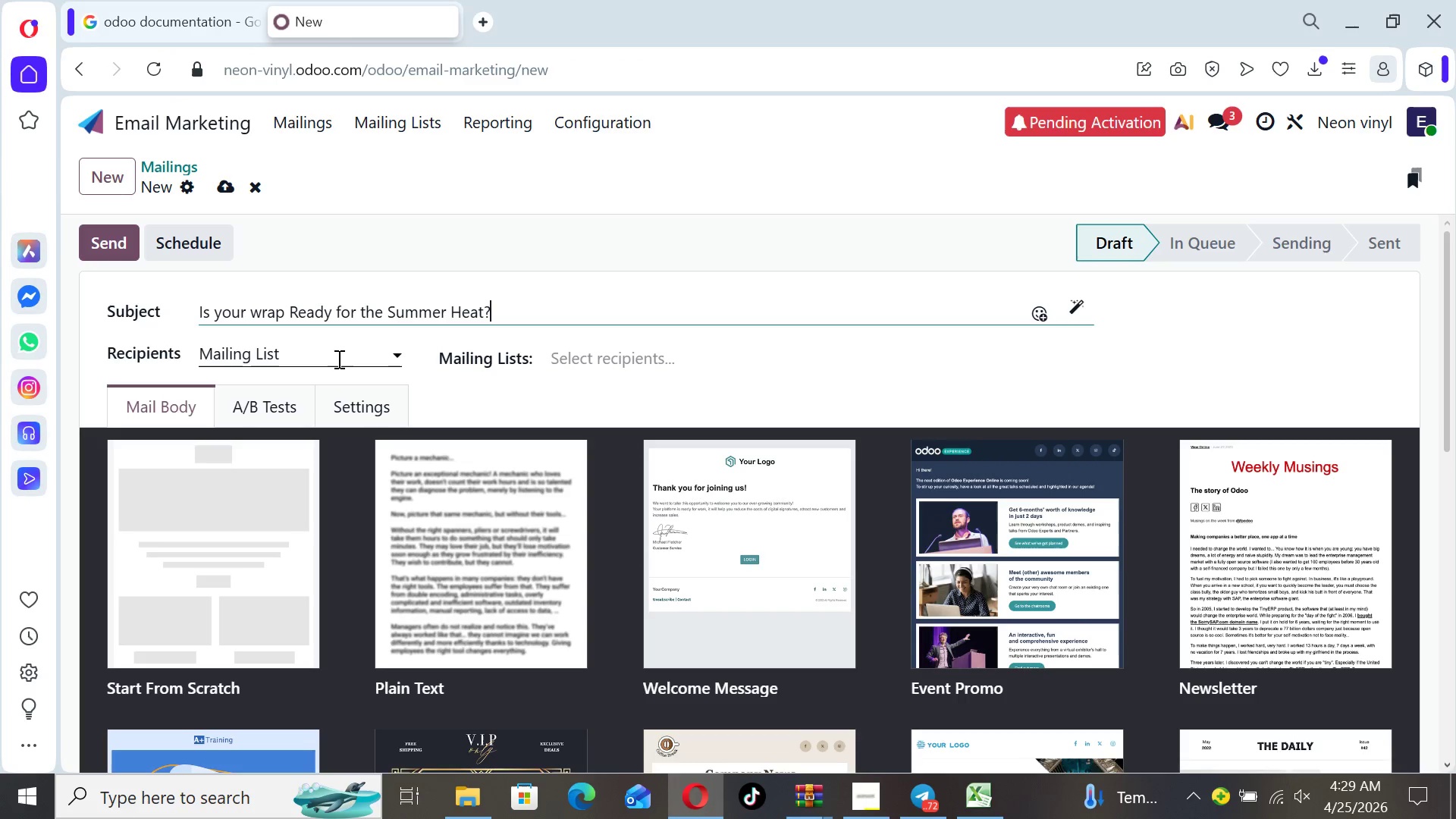 
wait(9.25)
 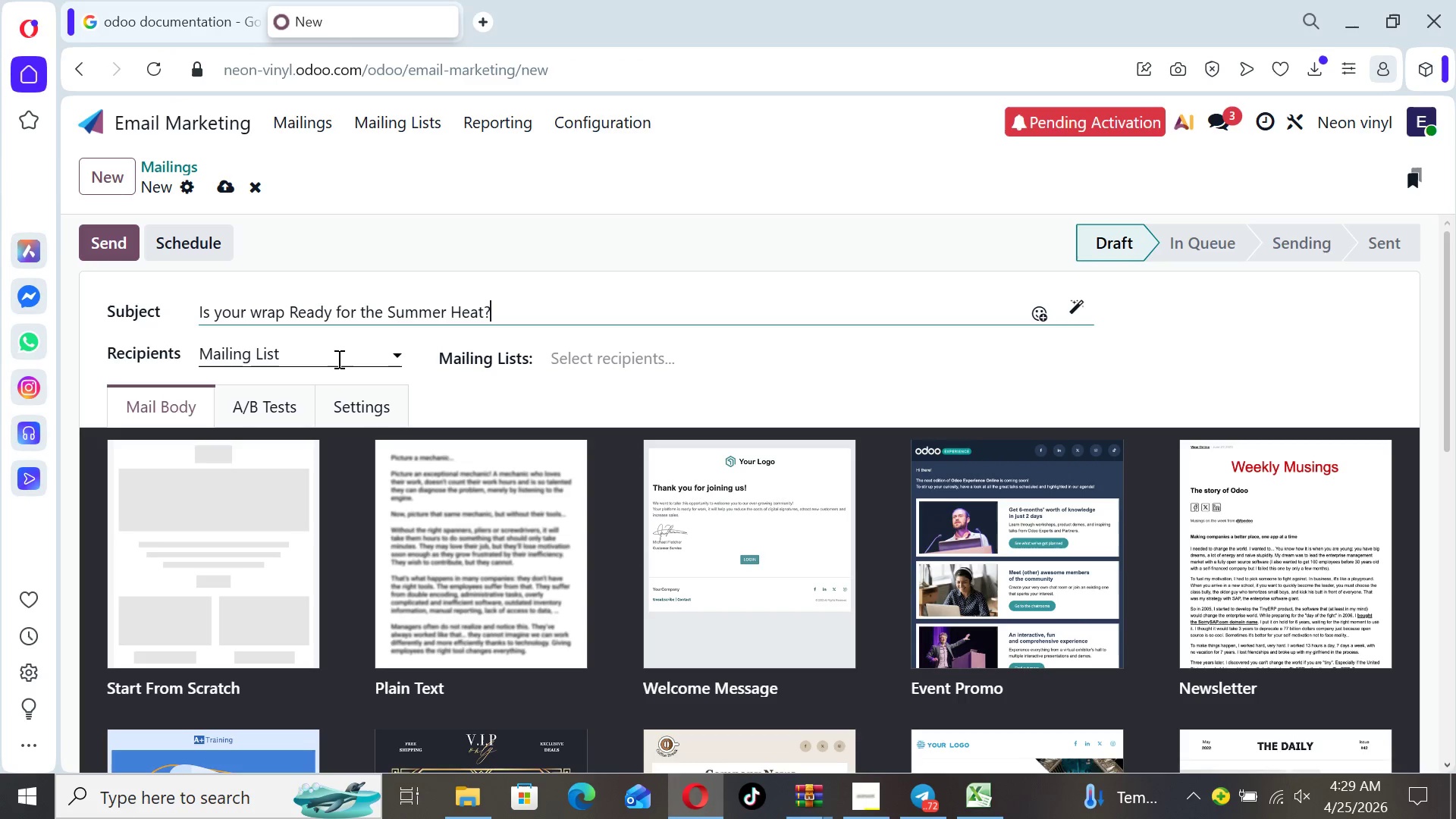 
left_click([231, 501])
 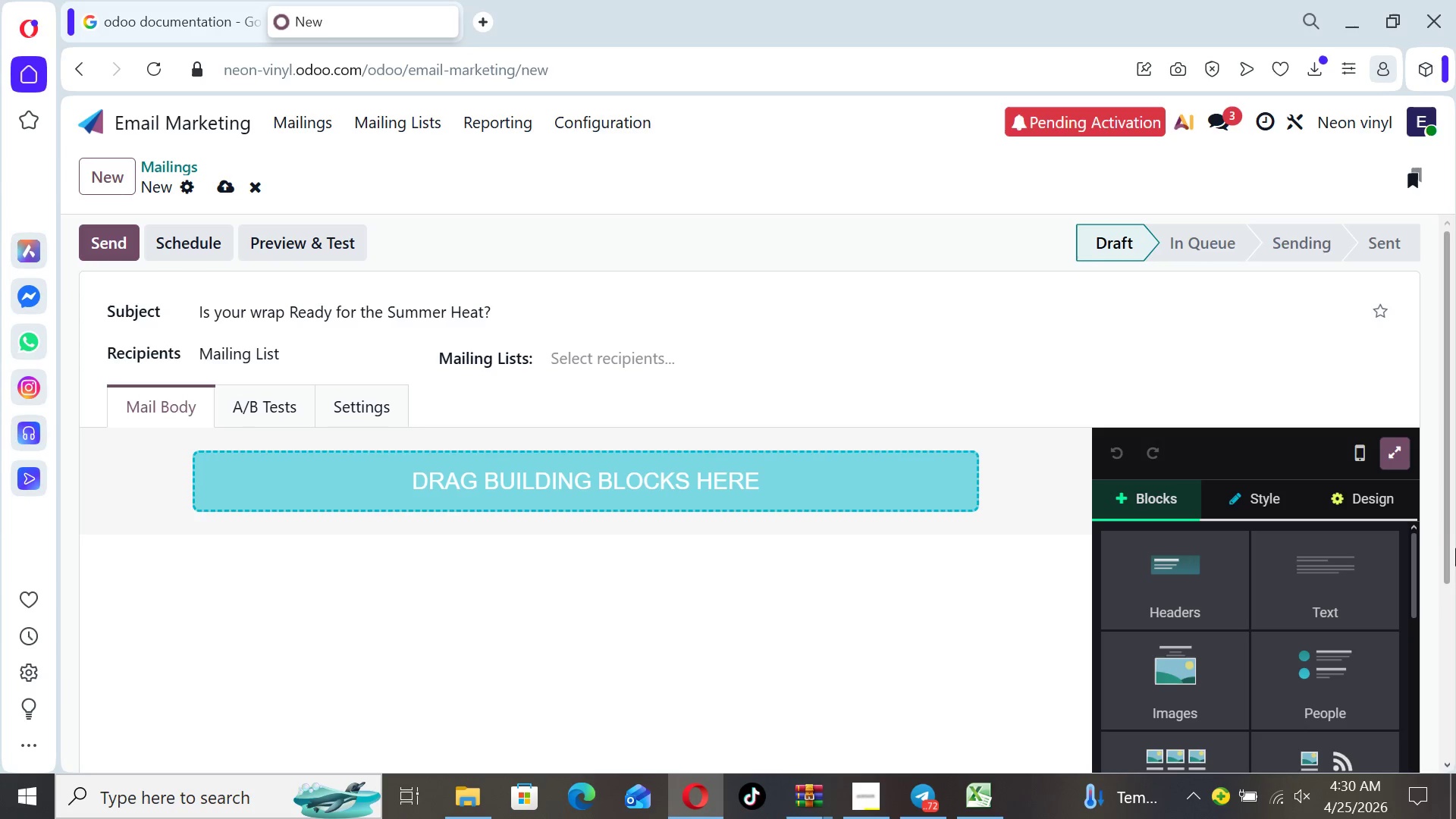 
left_click([1455, 517])
 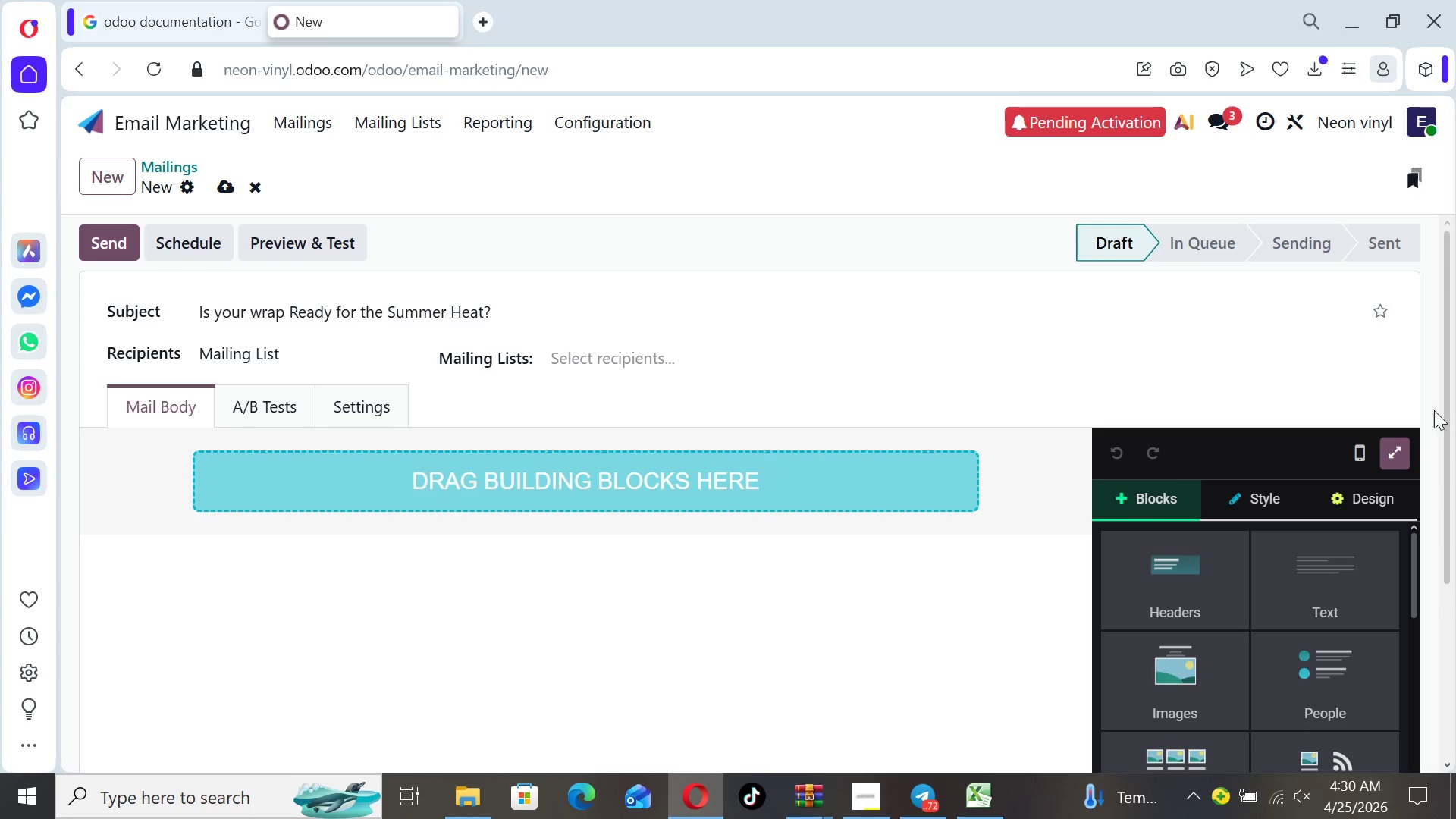 
left_click_drag(start_coordinate=[1449, 433], to_coordinate=[1455, 519])
 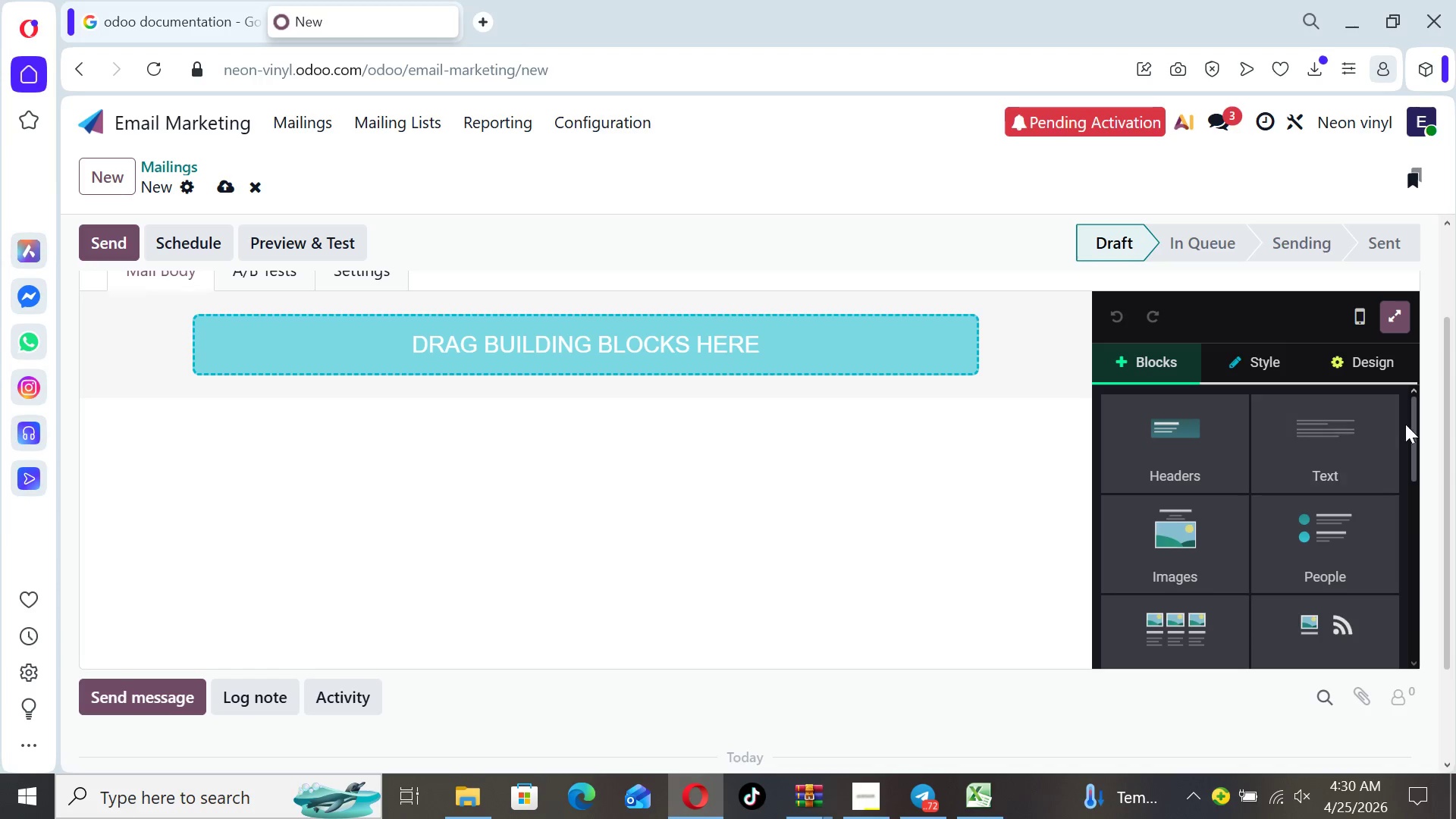 
left_click([1412, 431])
 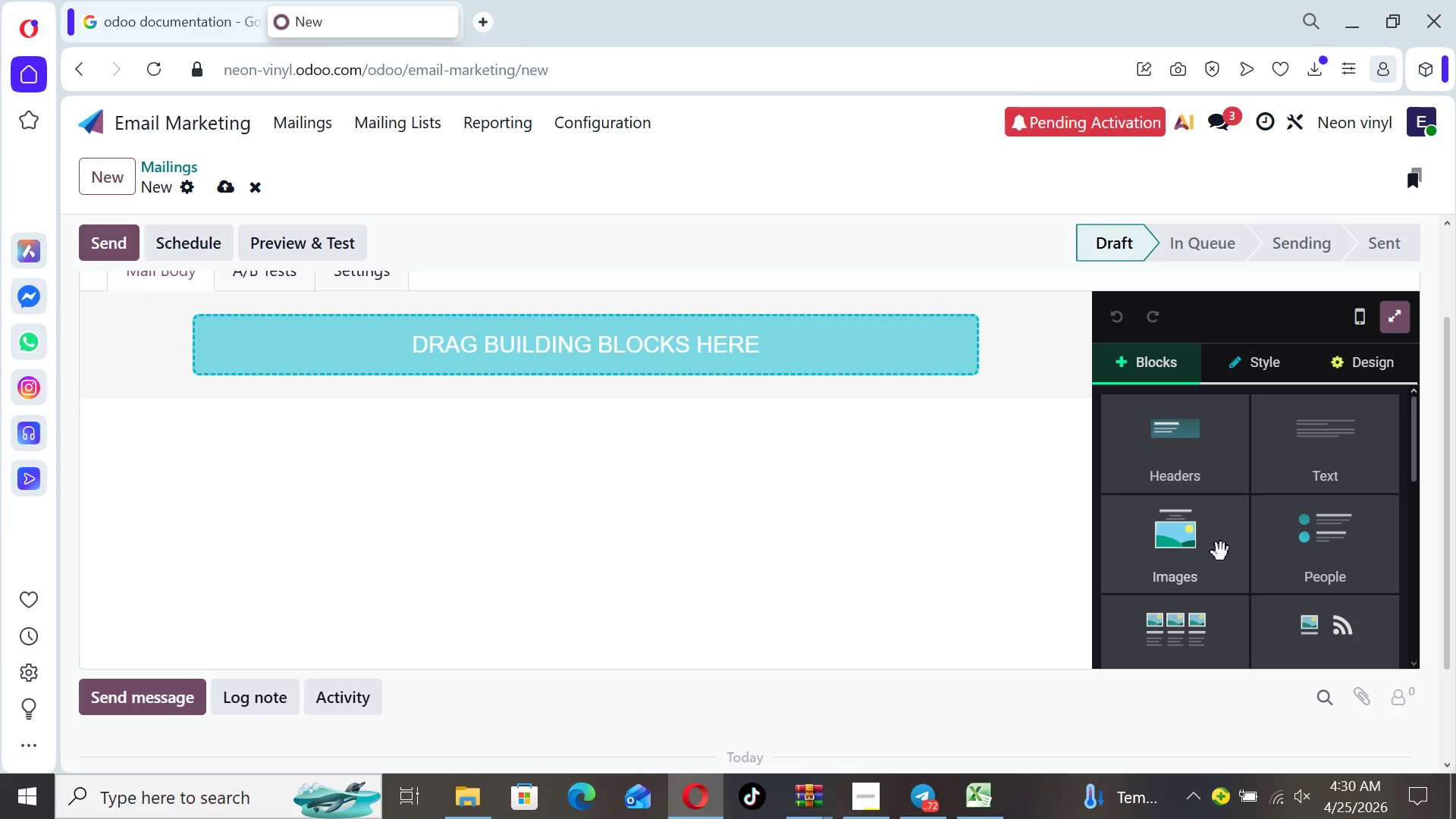 
left_click([1219, 553])
 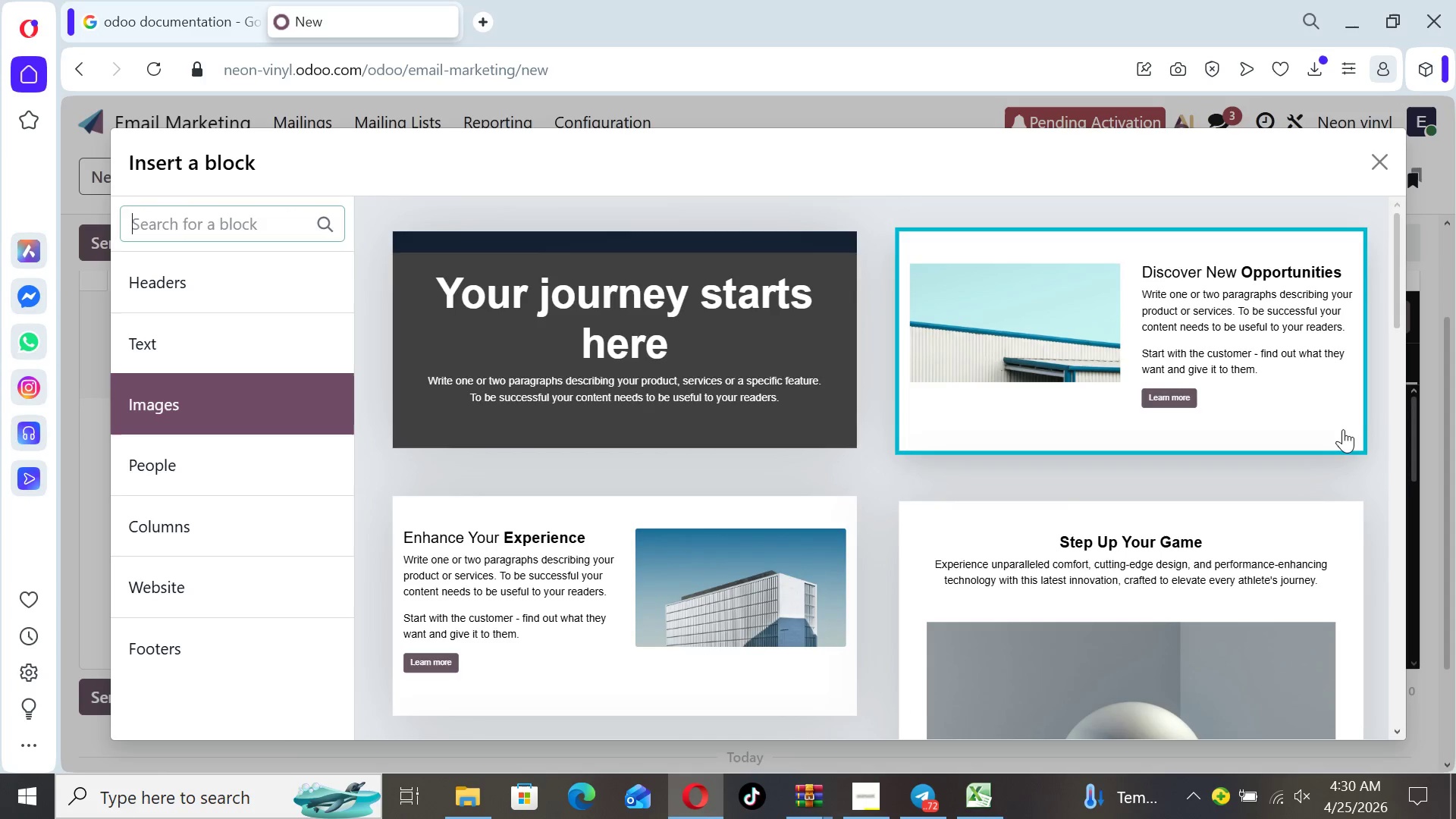 
left_click_drag(start_coordinate=[1396, 307], to_coordinate=[1401, 350])
 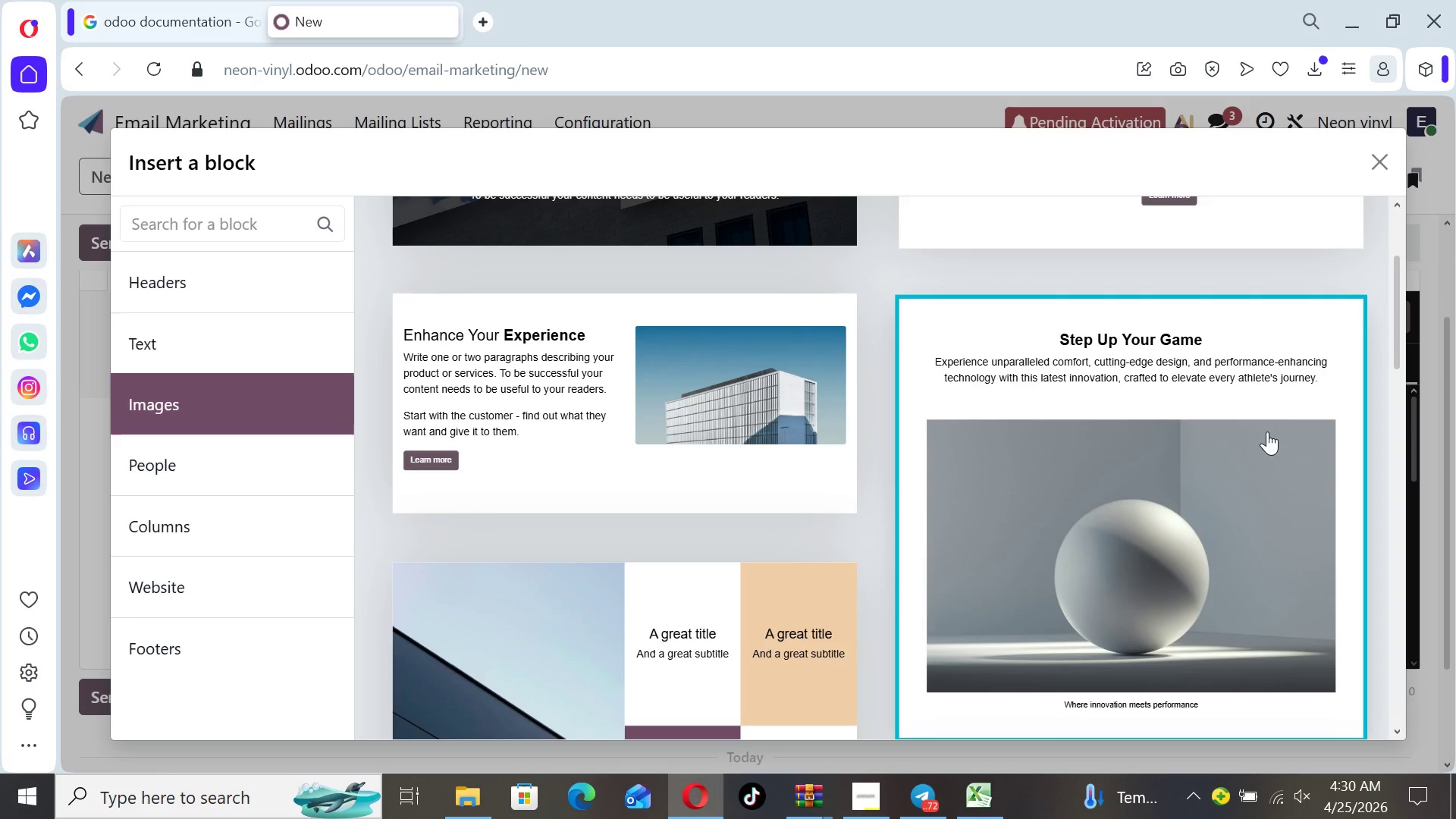 
left_click([1267, 431])
 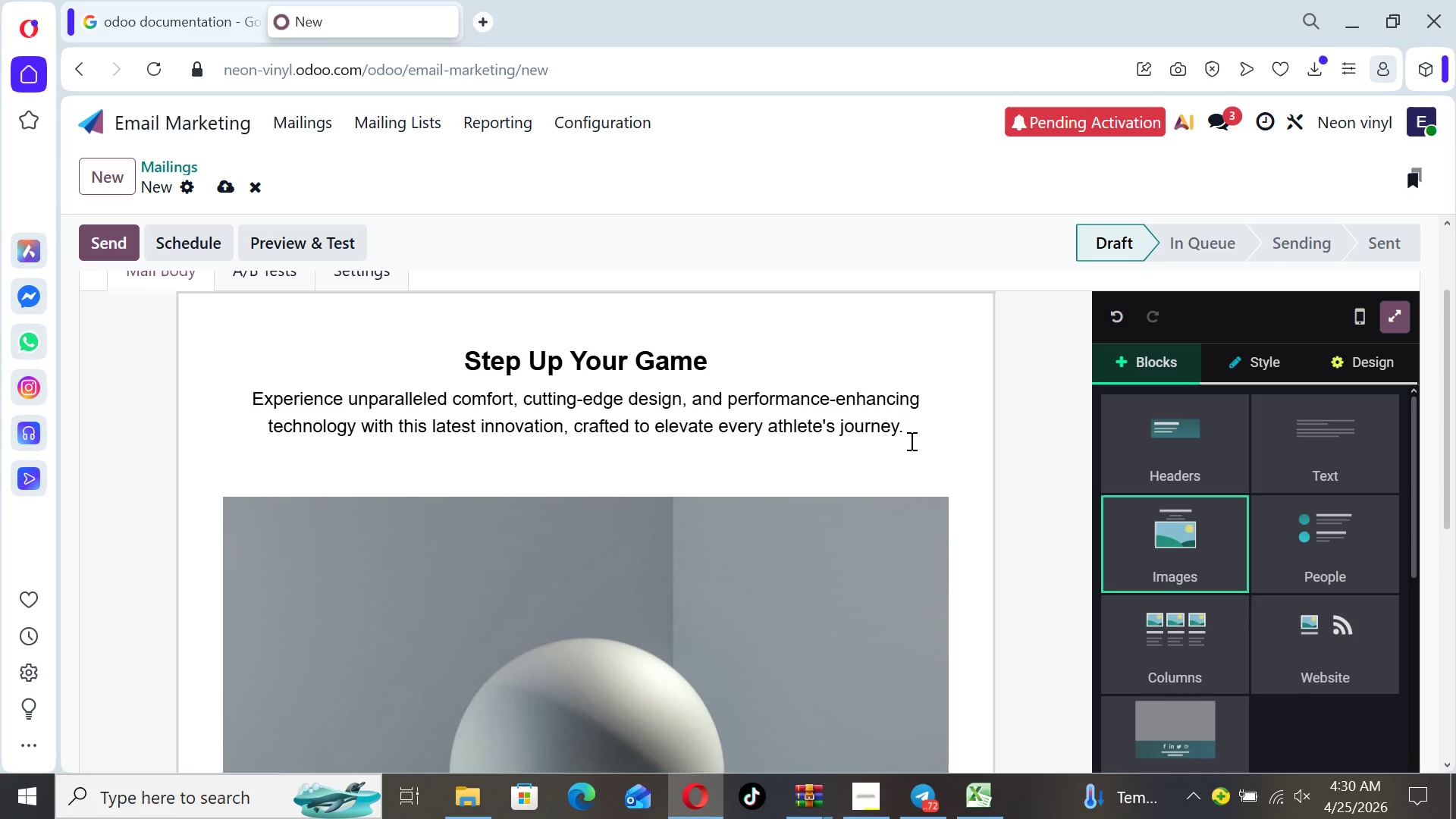 
left_click_drag(start_coordinate=[910, 438], to_coordinate=[290, 360])
 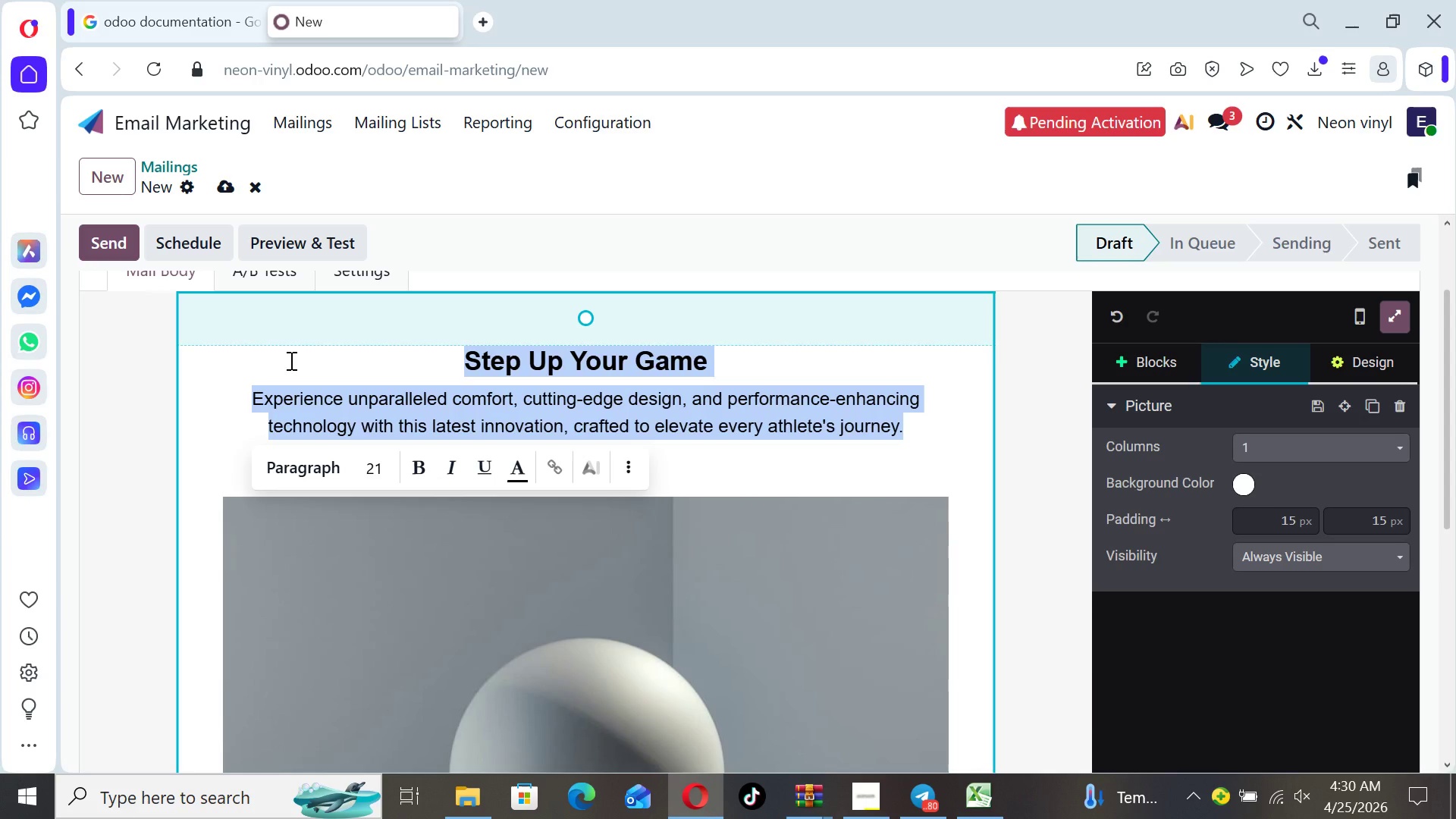 
key(Backspace)
 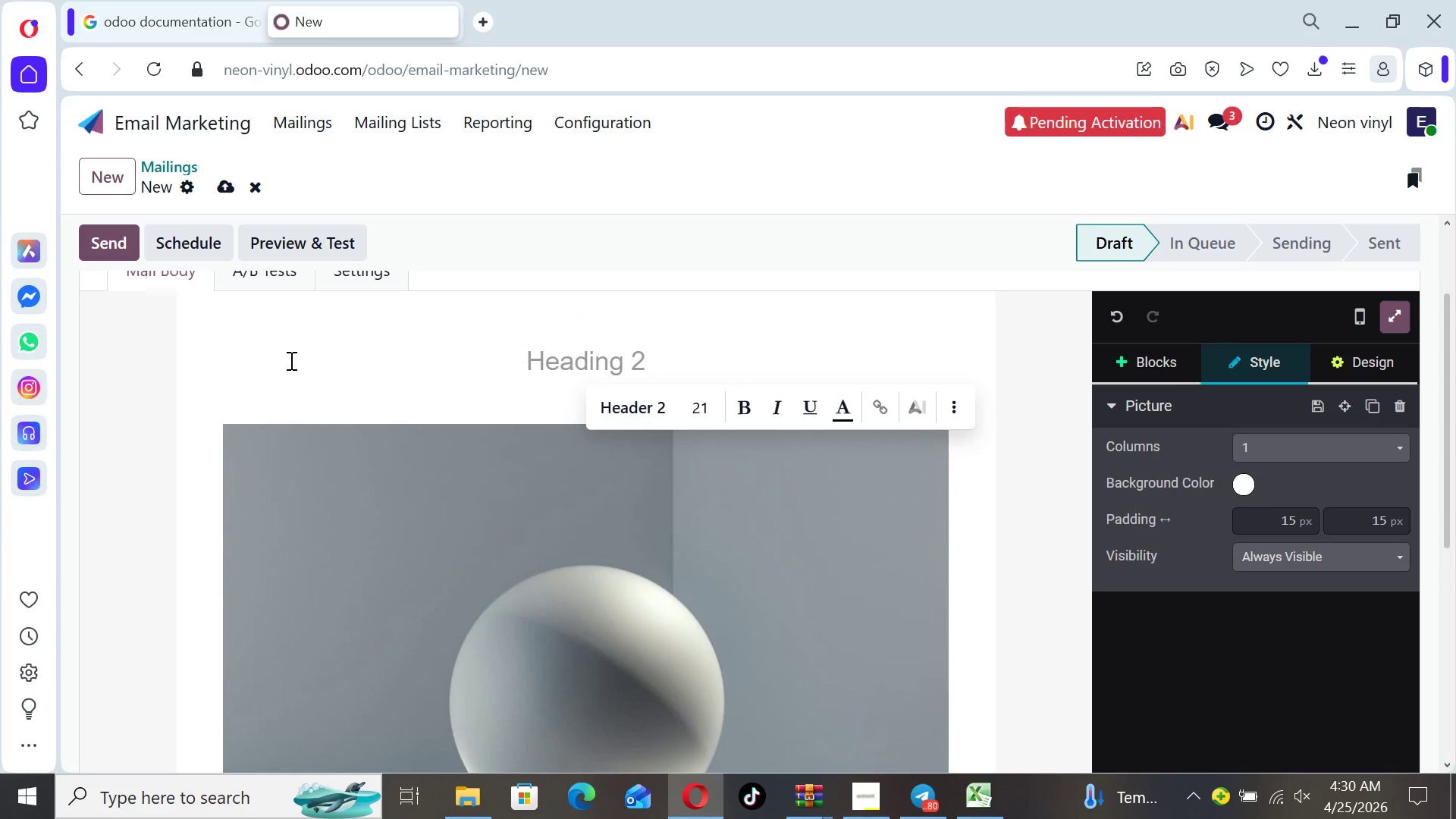 
key(Backspace)
 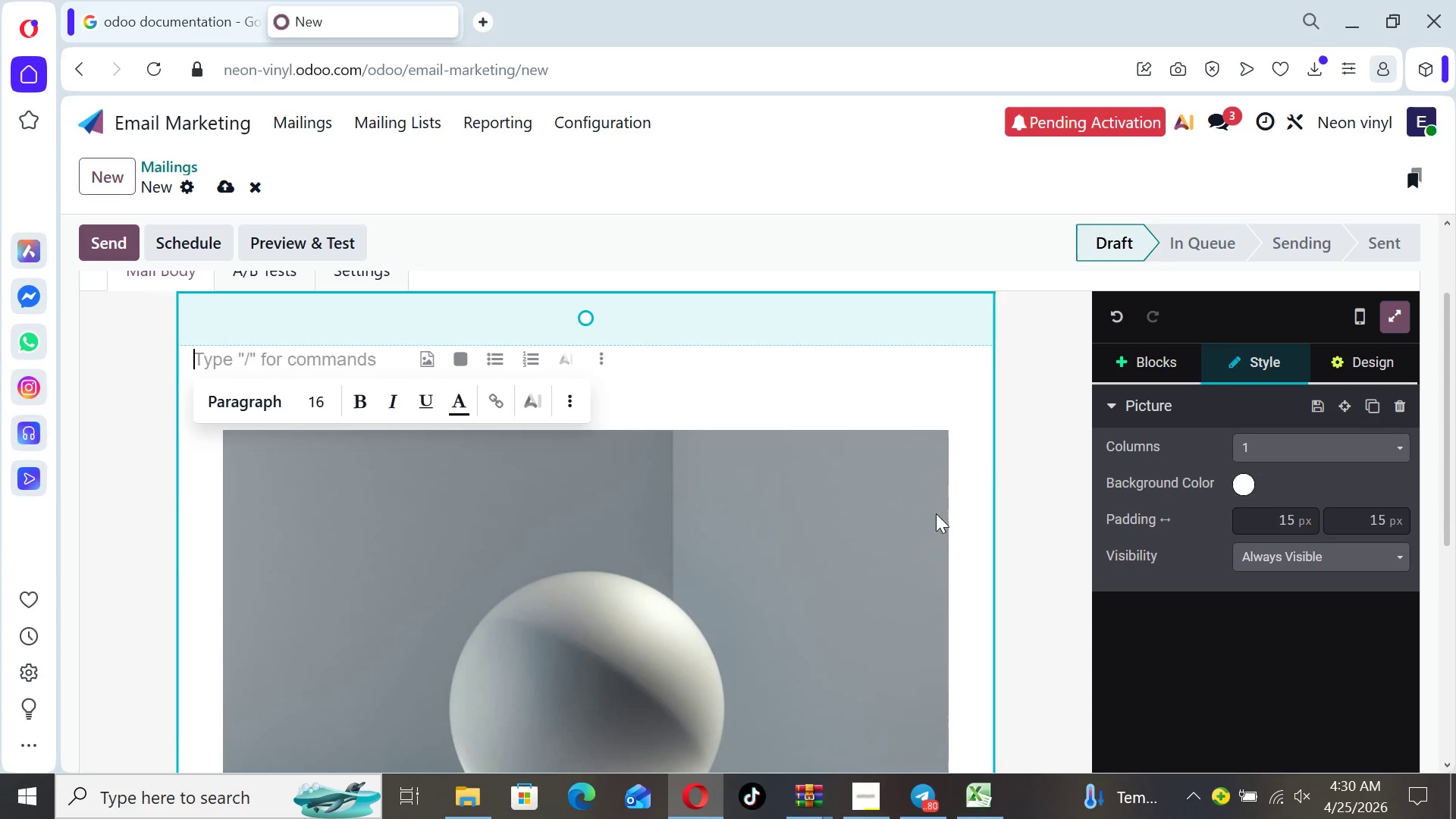 
left_click([874, 519])
 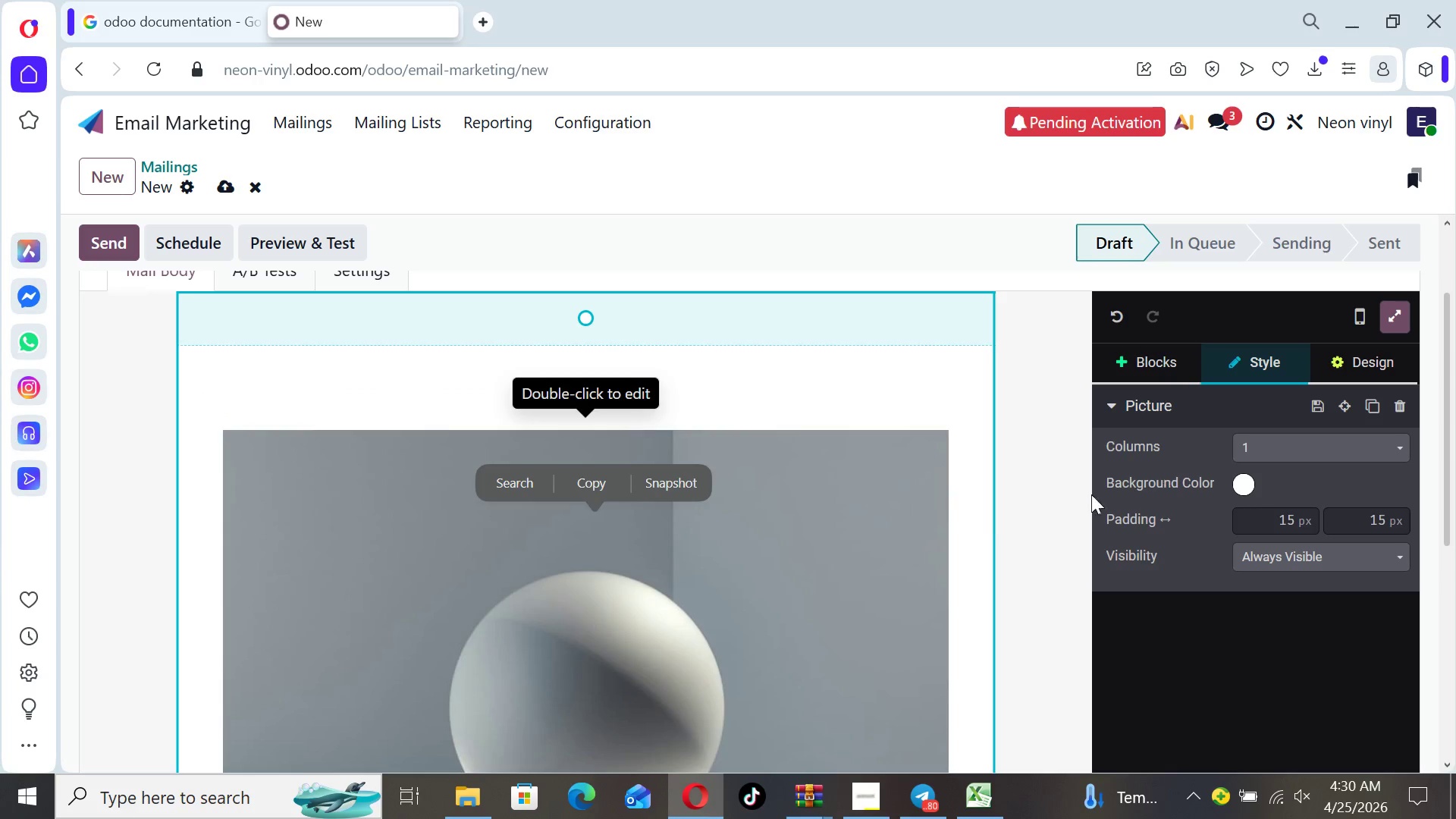 
left_click([902, 558])
 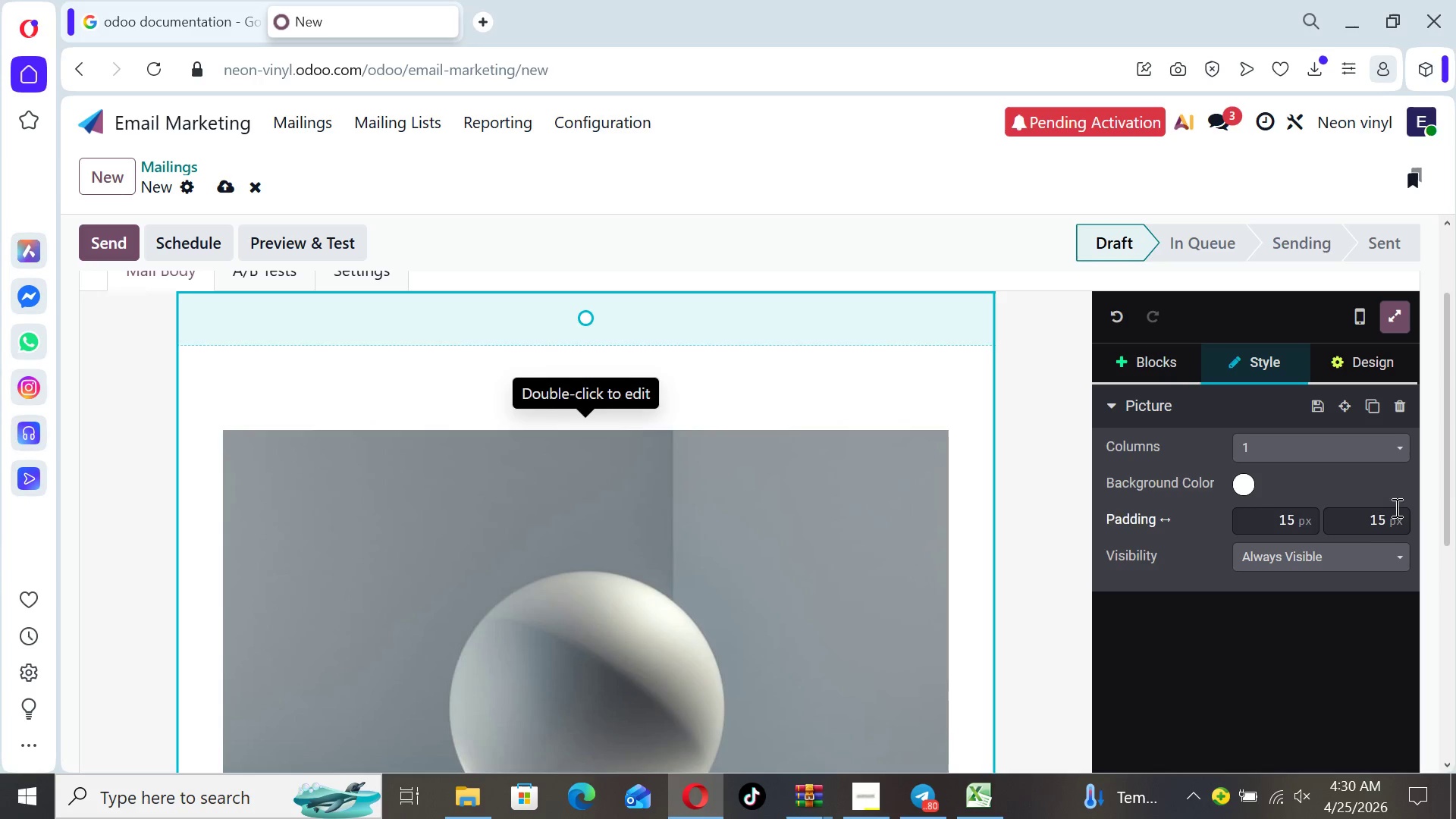 
left_click_drag(start_coordinate=[1449, 481], to_coordinate=[1455, 573])
 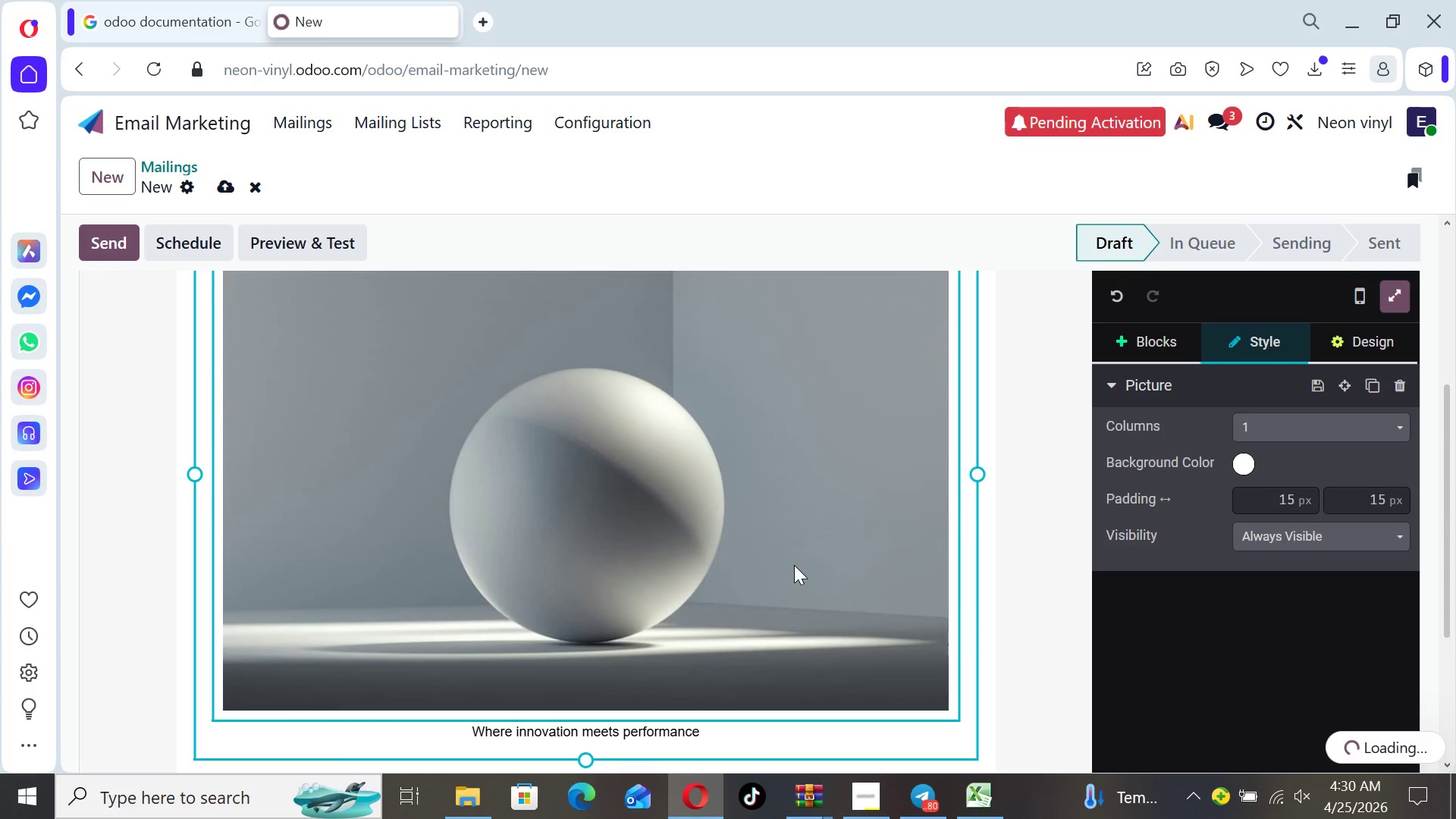 
left_click([793, 565])
 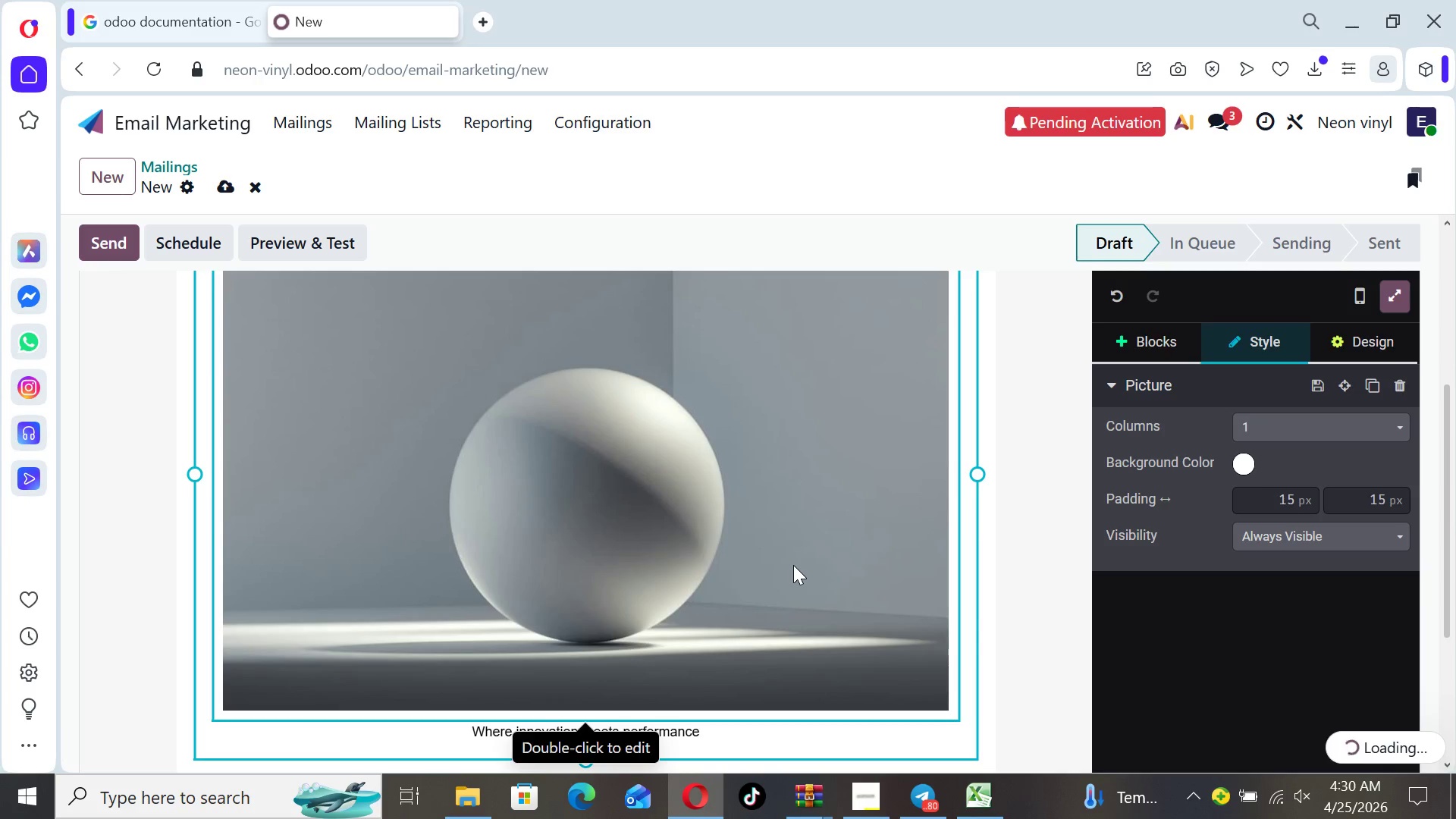 
double_click([793, 565])
 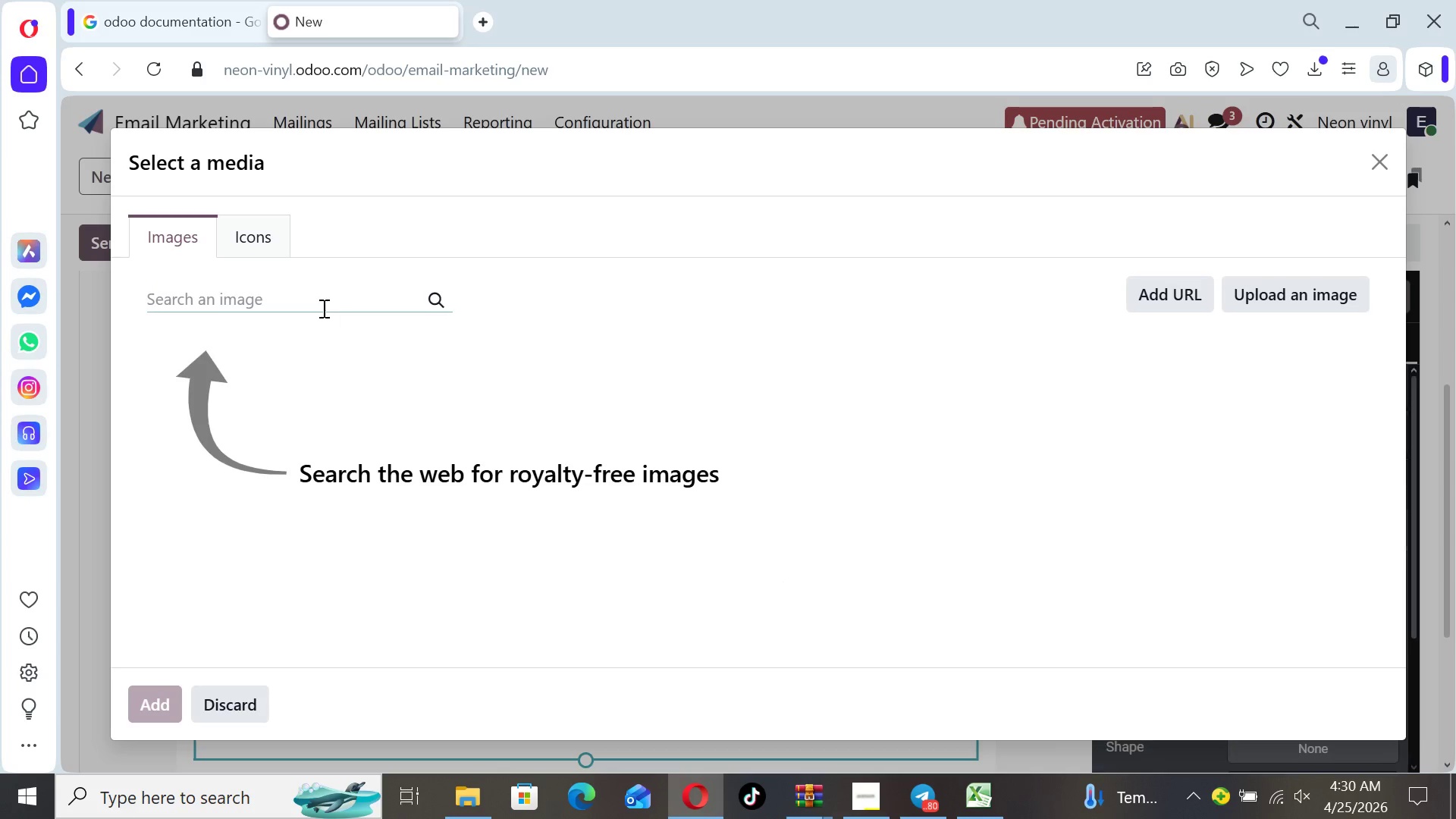 
left_click([262, 303])
 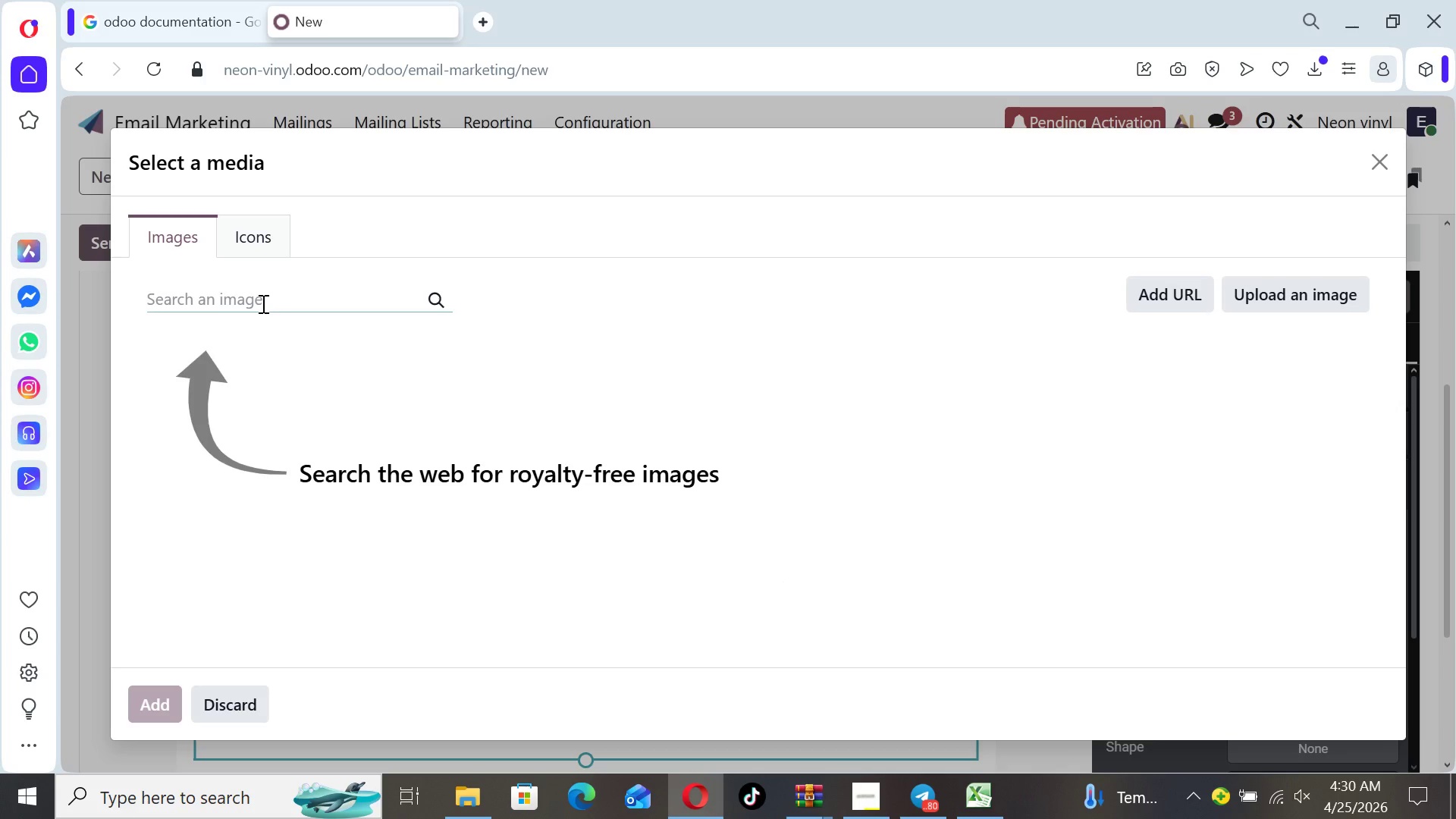 
type(food truv k)
key(Backspace)
key(Backspace)
key(Backspace)
type(v k)
key(Backspace)
key(Backspace)
key(Backspace)
type(cll)
key(Backspace)
key(Backspace)
type(k in sun)
 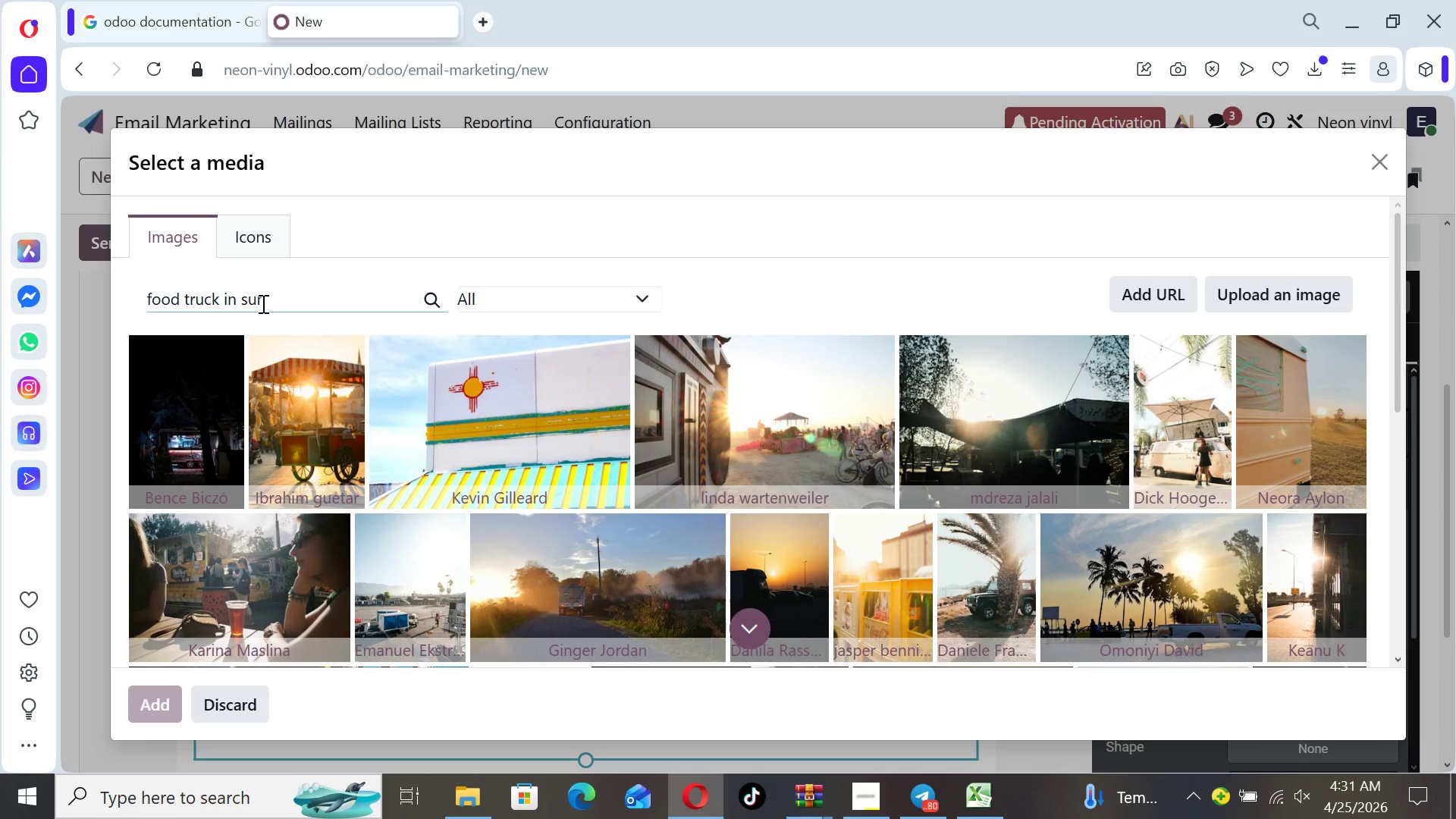 
wait(13.17)
 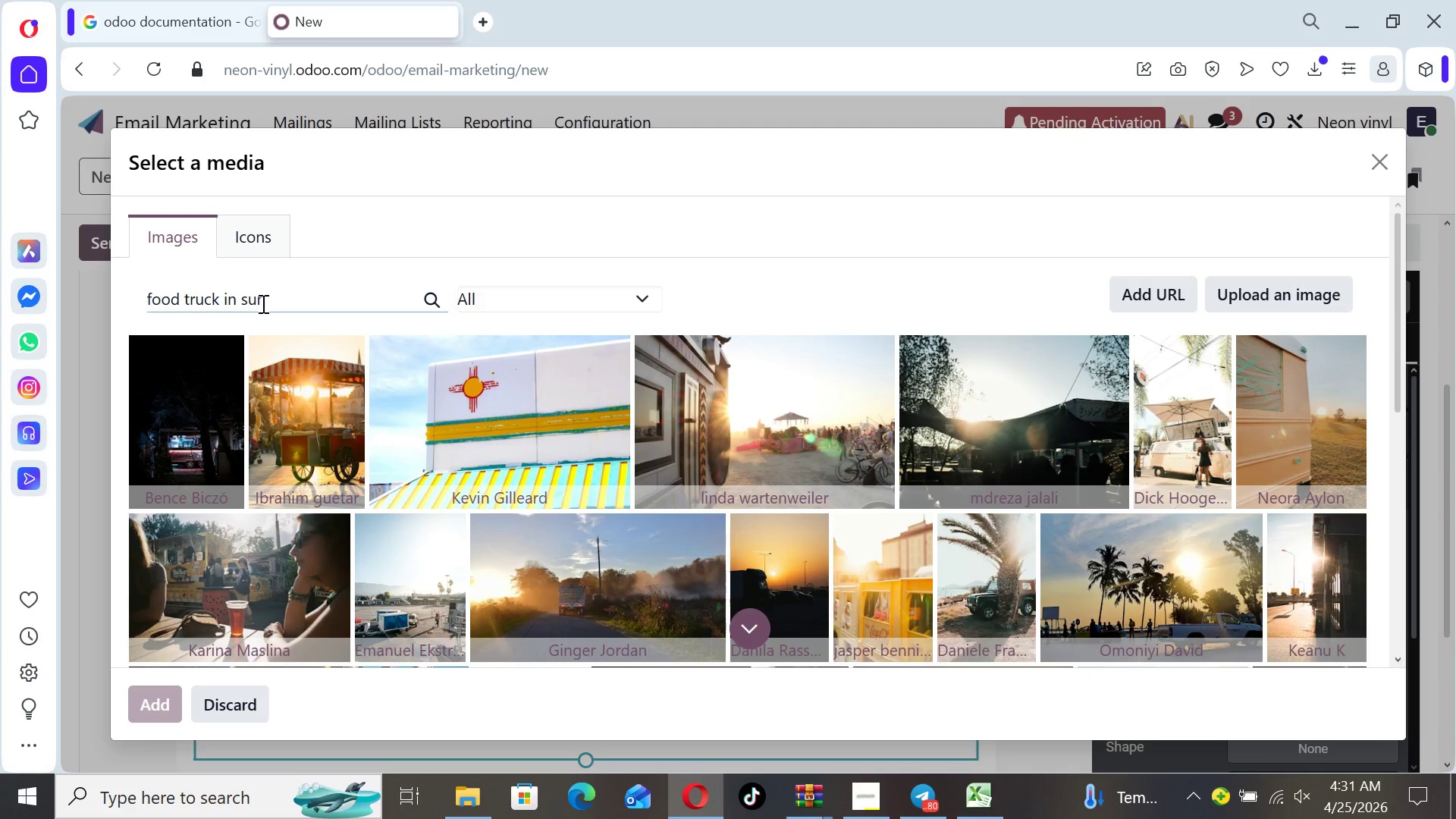 
left_click_drag(start_coordinate=[1393, 384], to_coordinate=[1351, 315])
 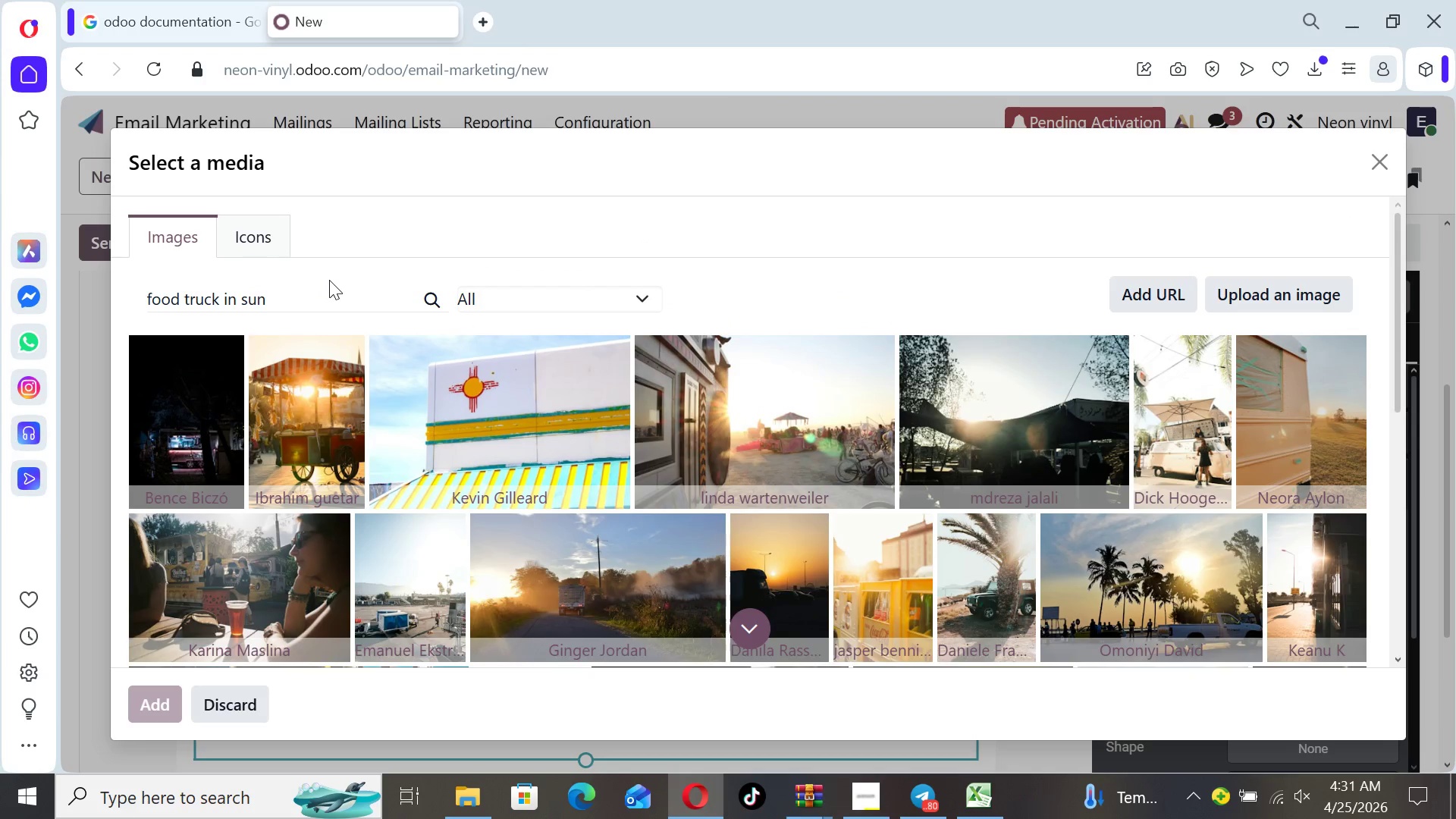 
left_click([318, 297])
 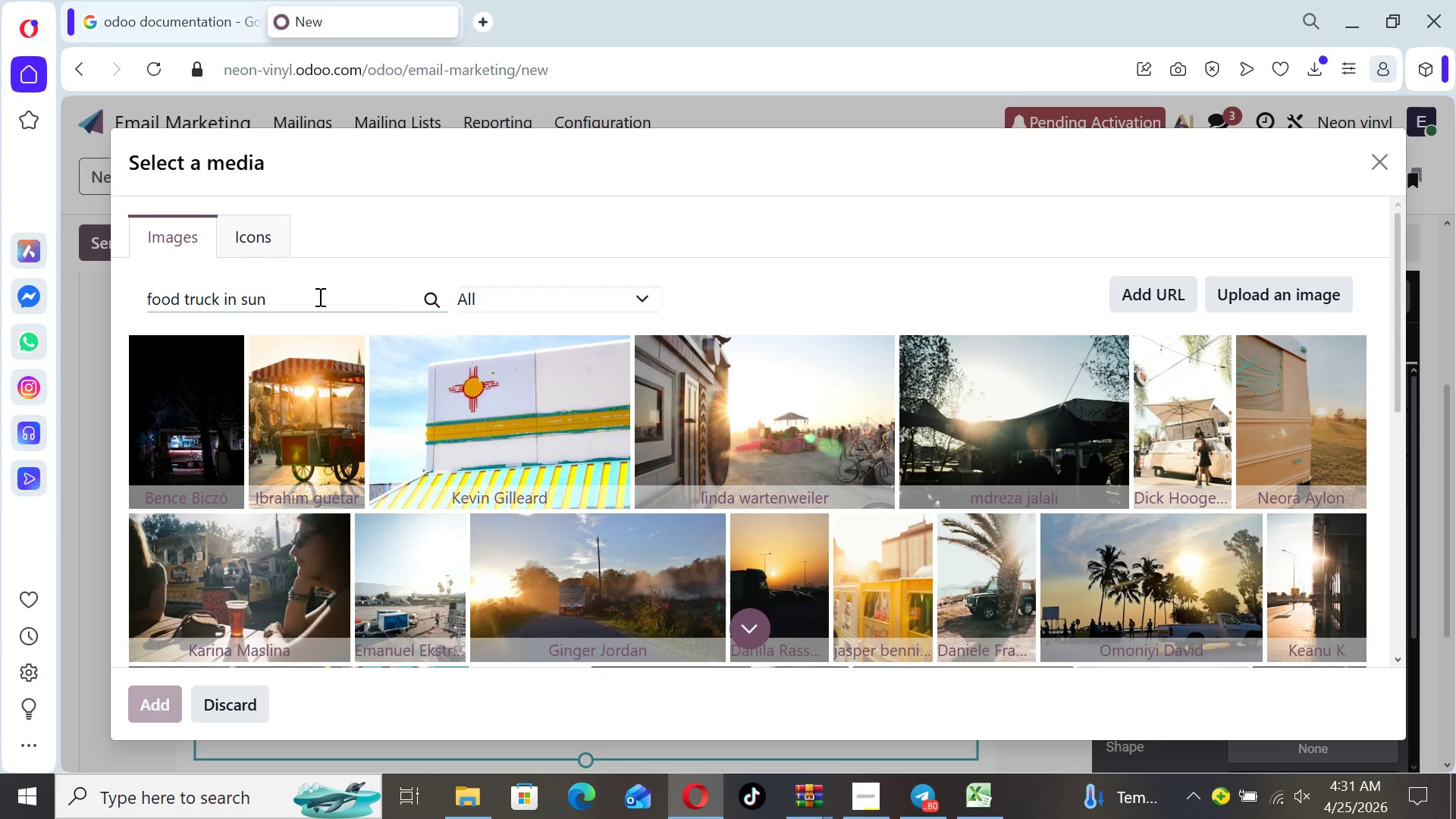 
key(Backspace)
 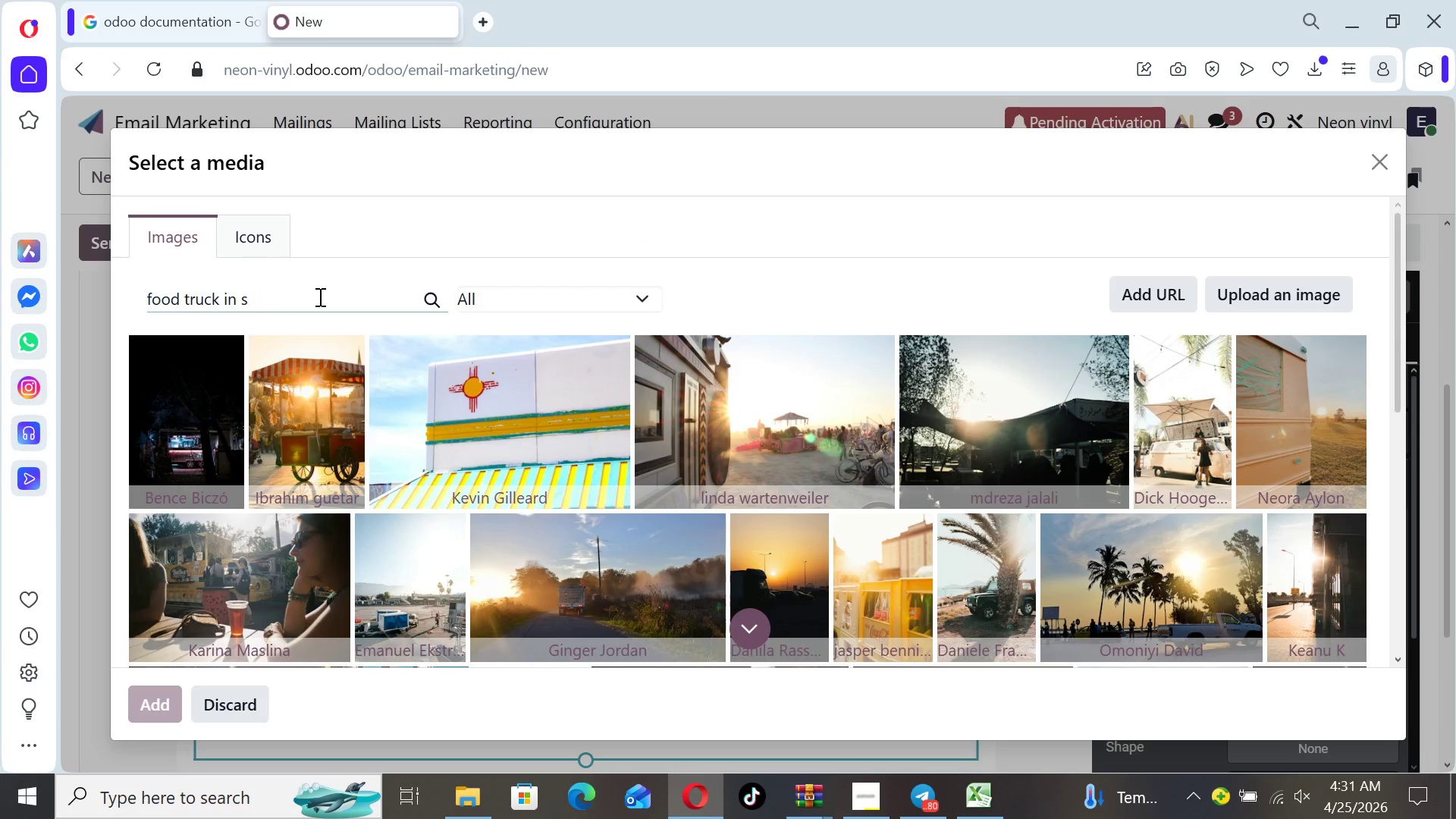 
key(Backspace)
 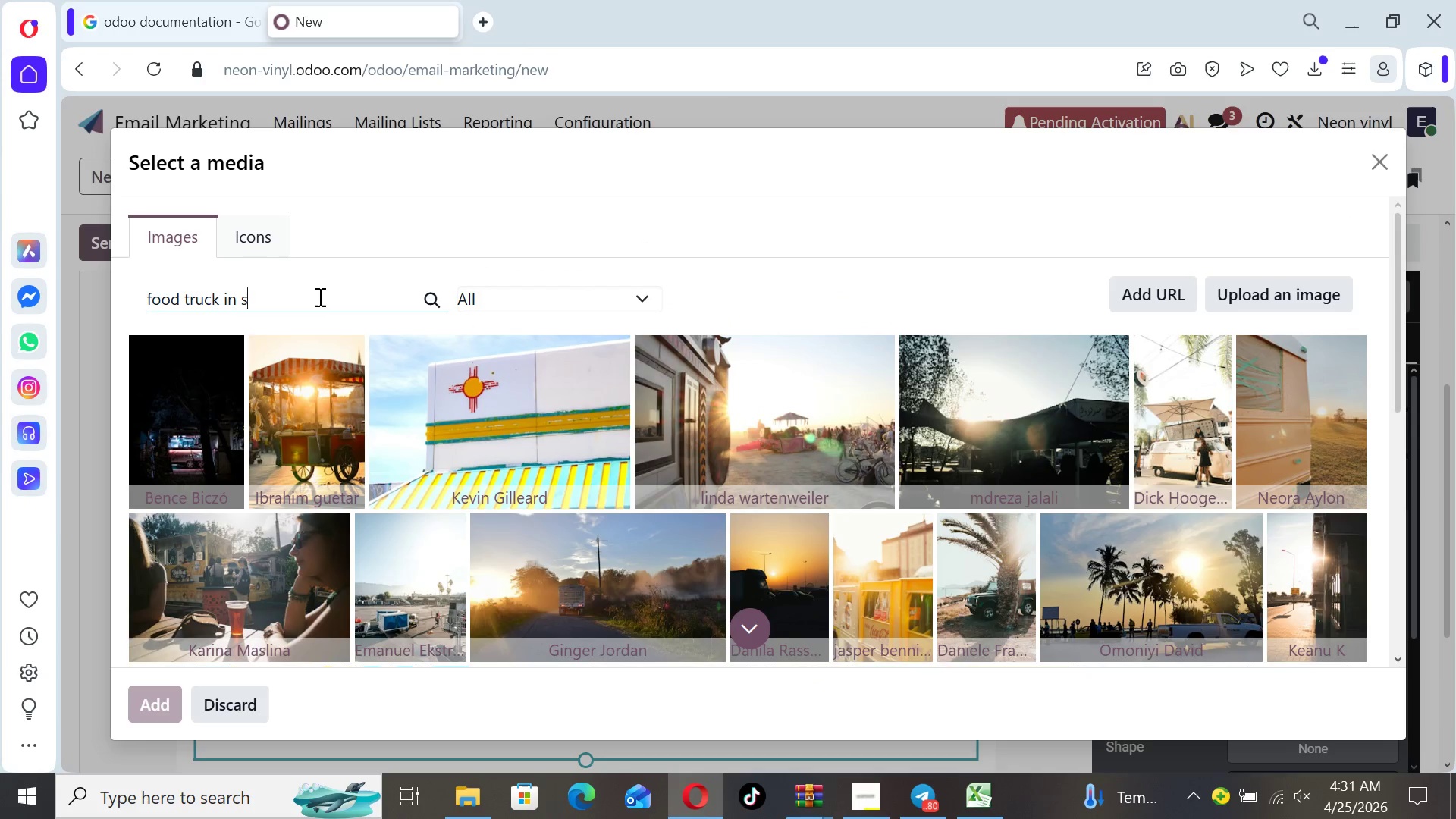 
key(Backspace)
 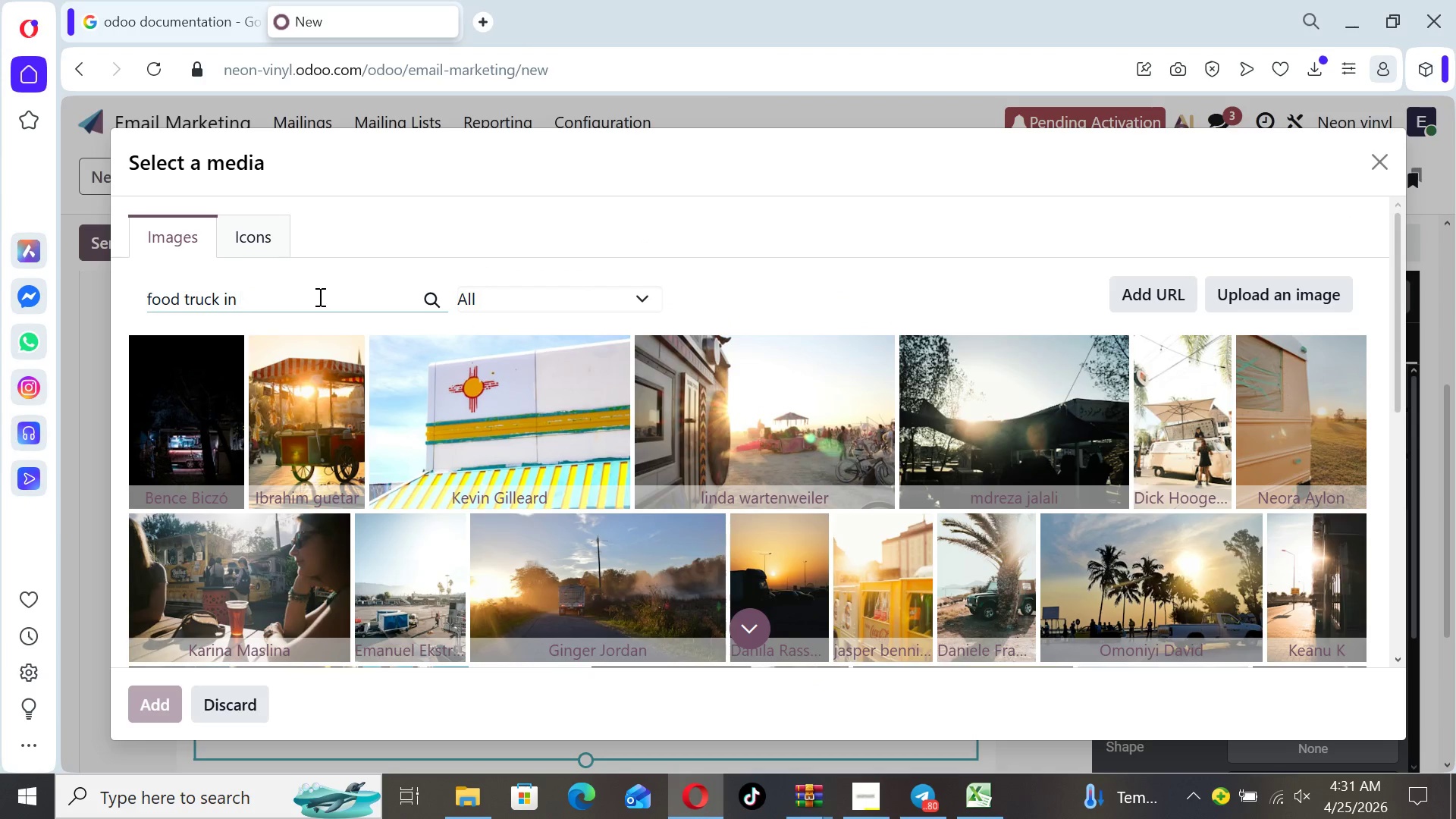 
key(Backspace)
 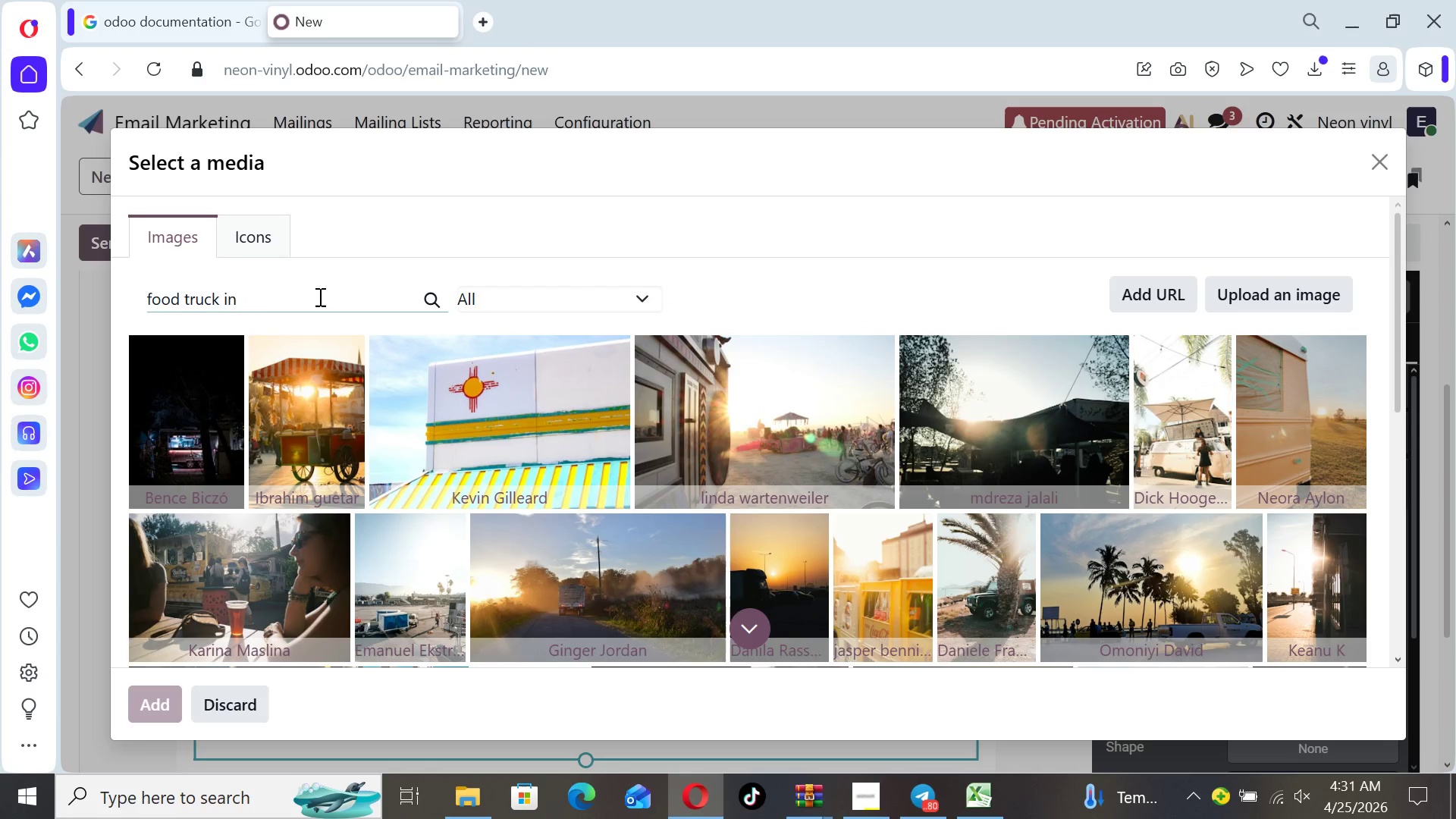 
key(Backspace)
 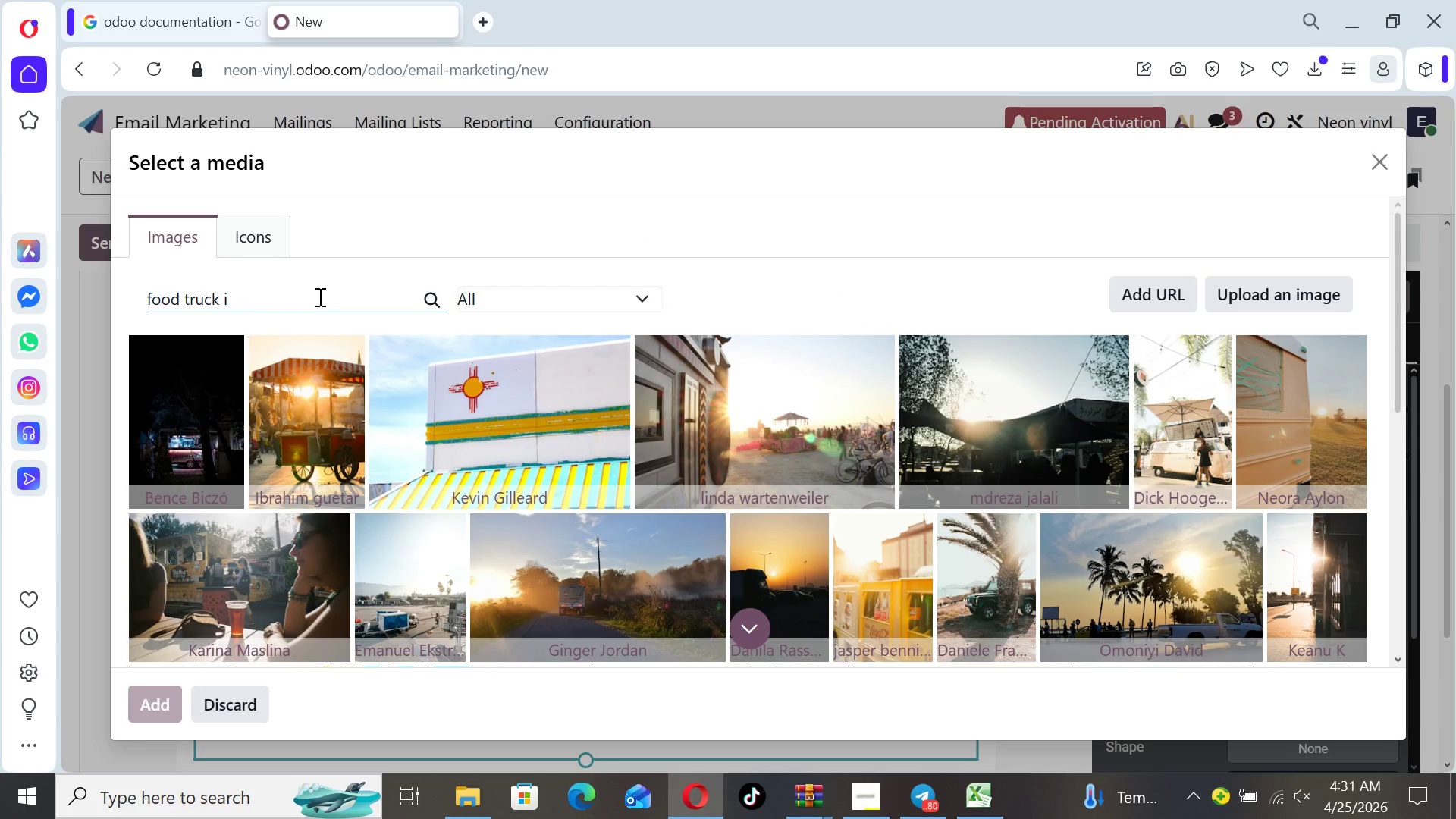 
key(Backspace)
 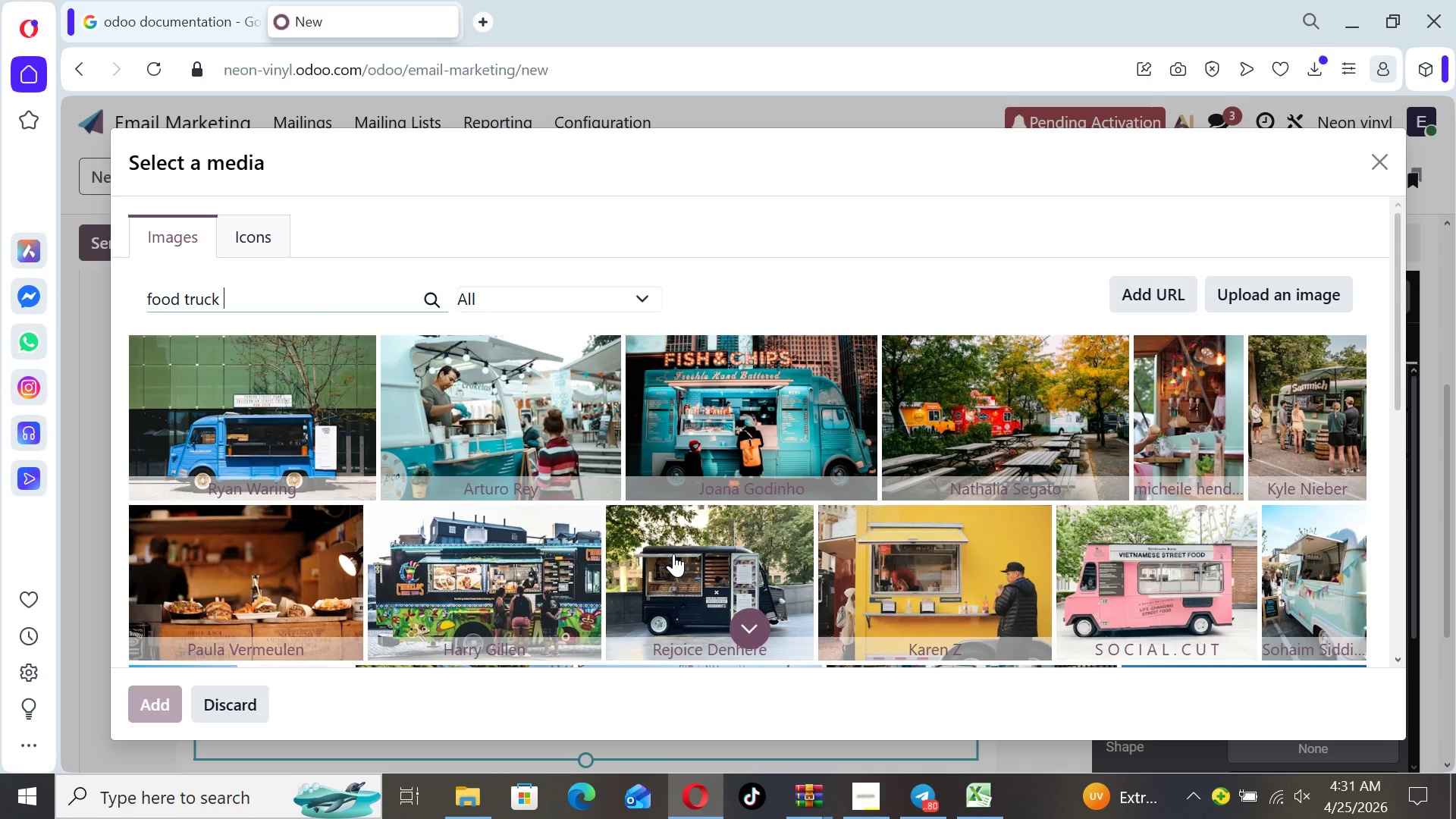 
wait(22.34)
 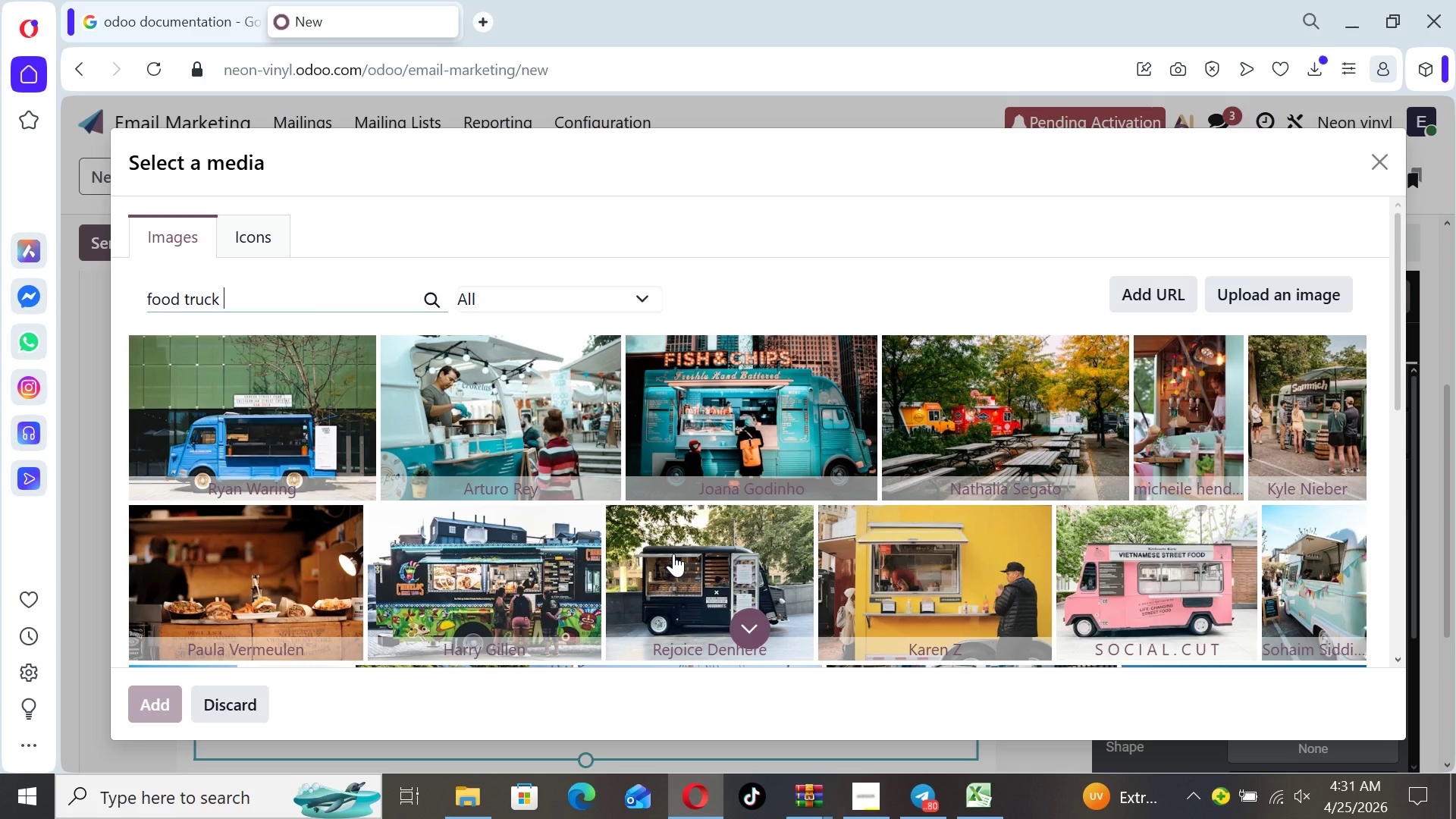 
left_click_drag(start_coordinate=[1400, 390], to_coordinate=[1424, 543])
 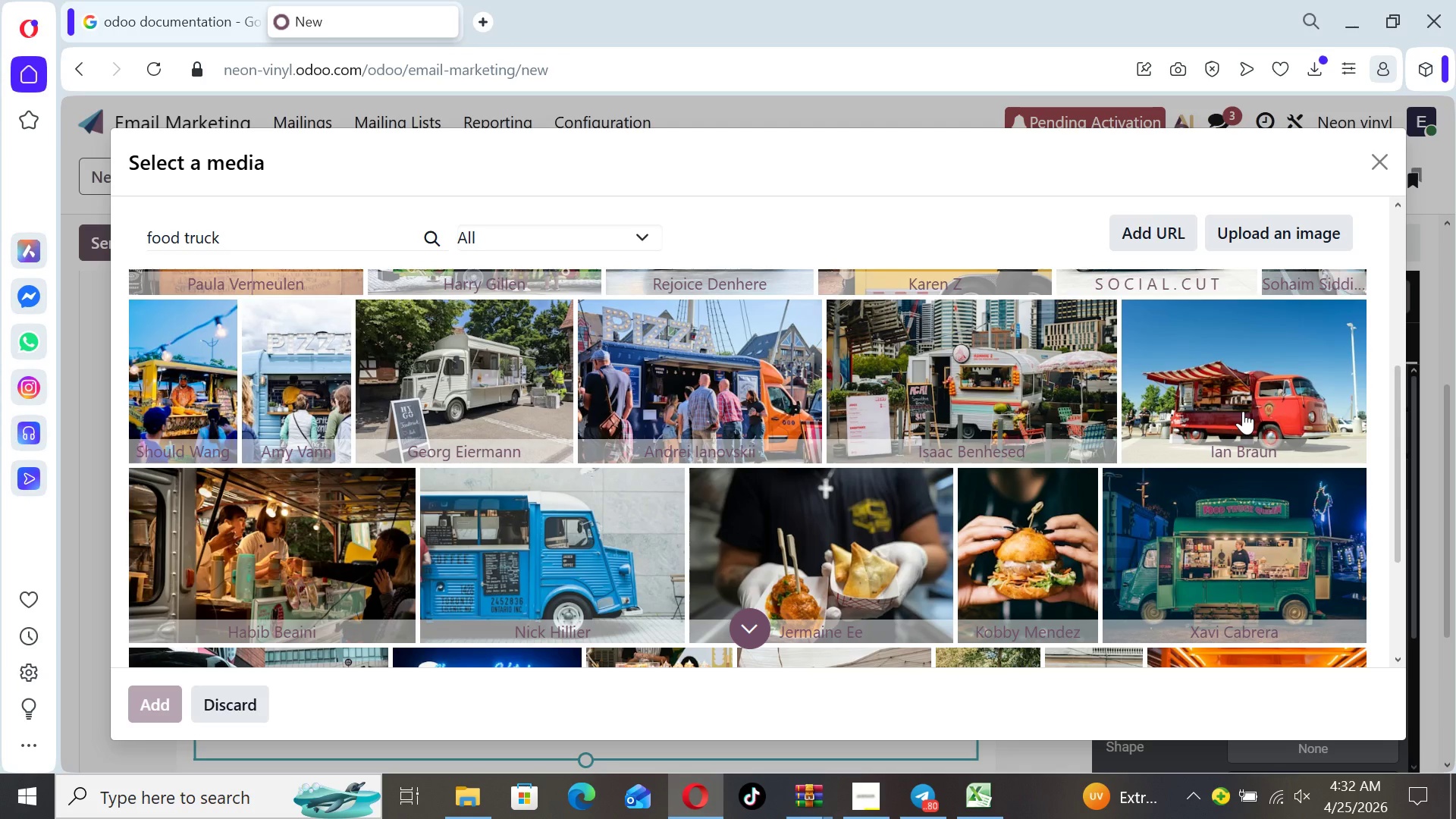 
wait(5.22)
 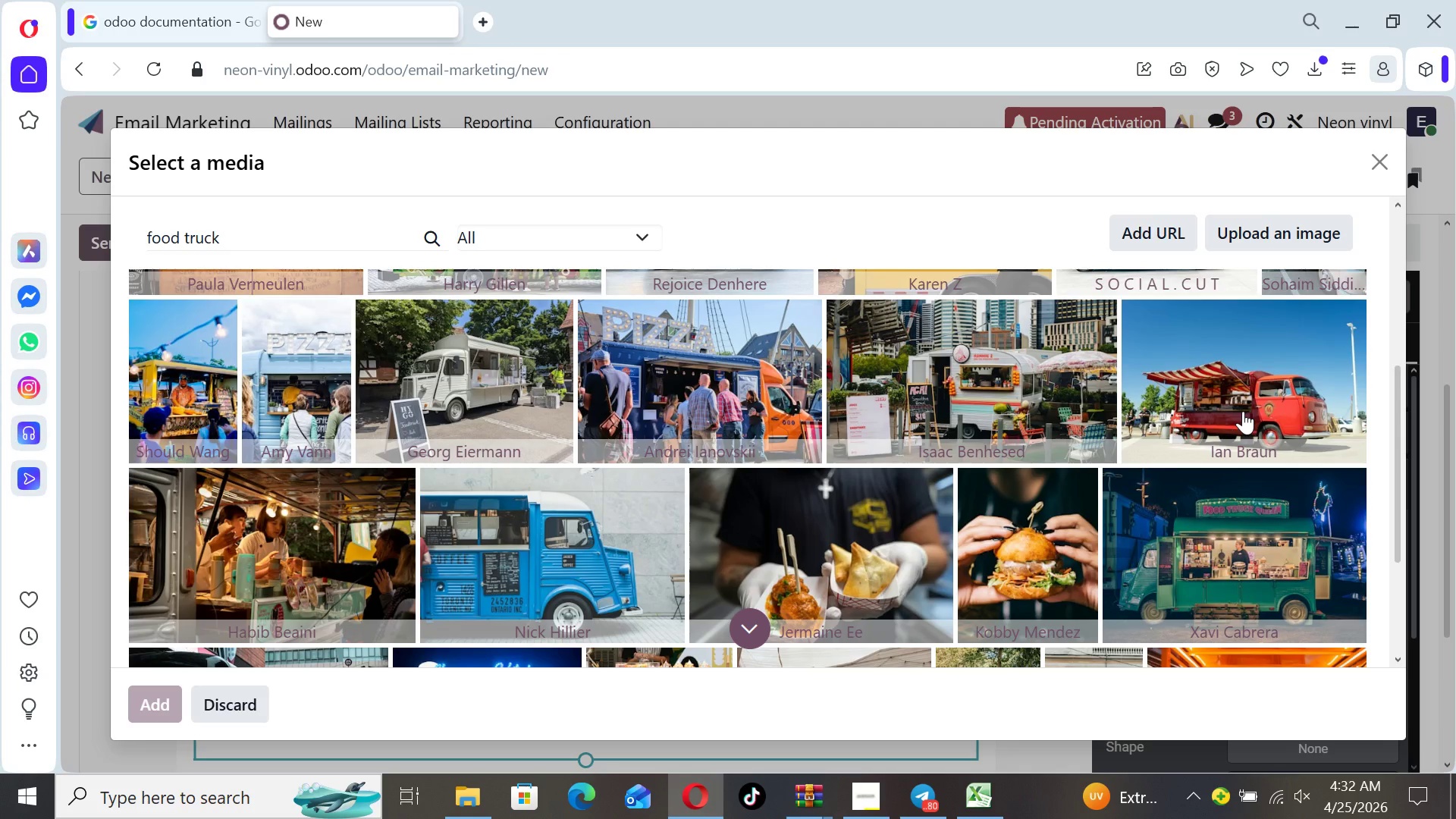 
left_click([1243, 411])
 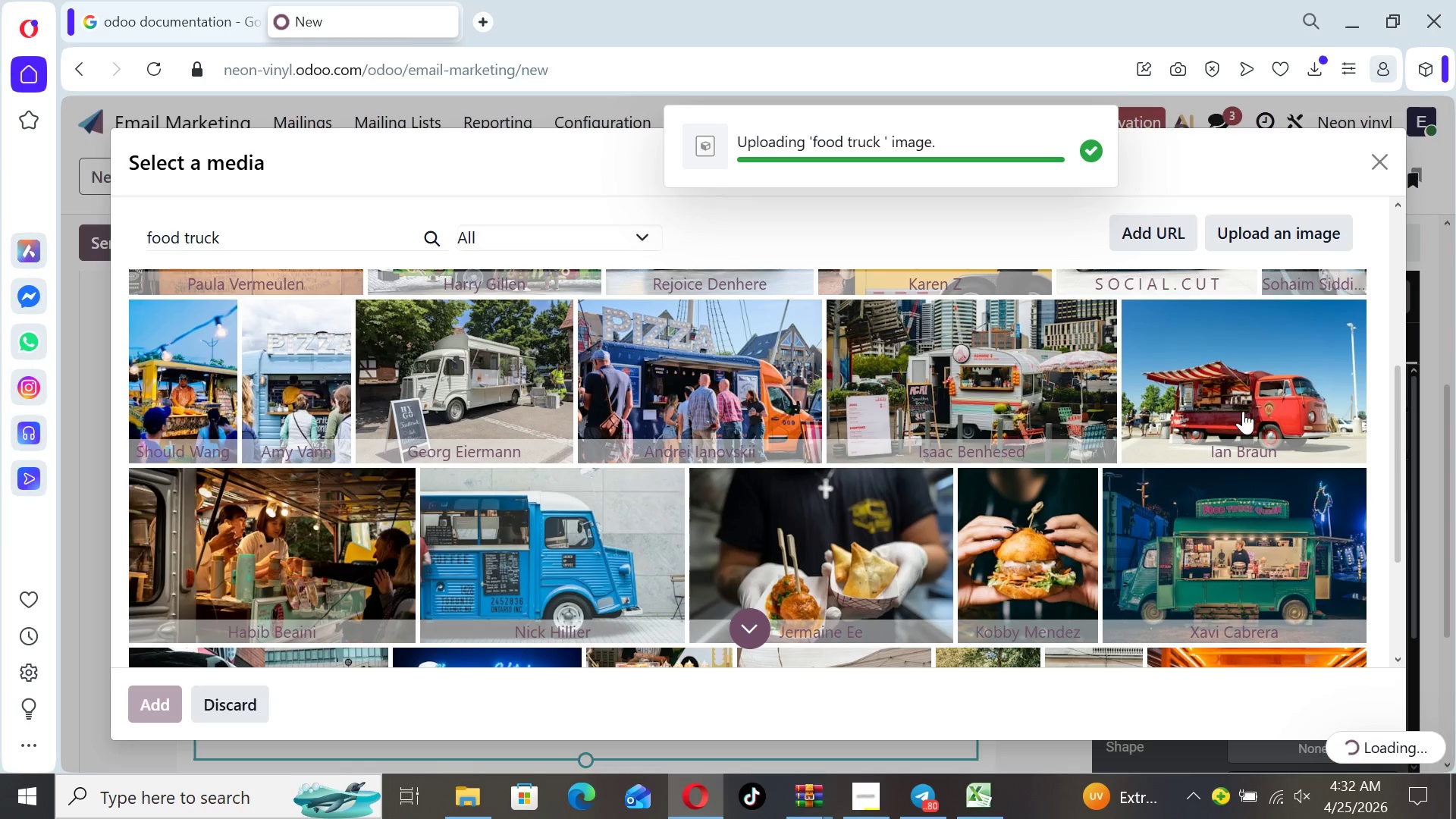 
wait(8.59)
 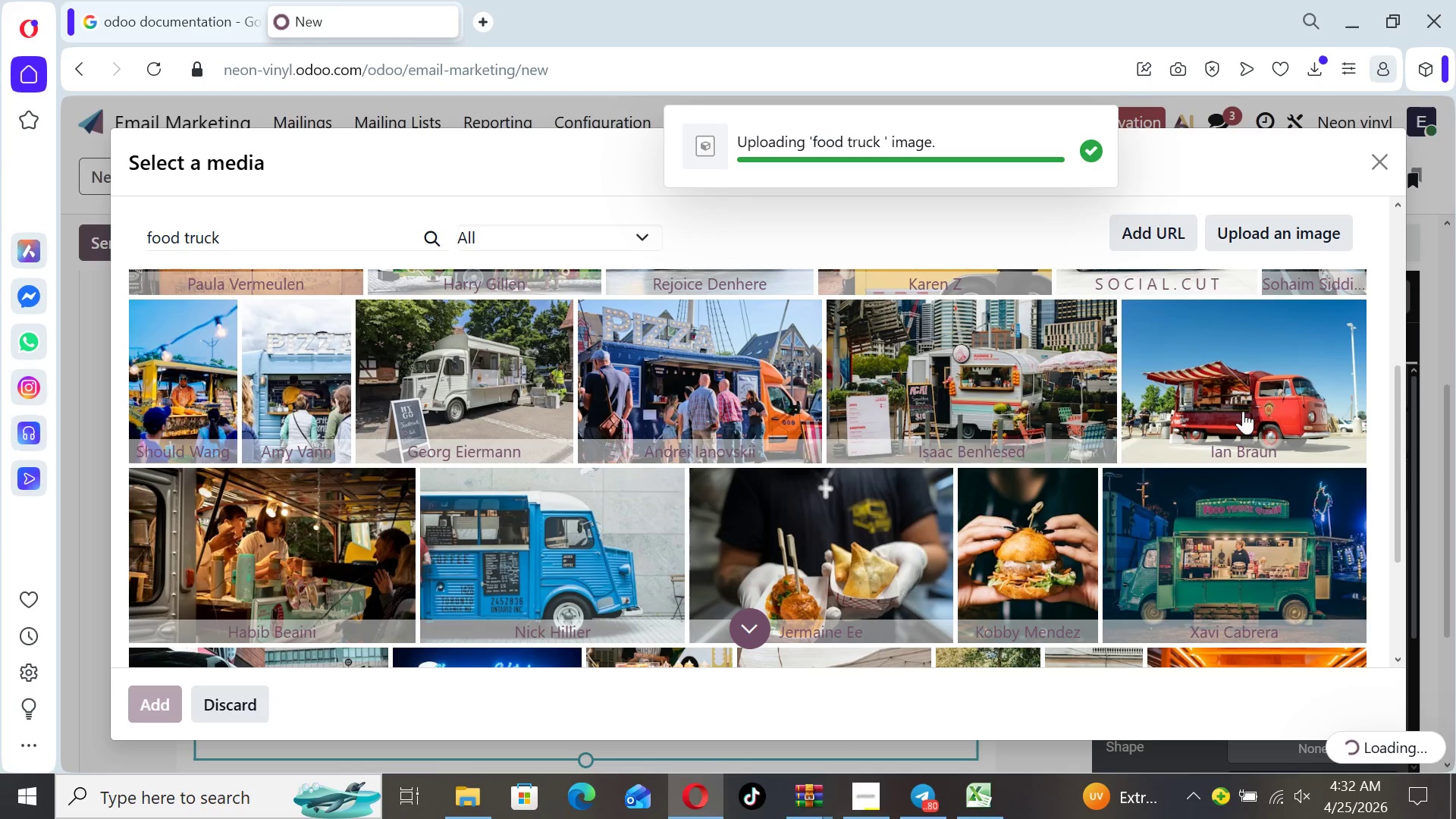 
left_click([702, 738])
 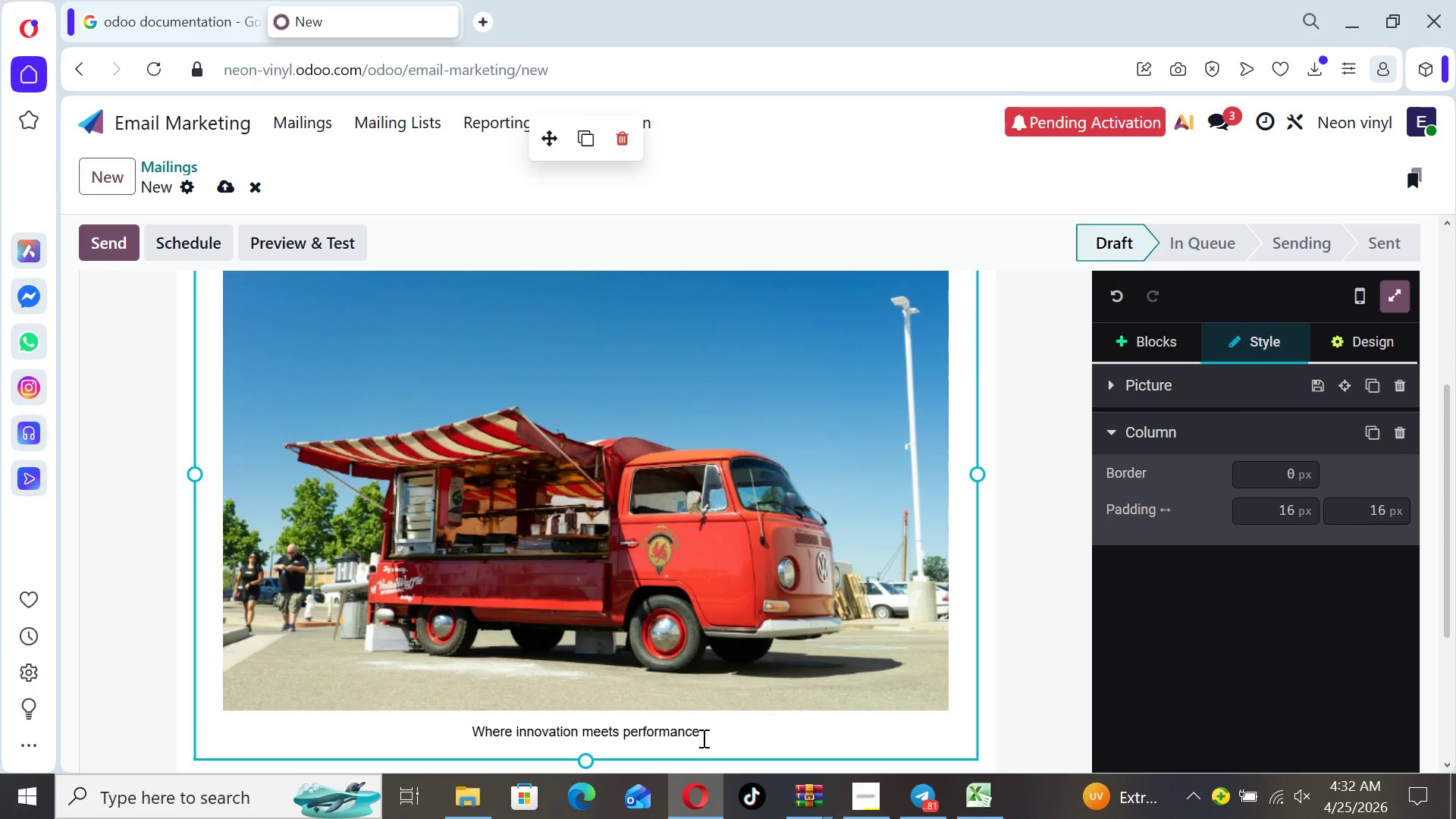 
hold_key(key=Backspace, duration=1.52)
 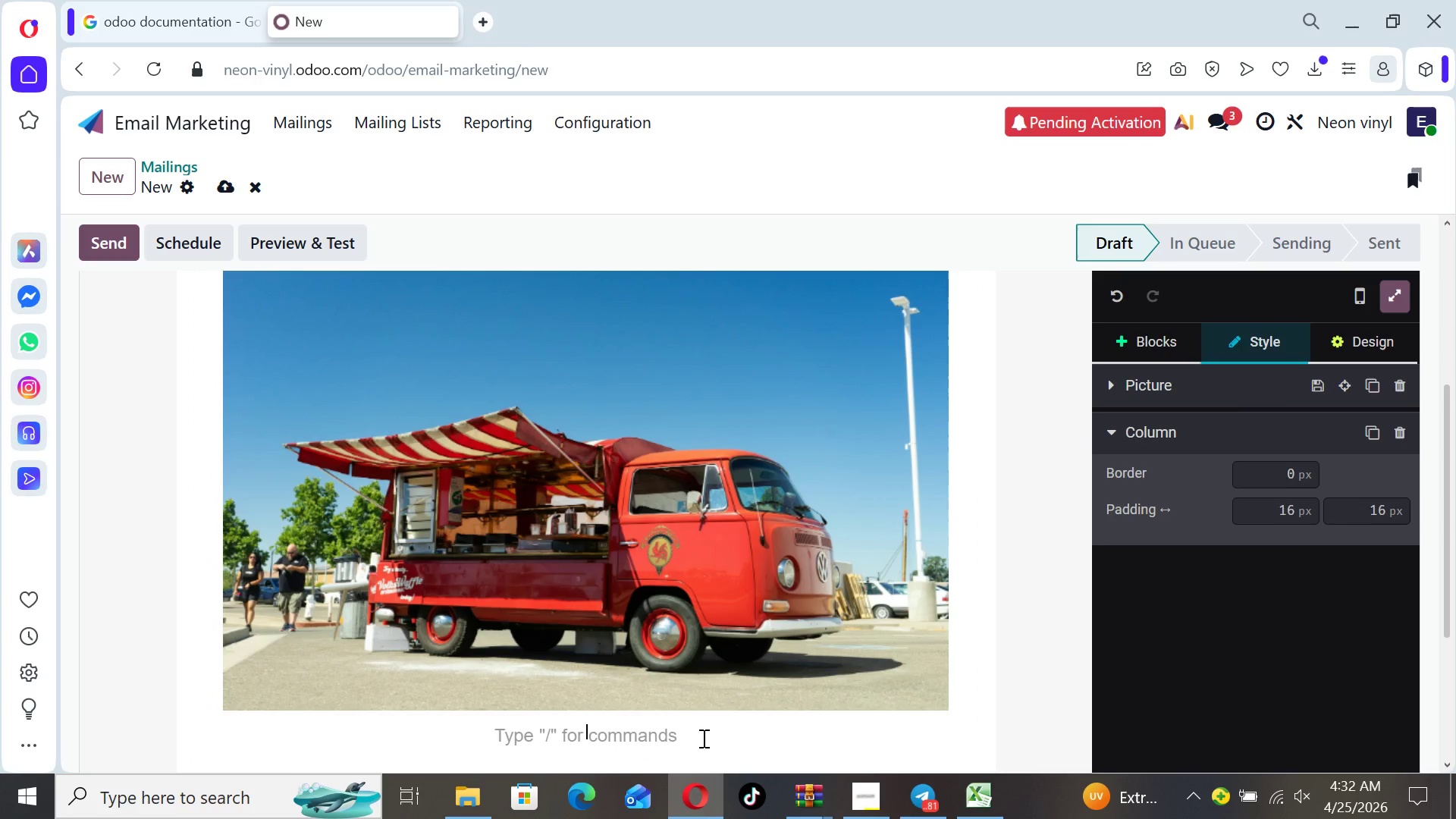 
key(Backspace)
 